 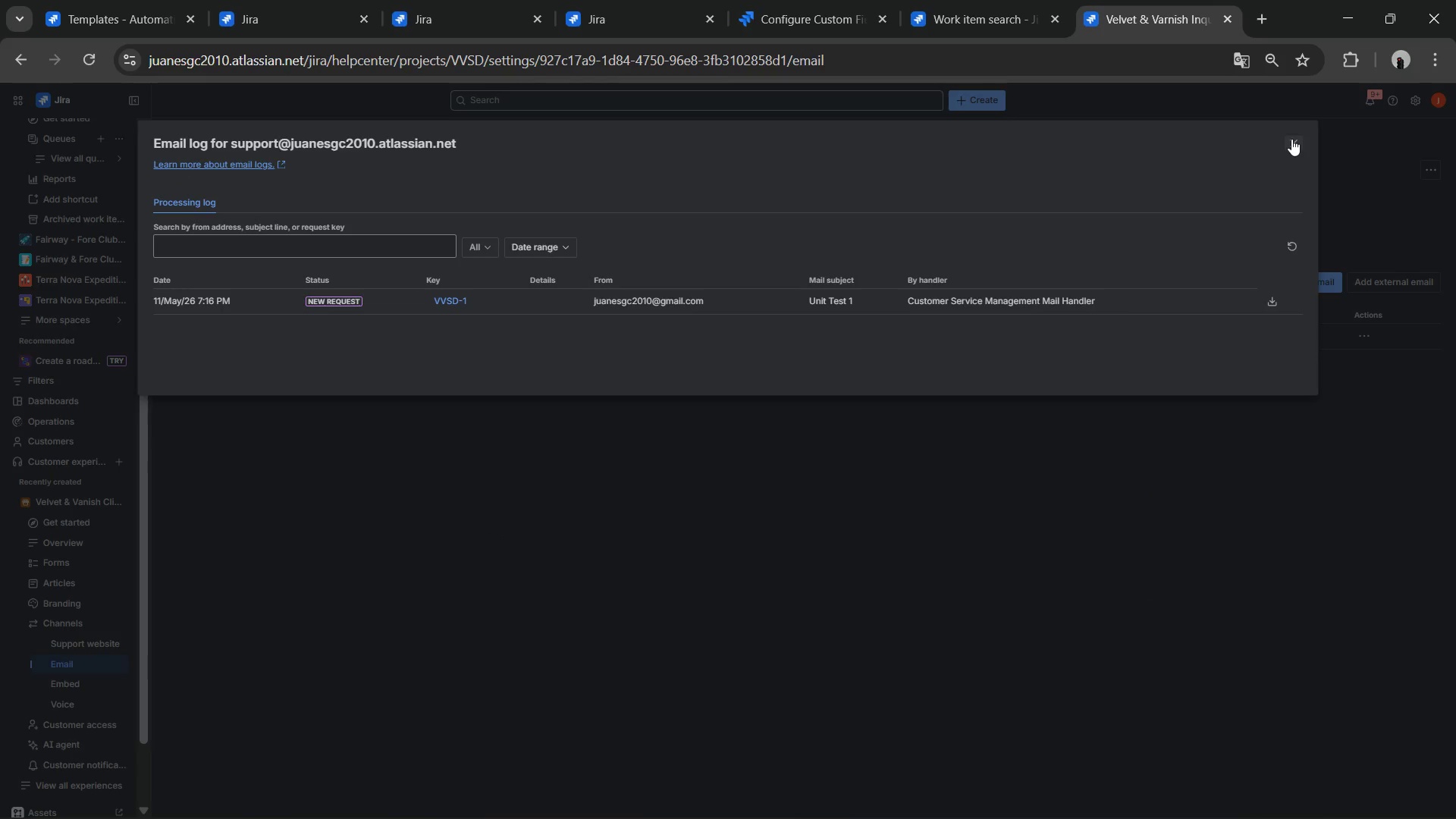 
double_click([1291, 139])
 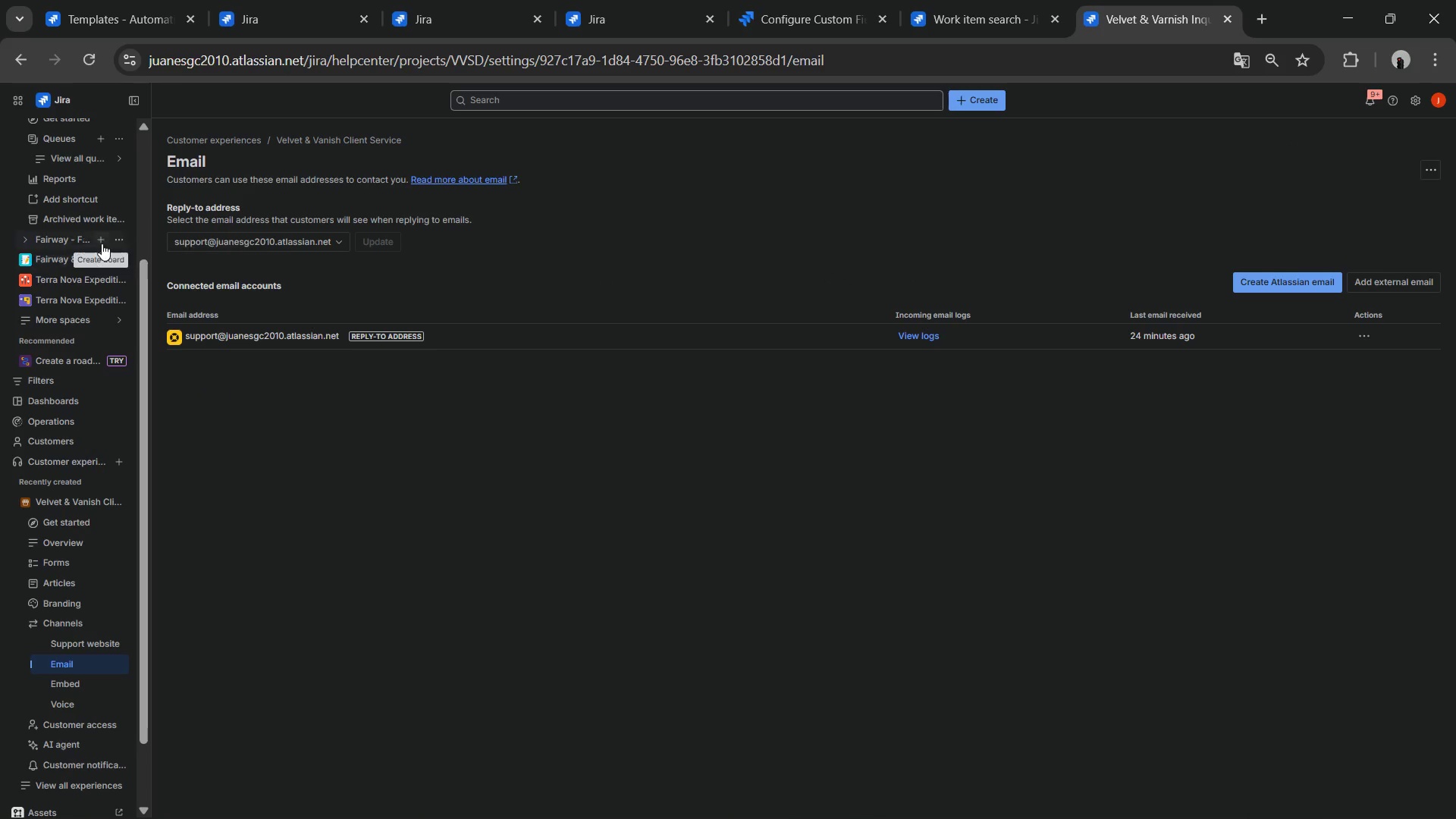 
scroll: coordinate [77, 298], scroll_direction: up, amount: 4.0
 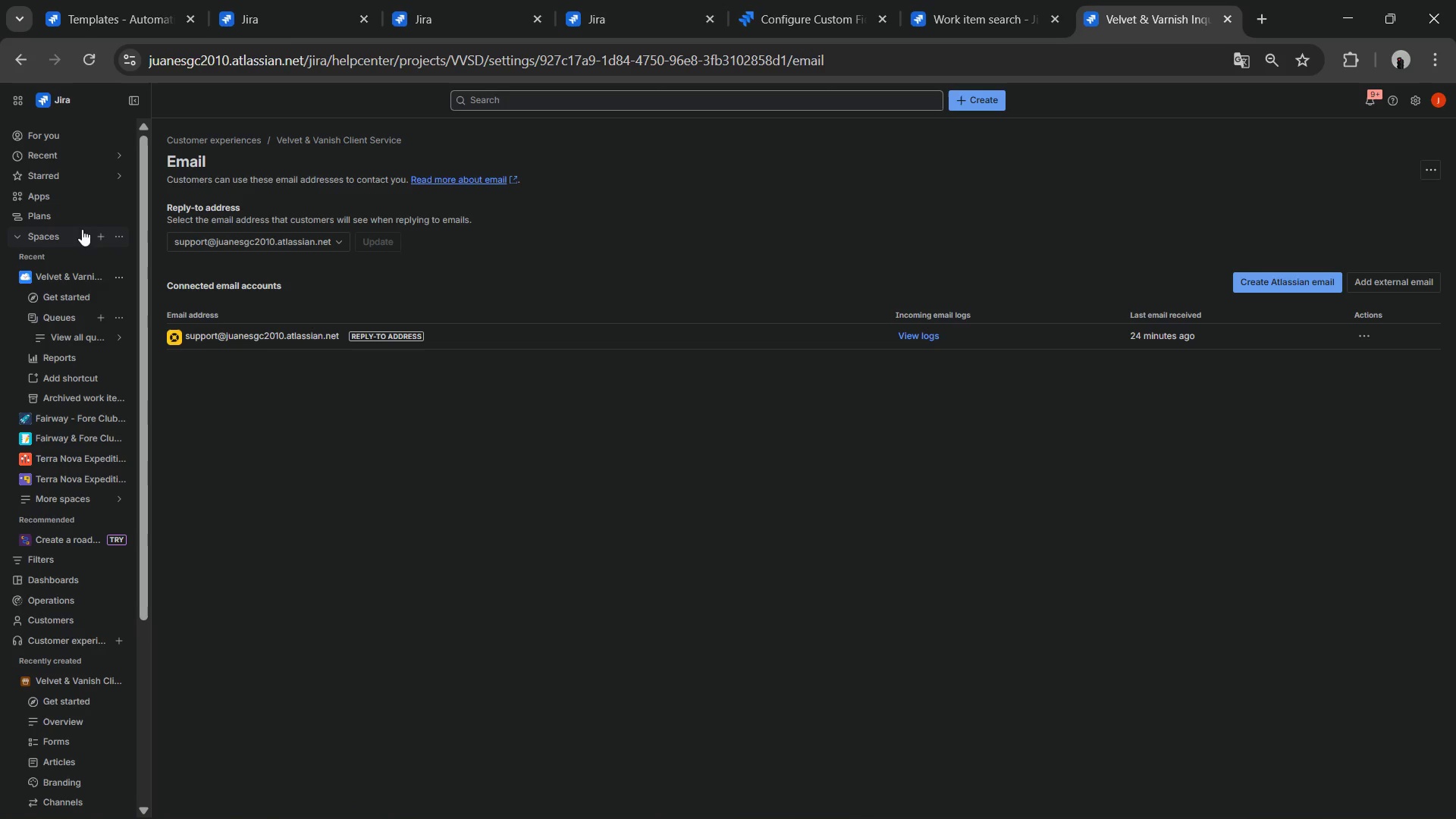 
wait(14.67)
 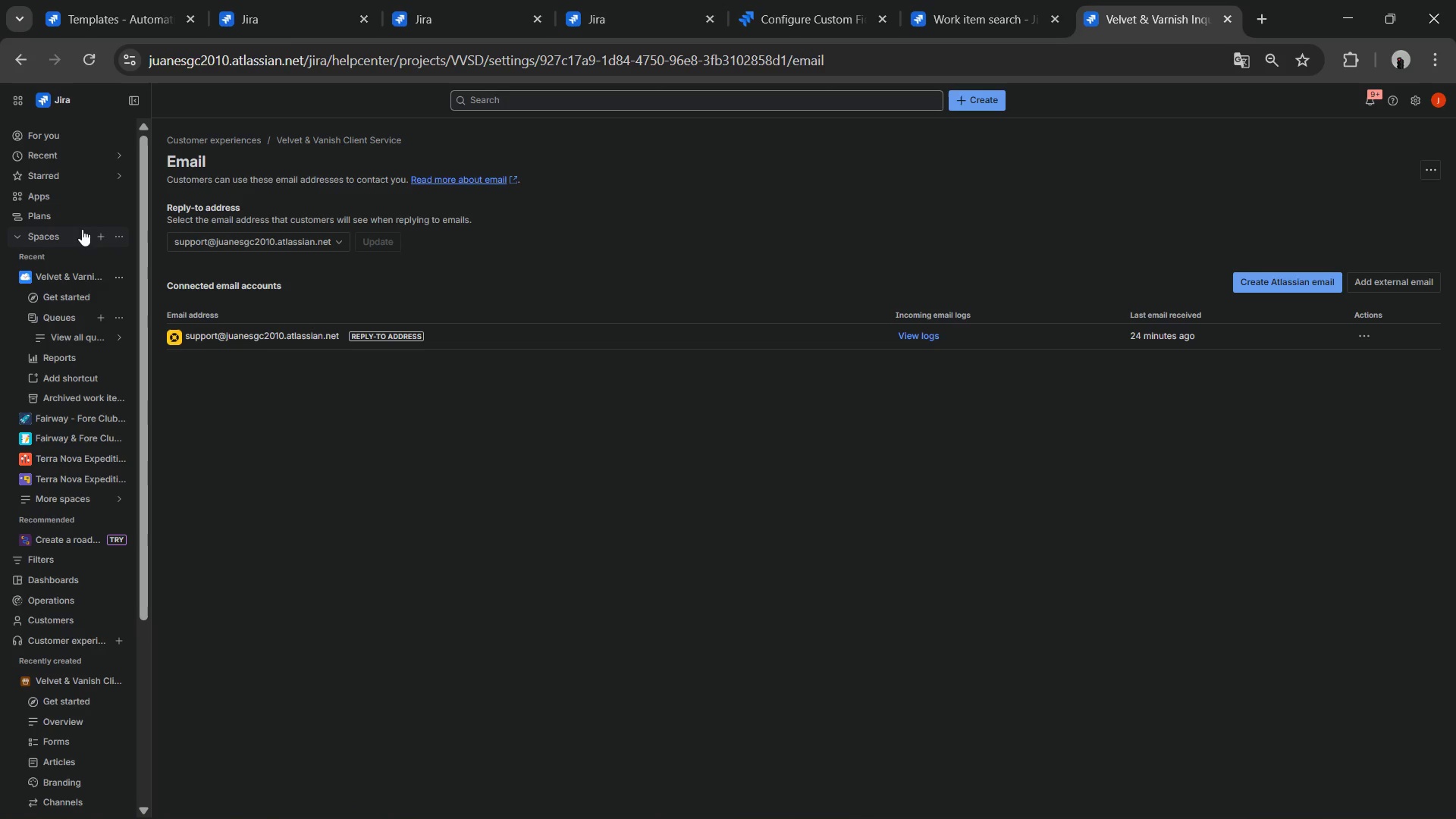 
left_click([1040, 809])
 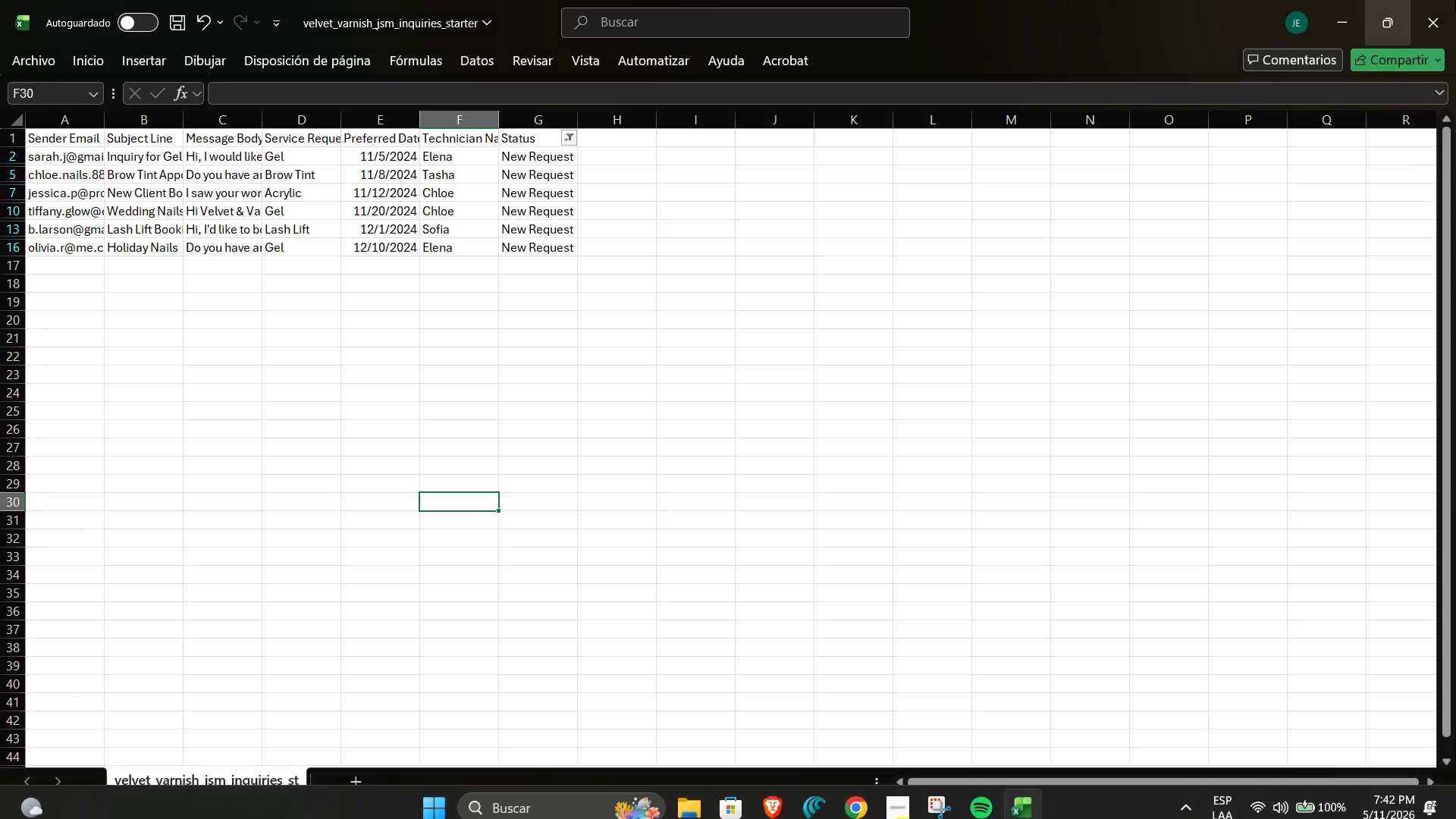 
left_click([1455, 0])
 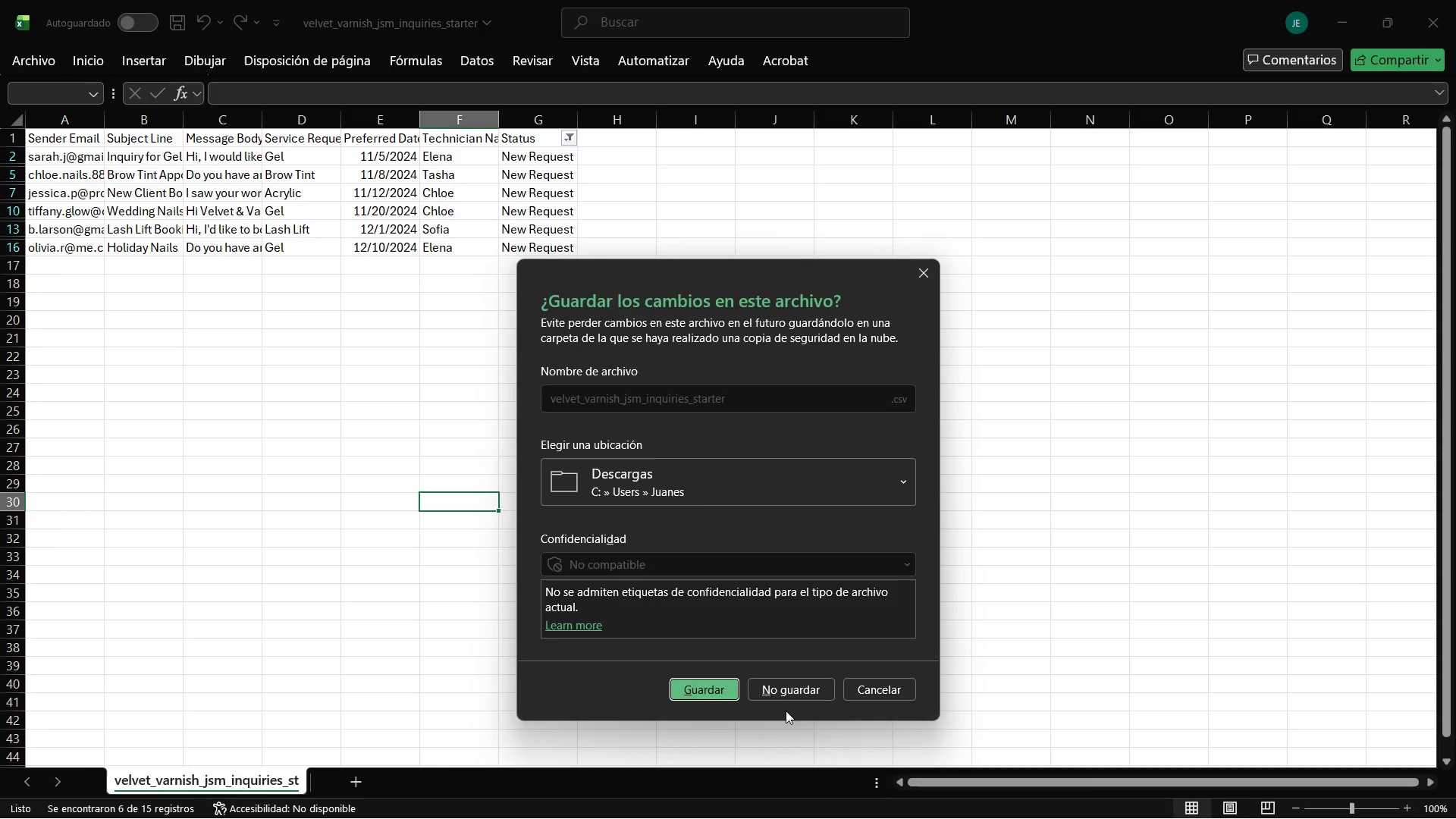 
left_click([784, 690])
 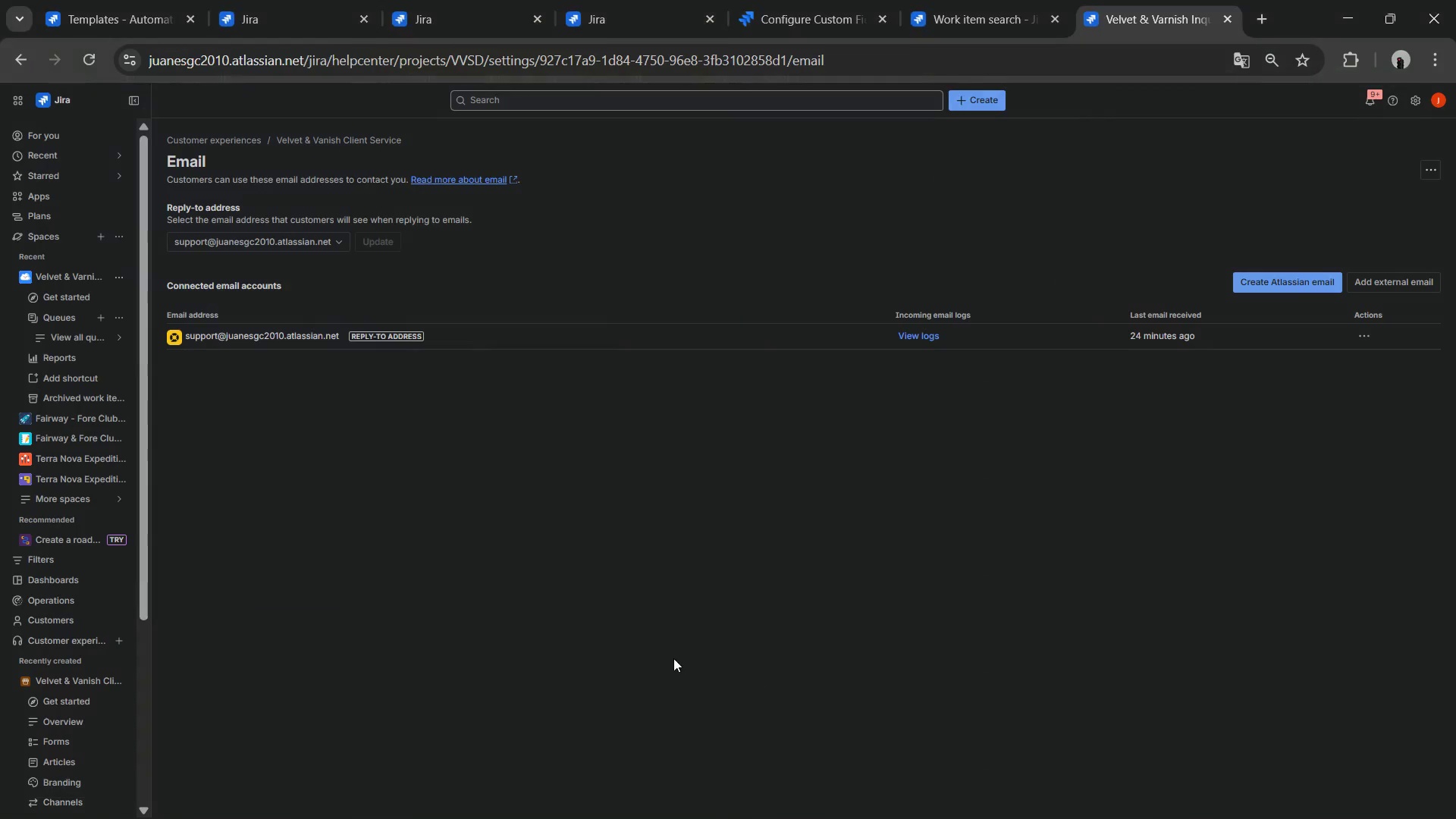 
left_click([581, 579])
 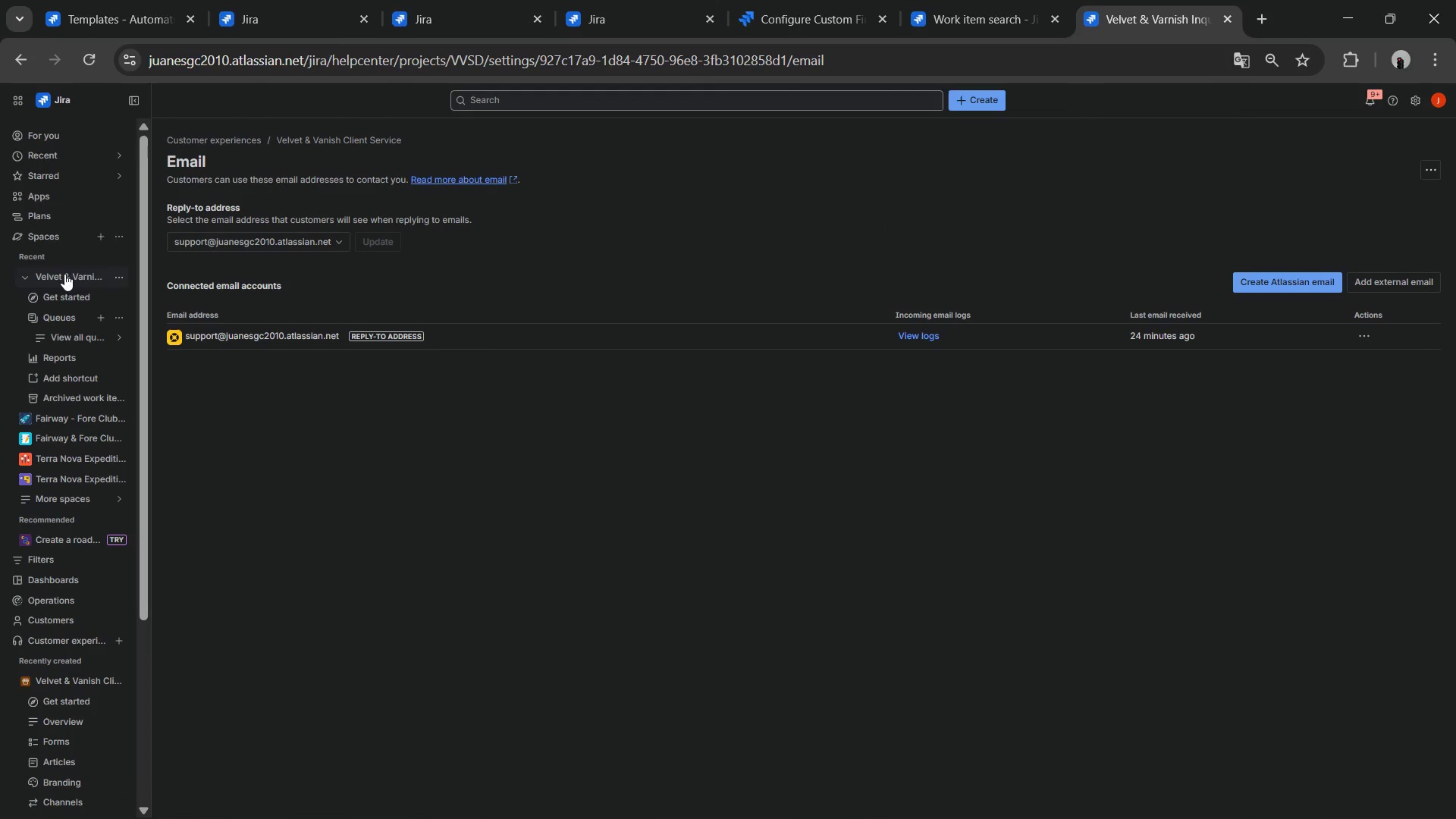 
left_click([65, 312])
 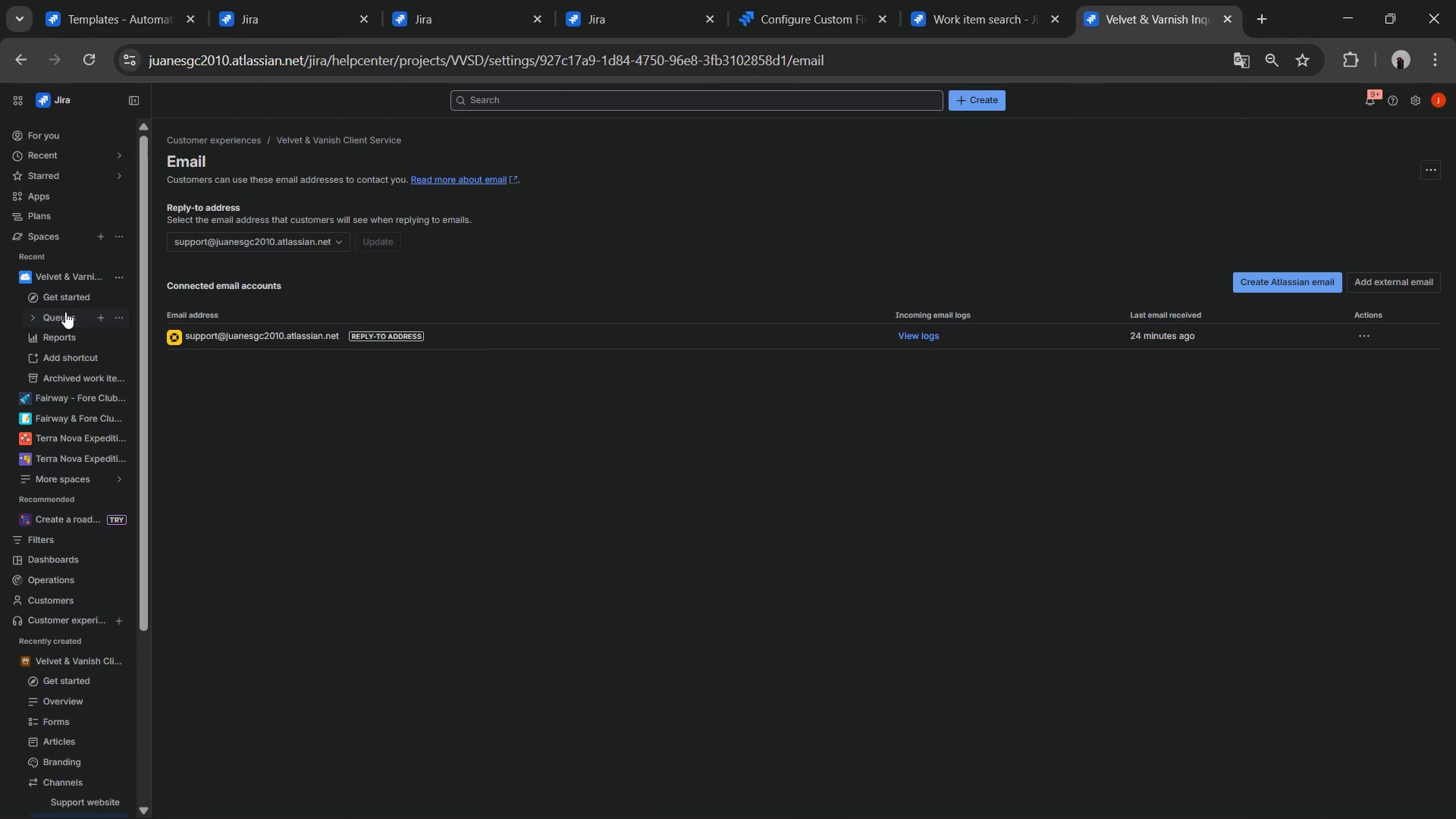 
left_click([65, 312])
 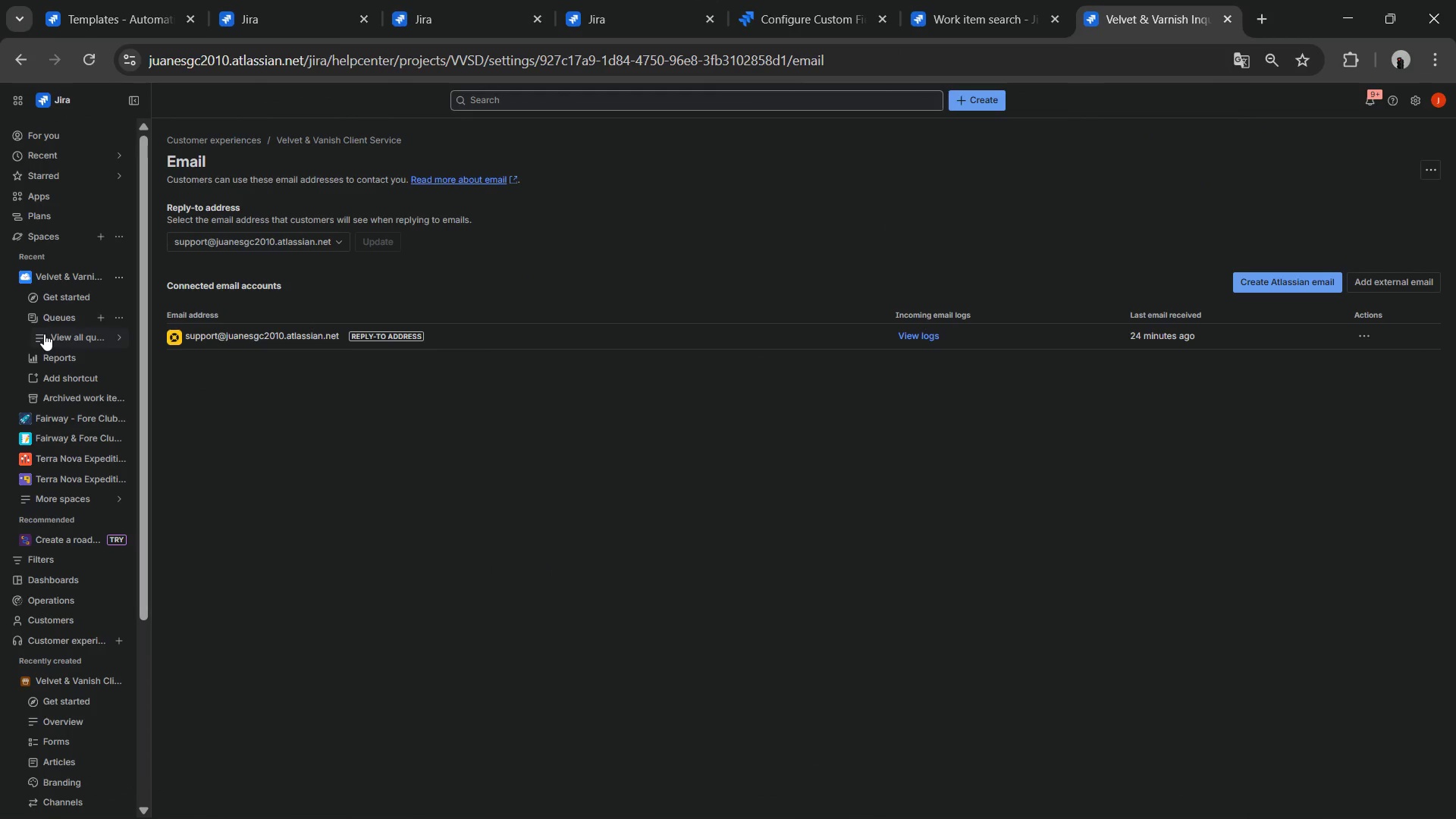 
left_click([44, 334])
 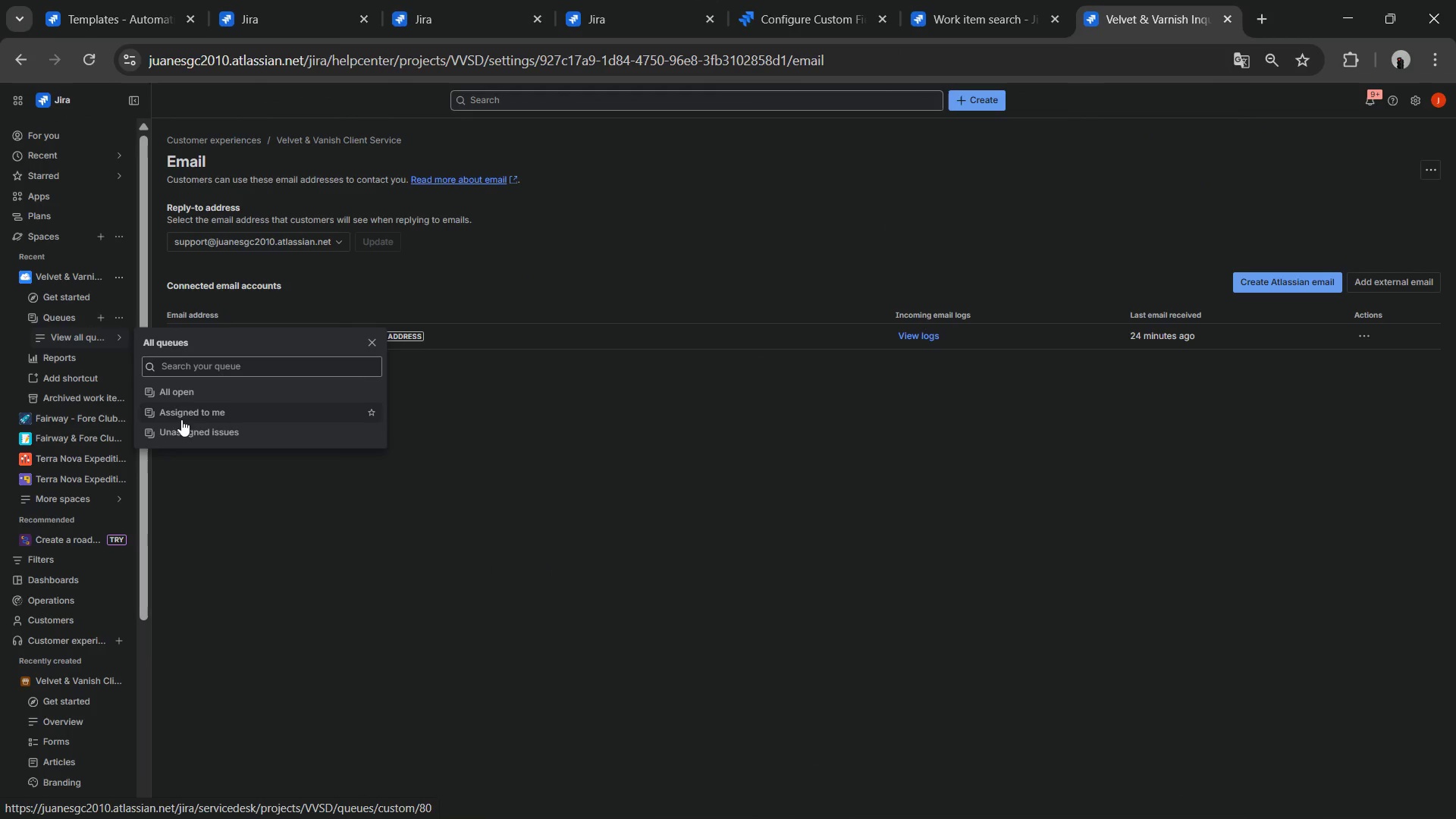 
left_click([189, 399])
 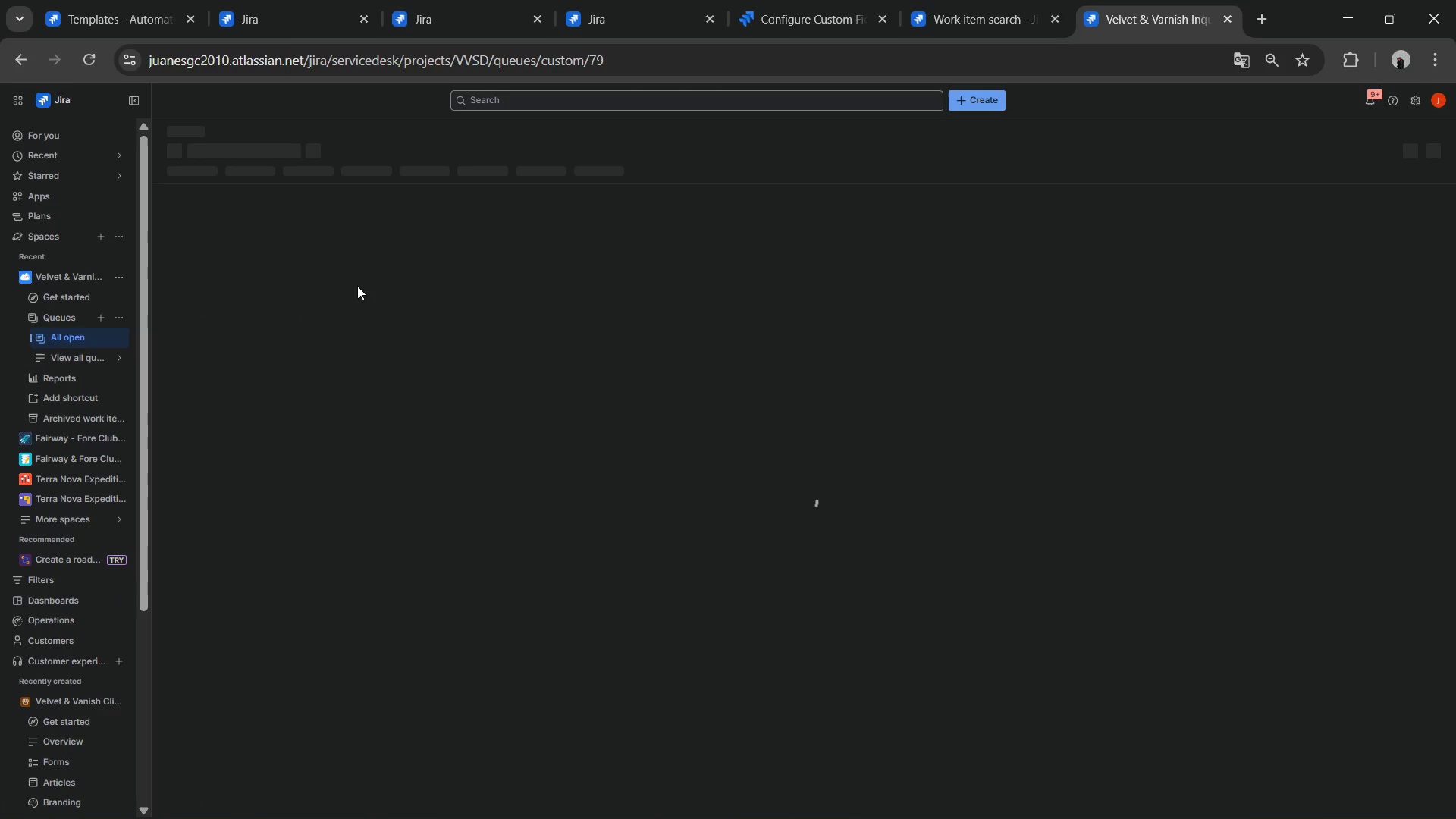 
mouse_move([331, 194])
 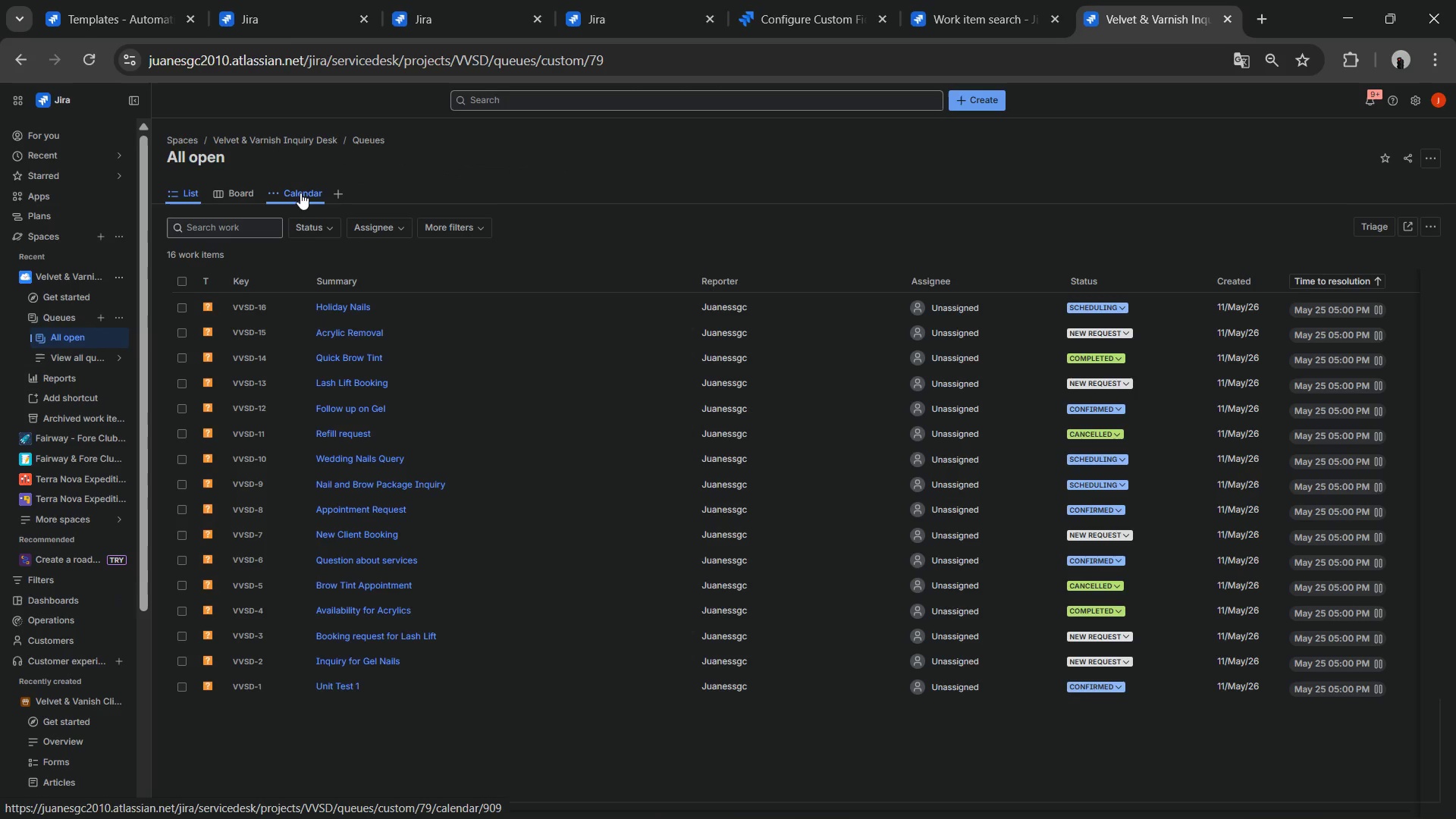 
left_click([300, 193])
 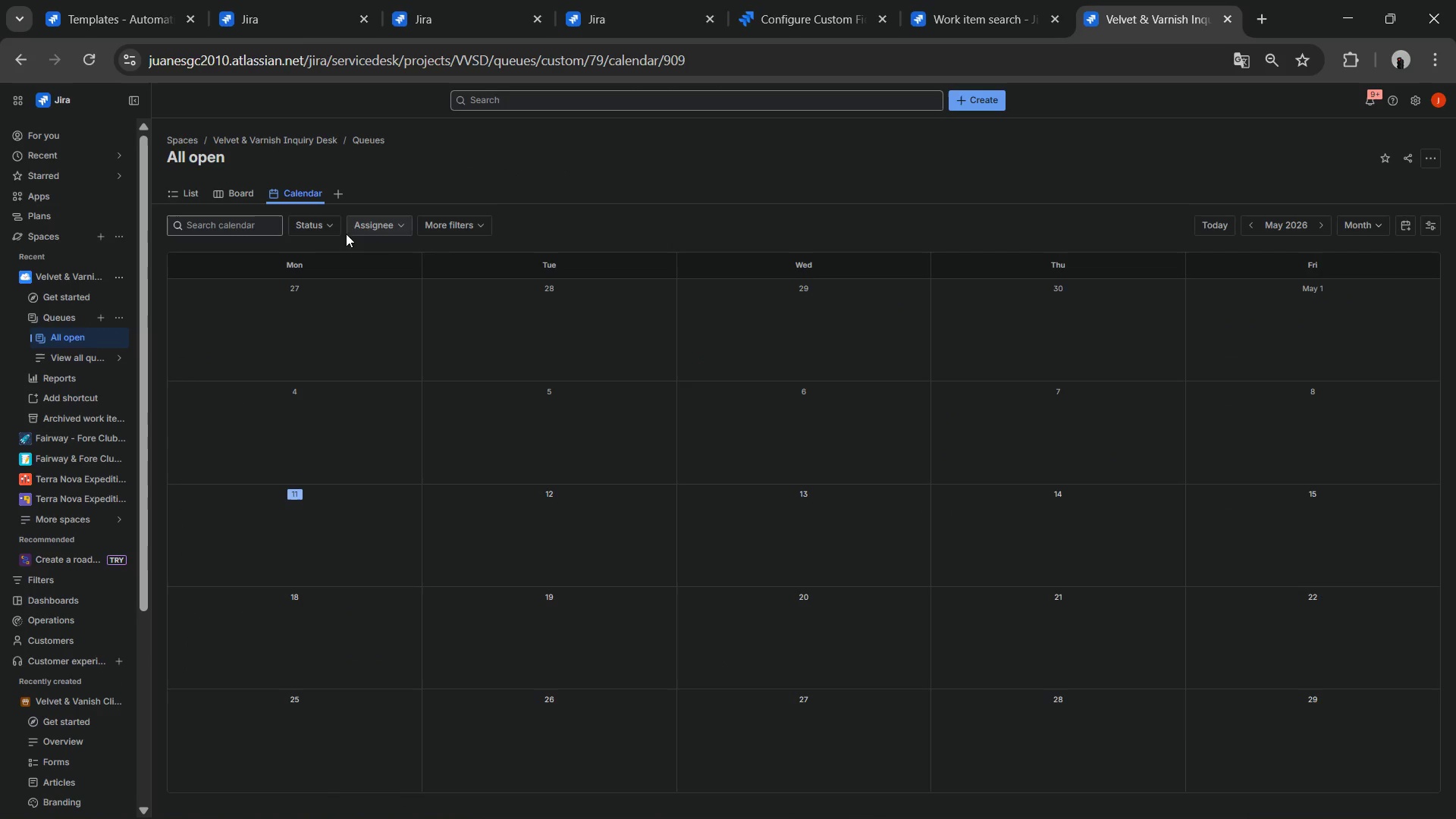 
left_click([1289, 228])
 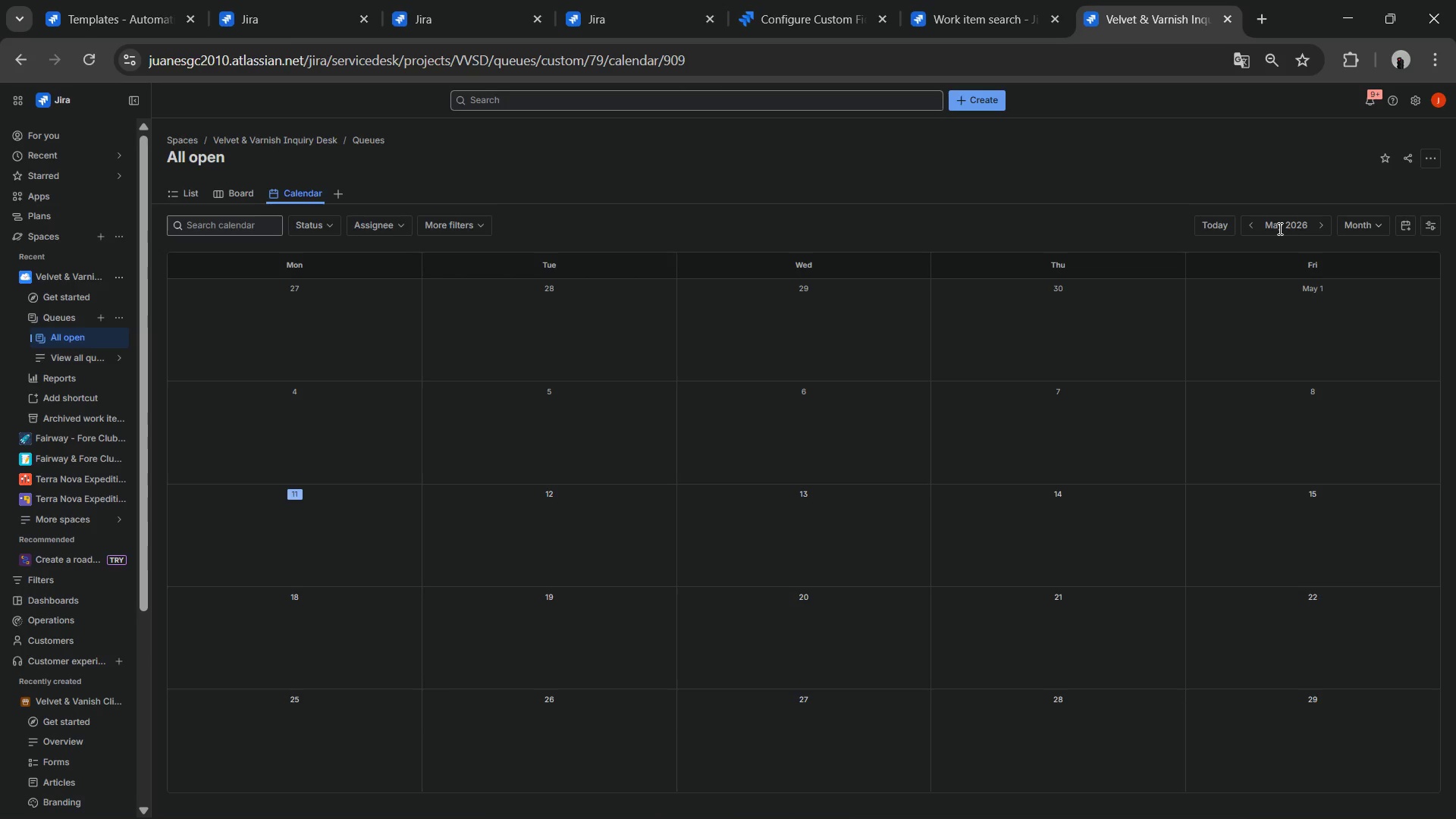 
left_click([1279, 228])
 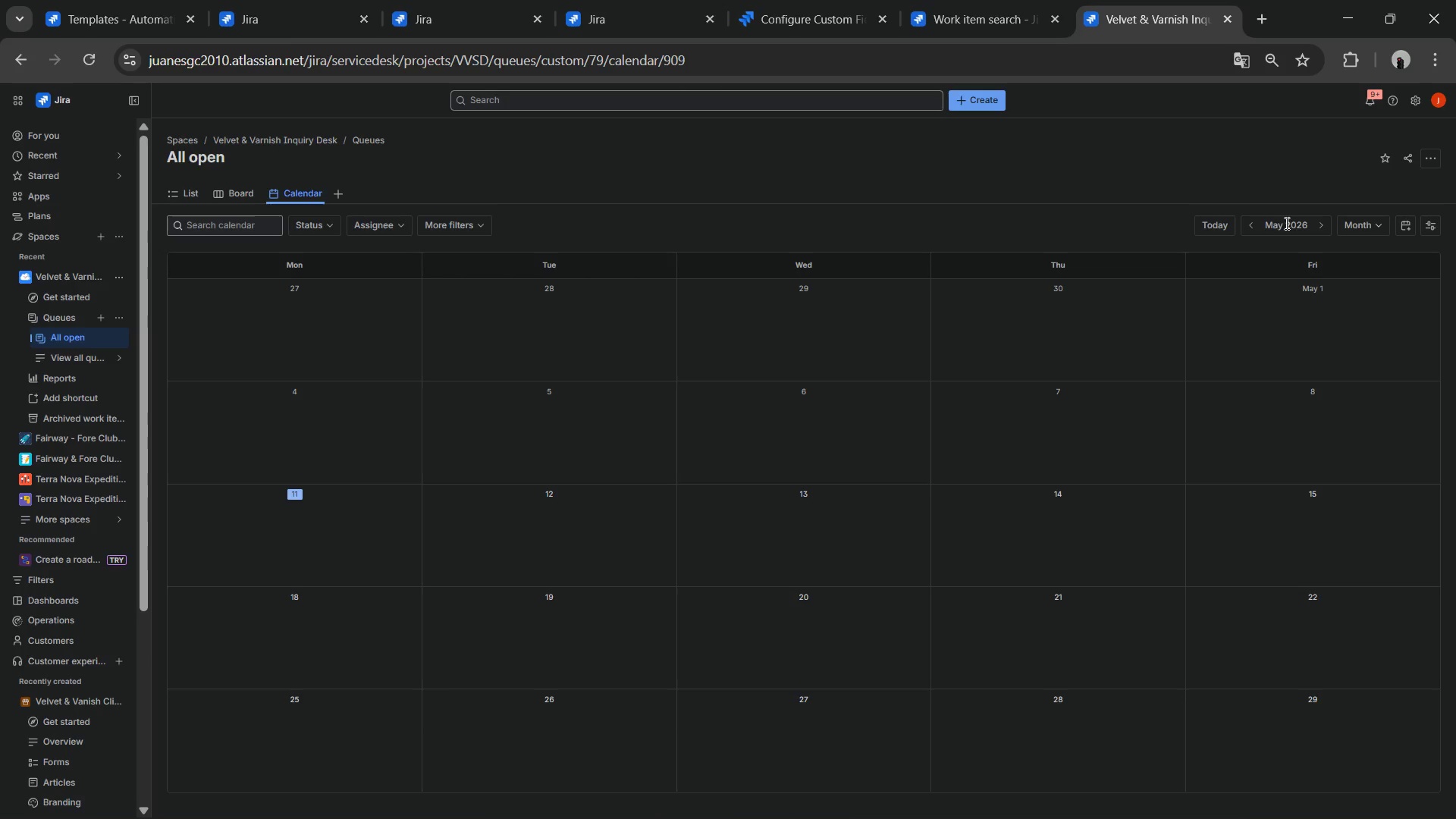 
left_click([1285, 223])
 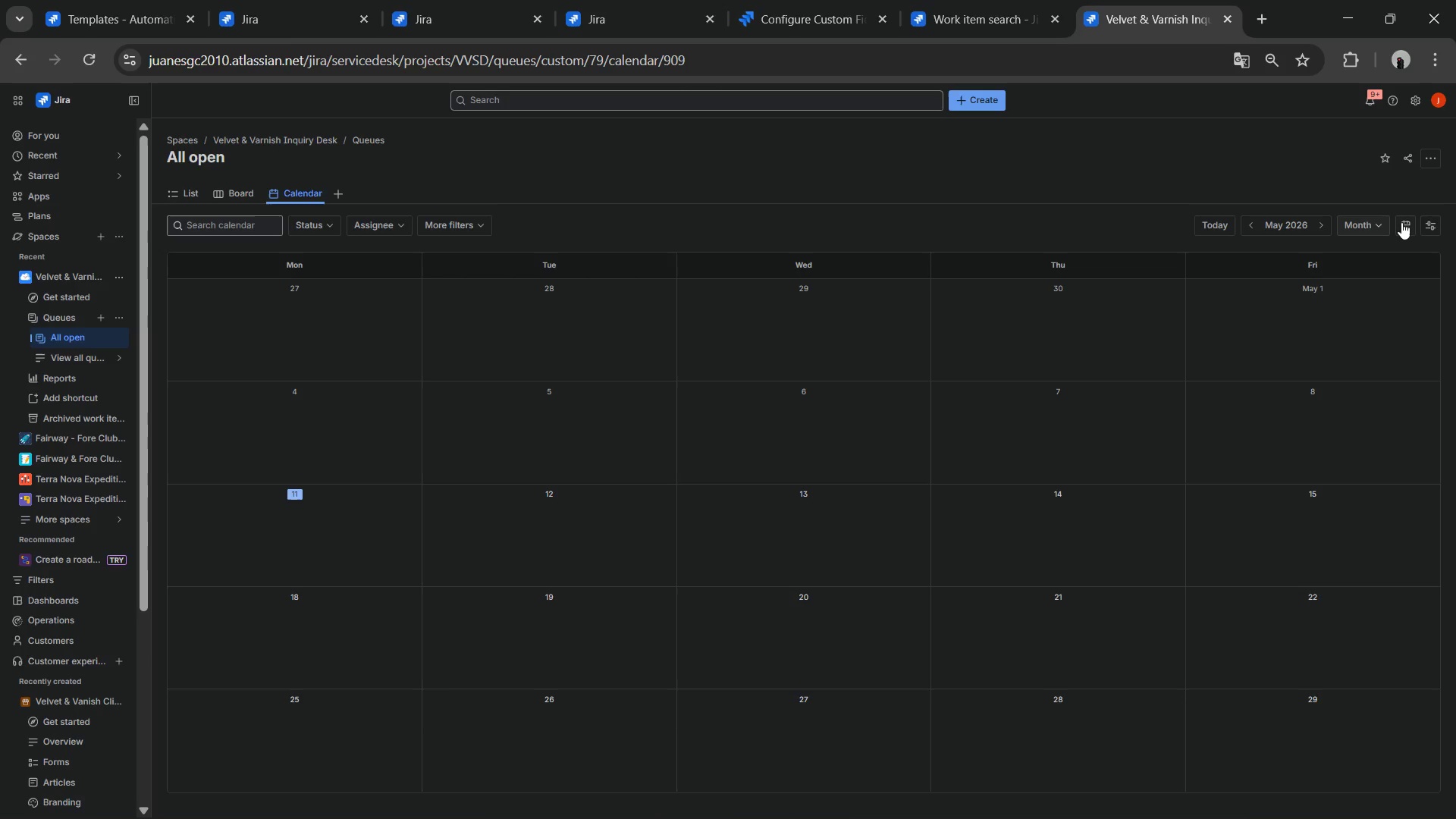 
left_click([1406, 222])
 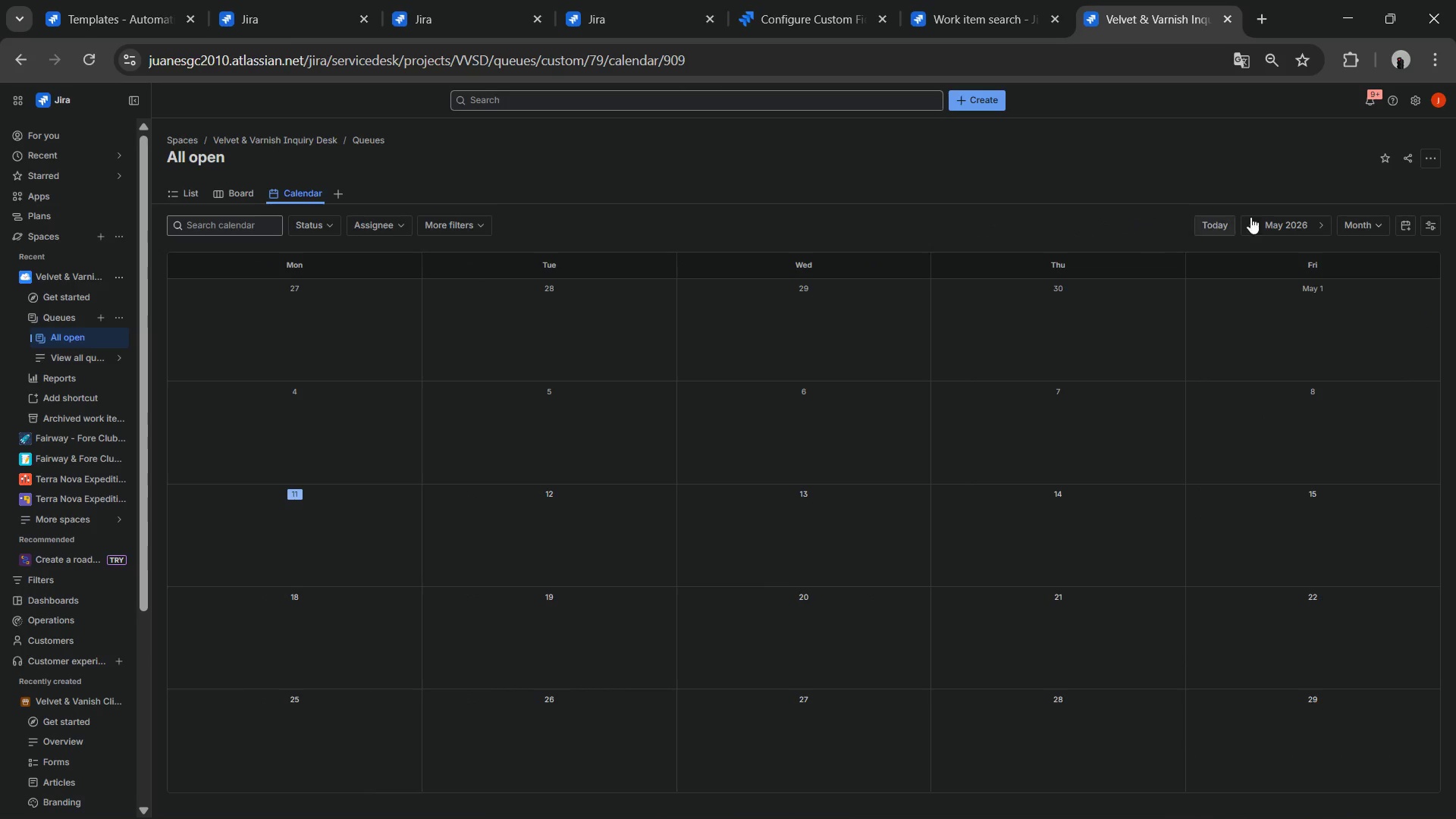 
double_click([1253, 219])
 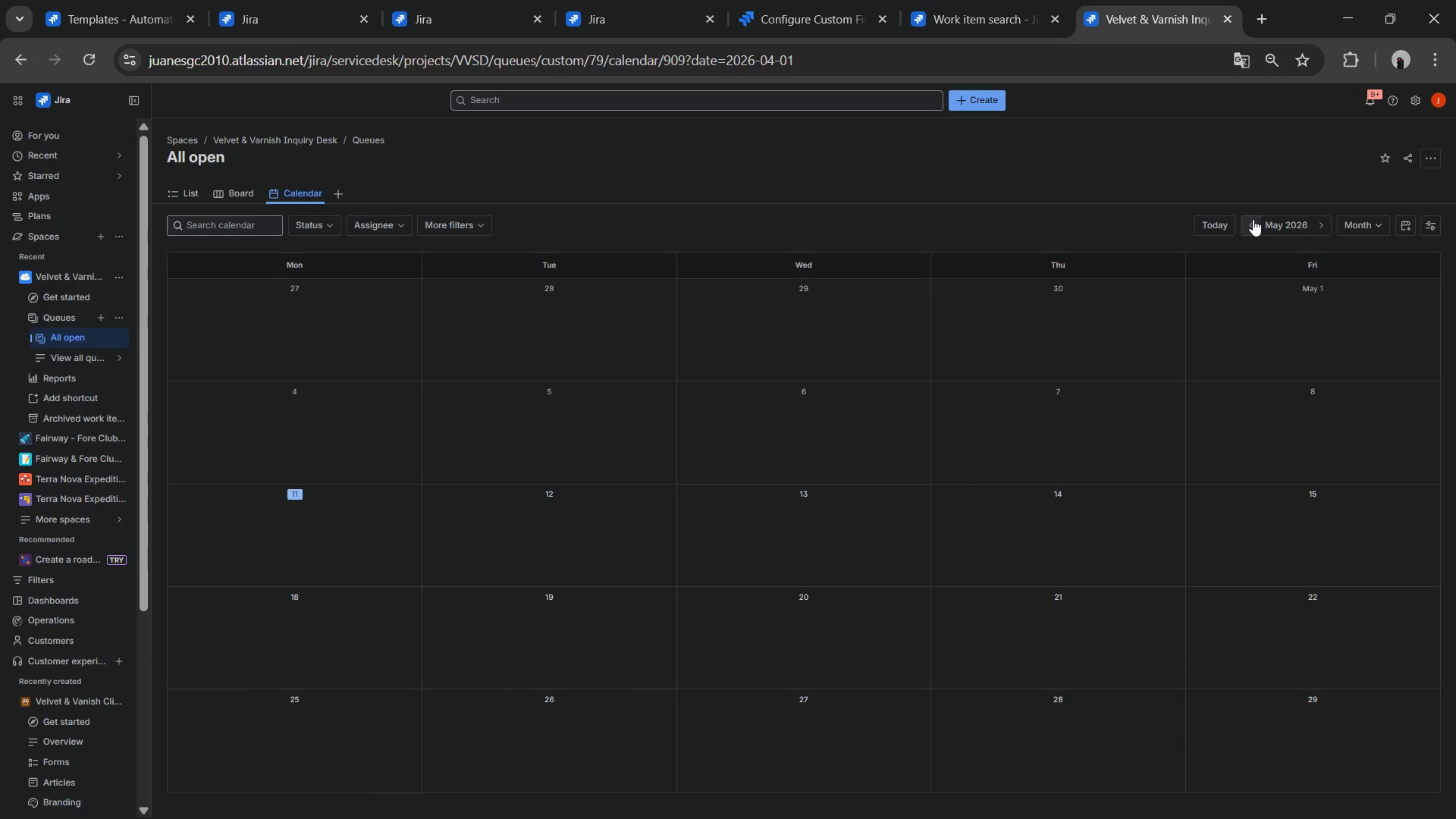 
triple_click([1253, 219])
 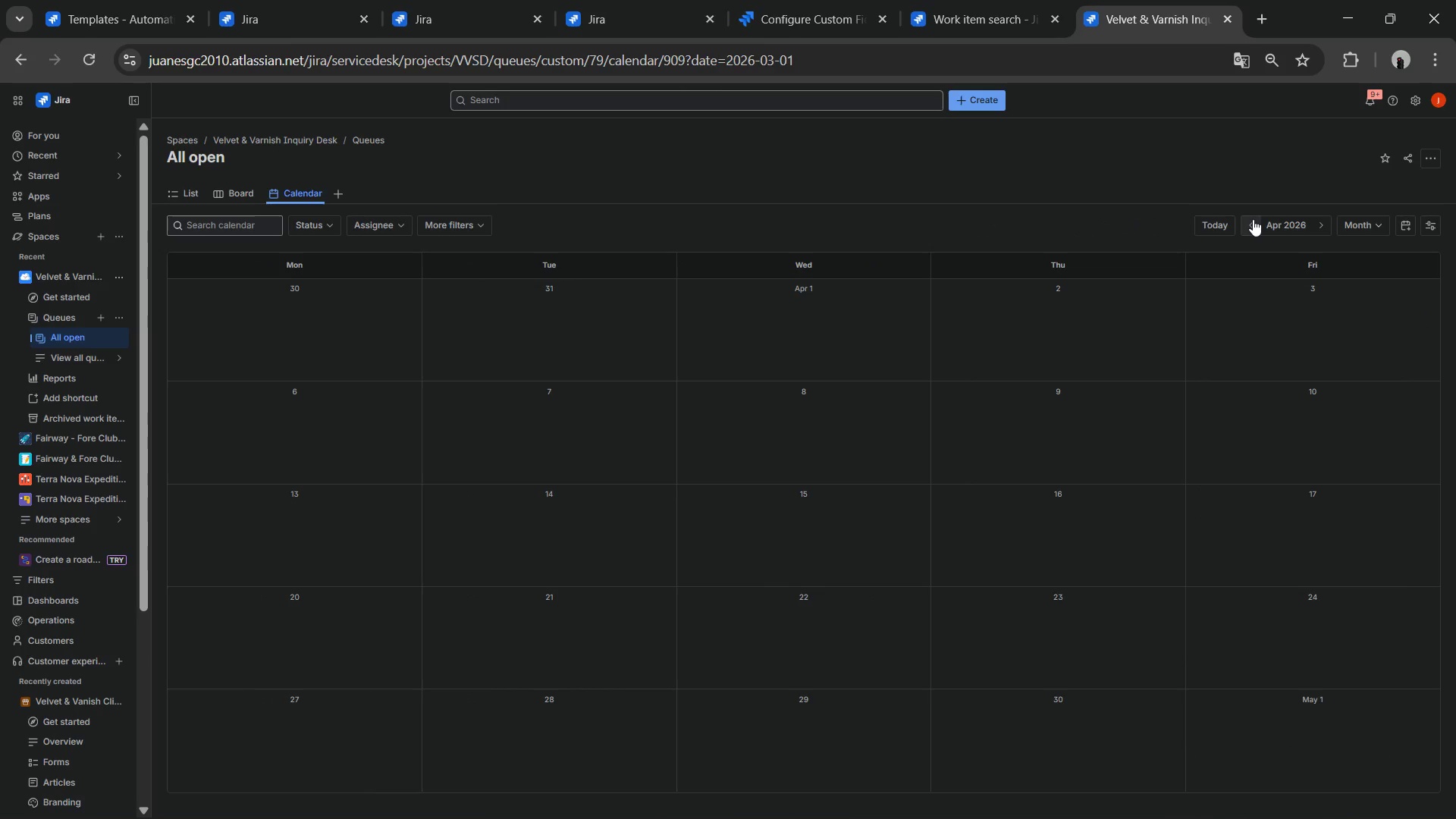 
triple_click([1253, 219])
 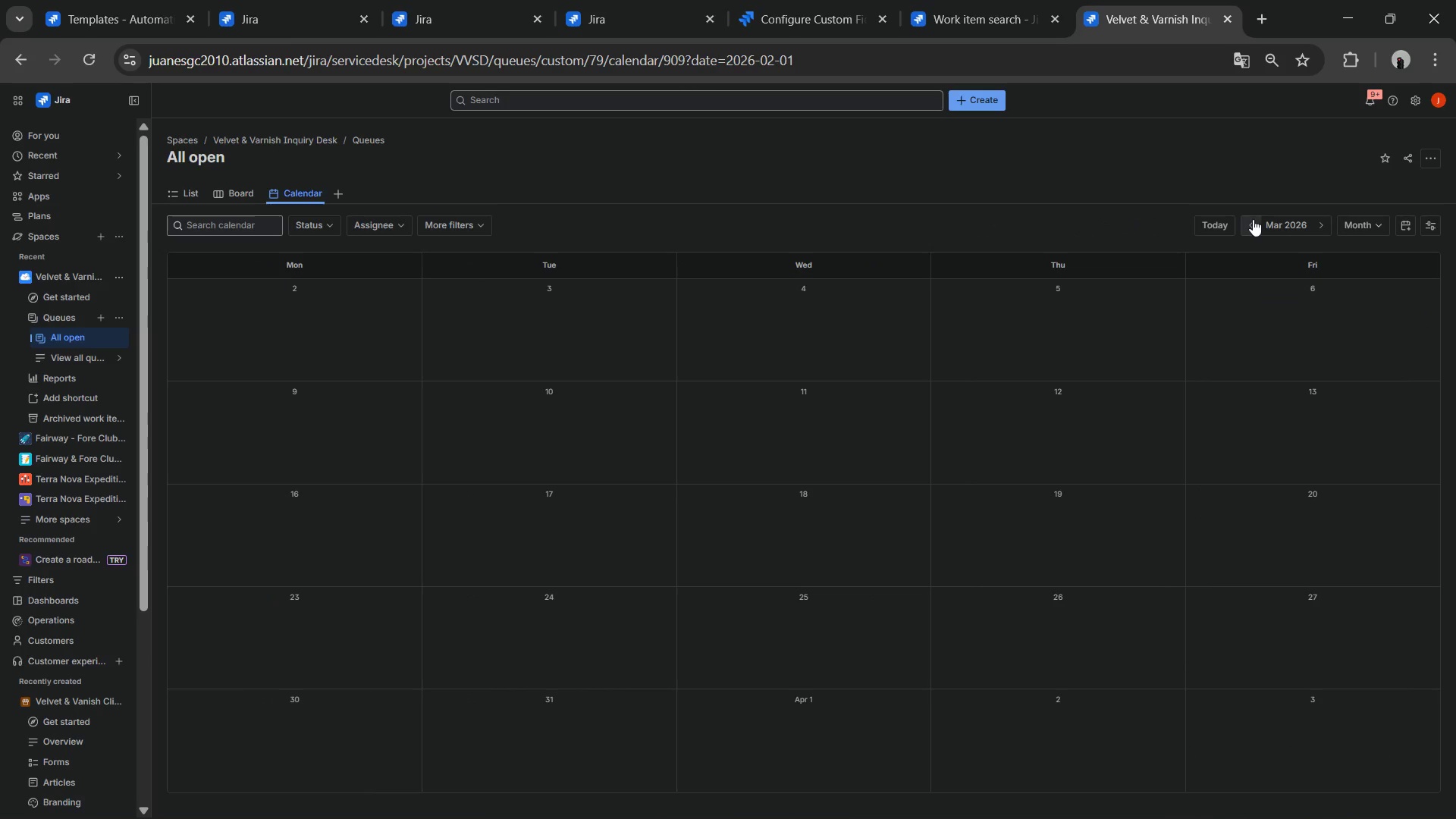 
triple_click([1253, 219])
 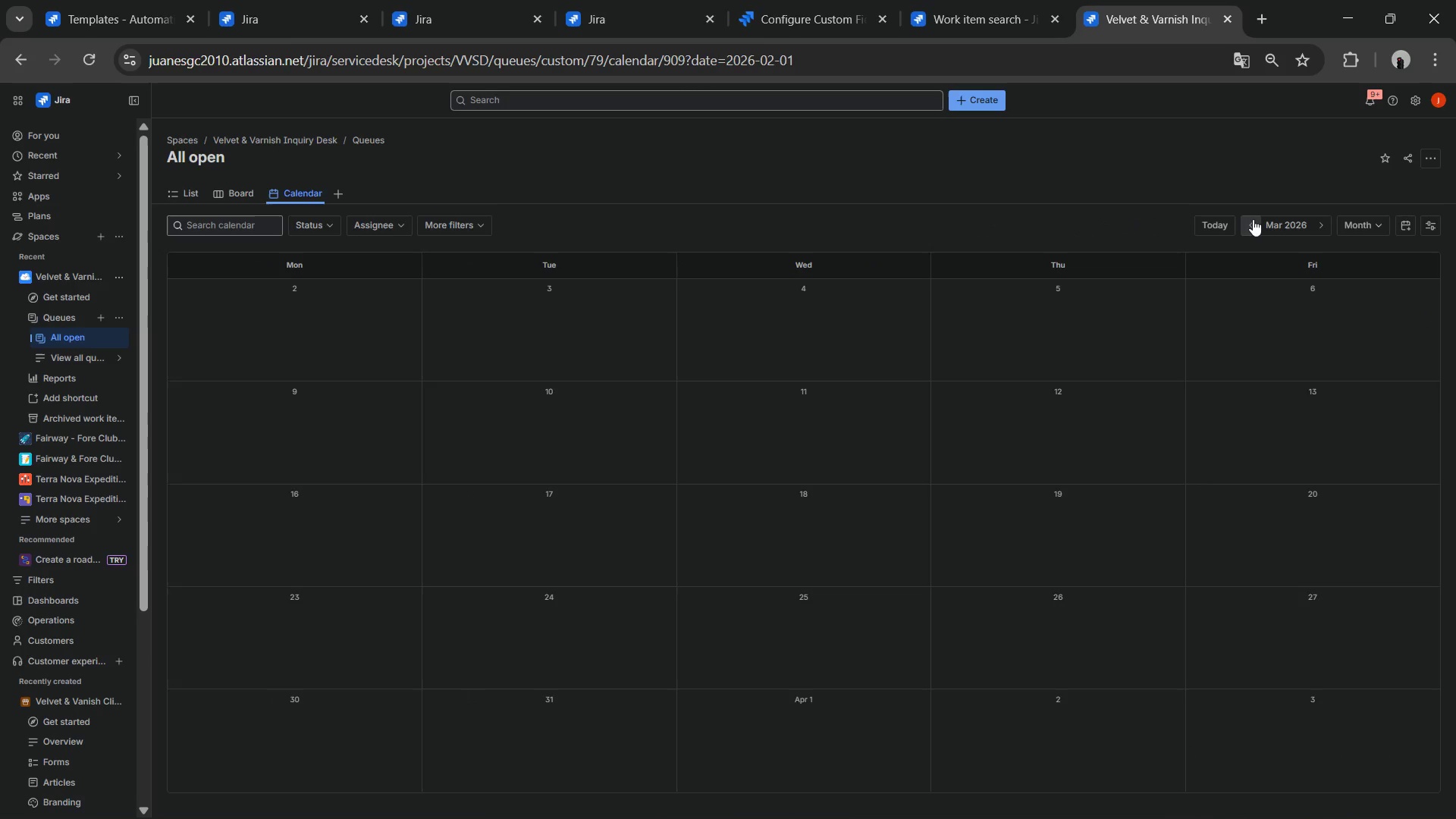 
triple_click([1253, 219])
 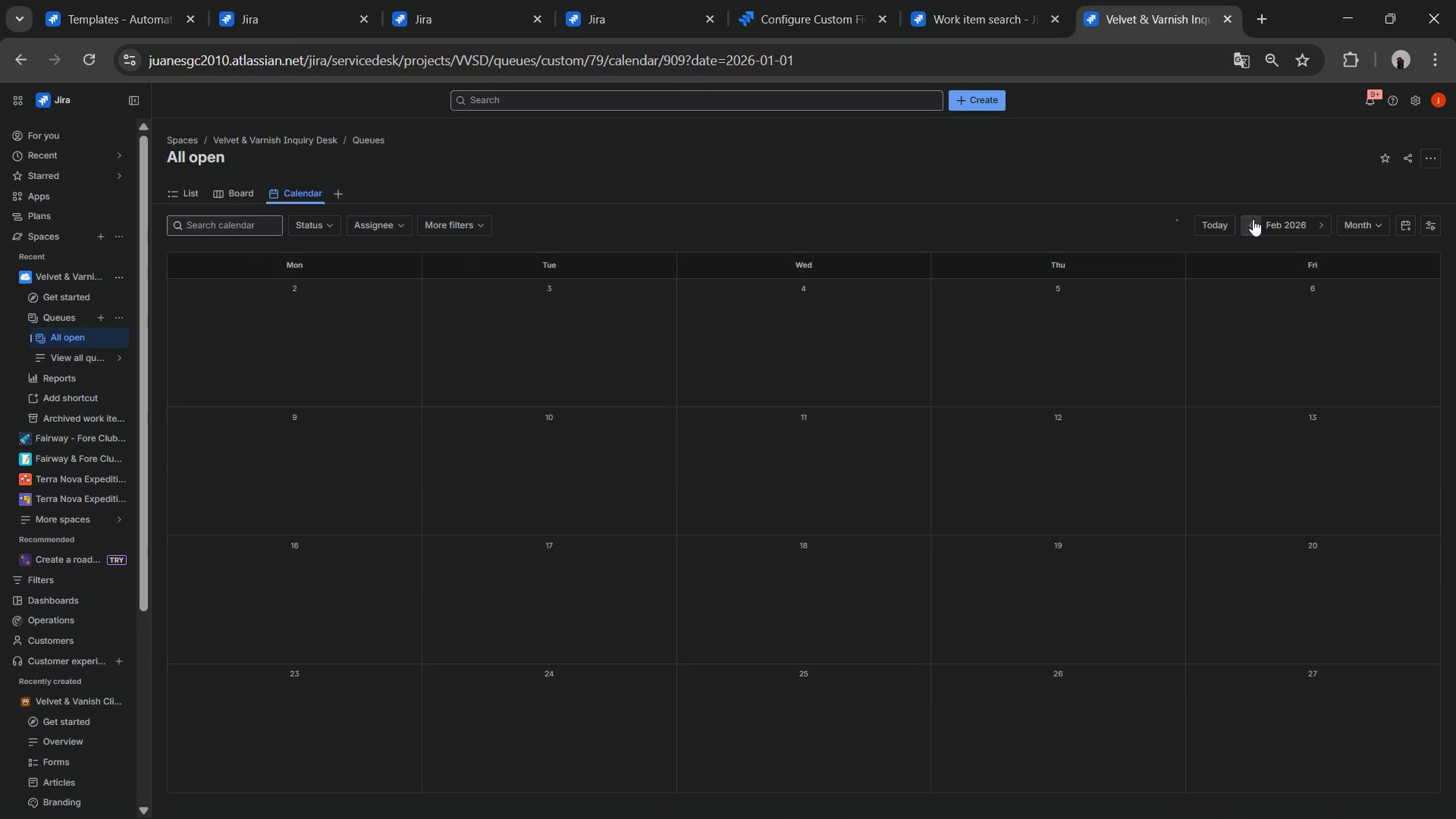 
triple_click([1253, 219])
 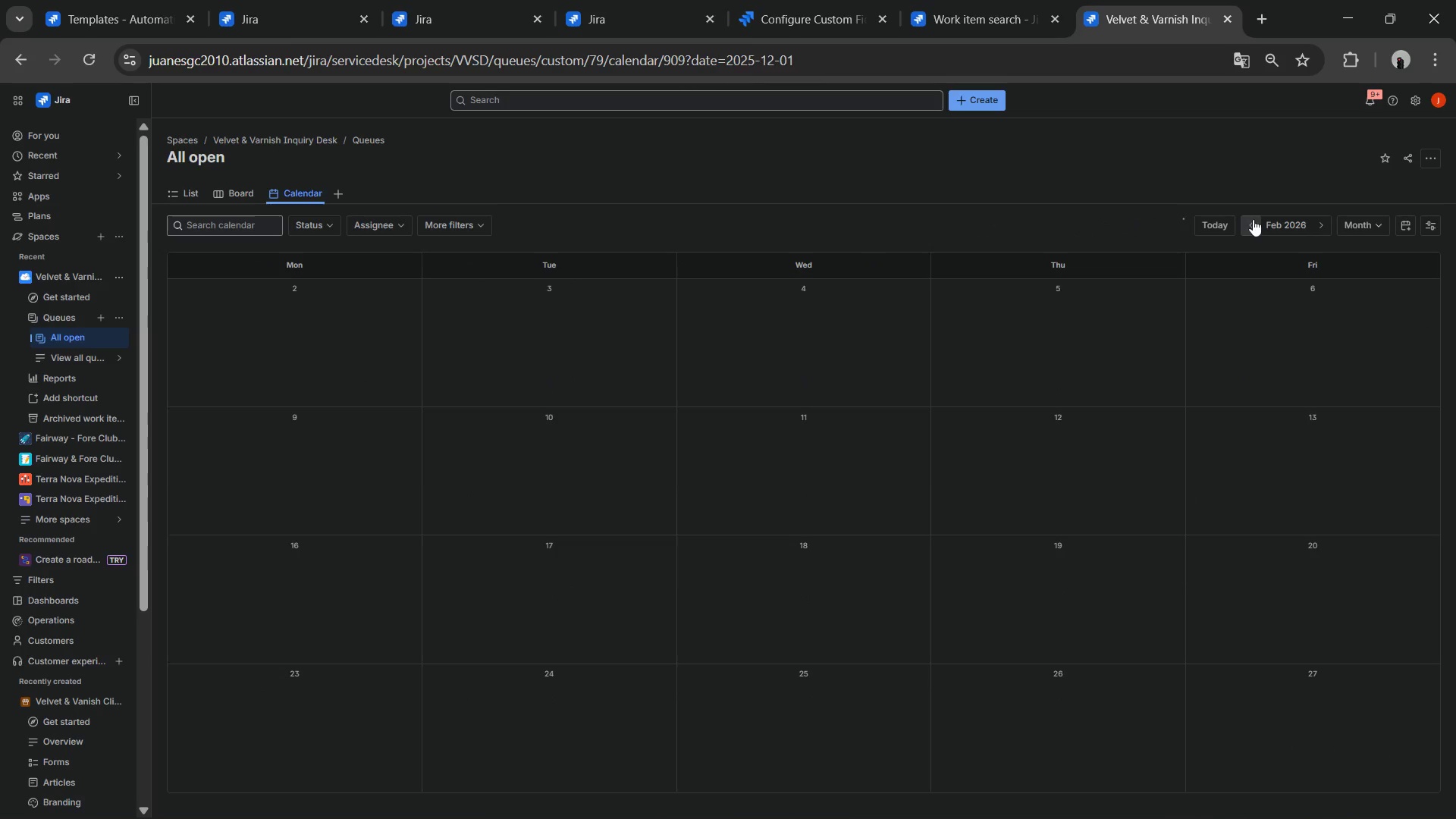 
triple_click([1253, 219])
 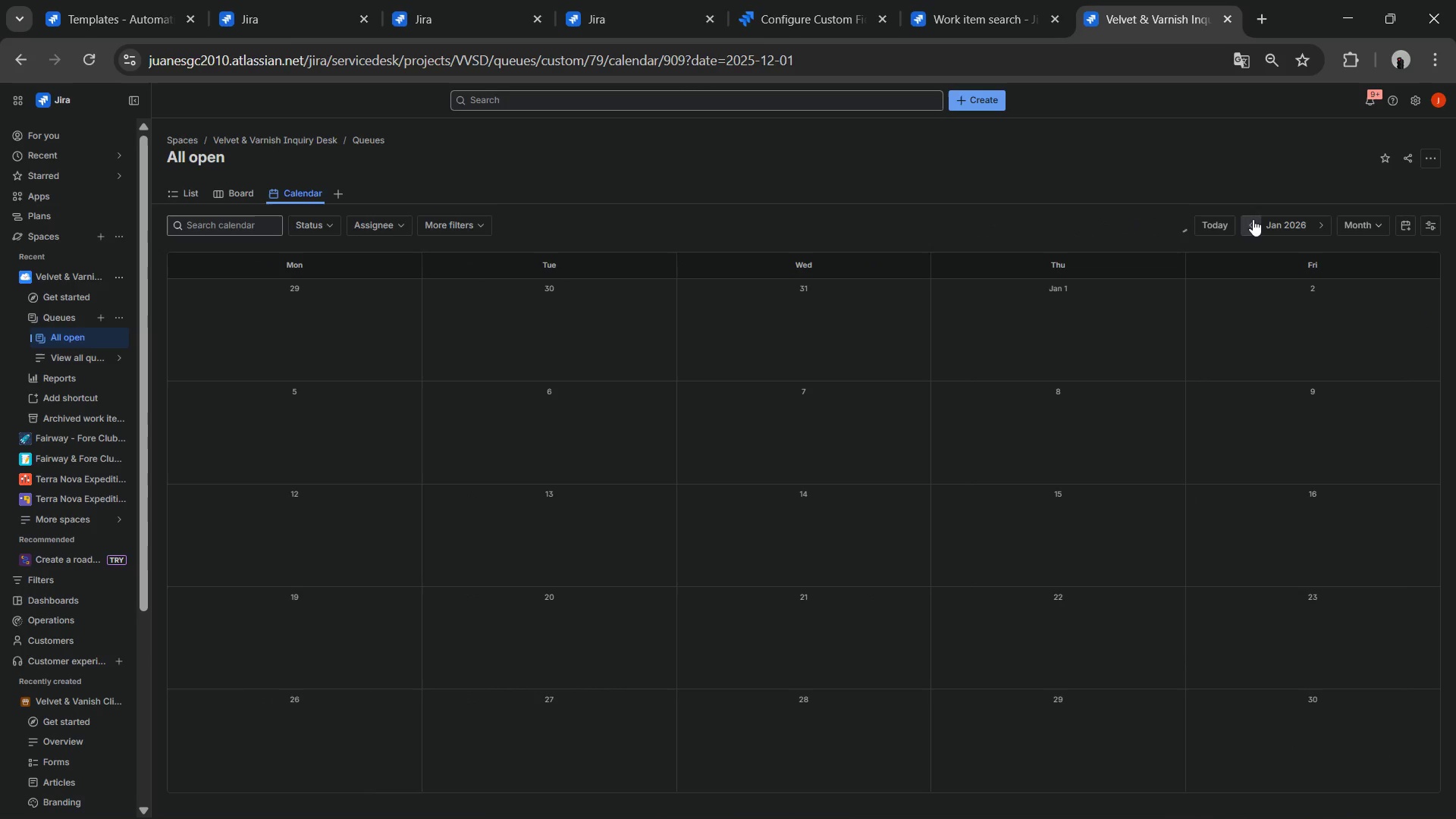 
triple_click([1253, 219])
 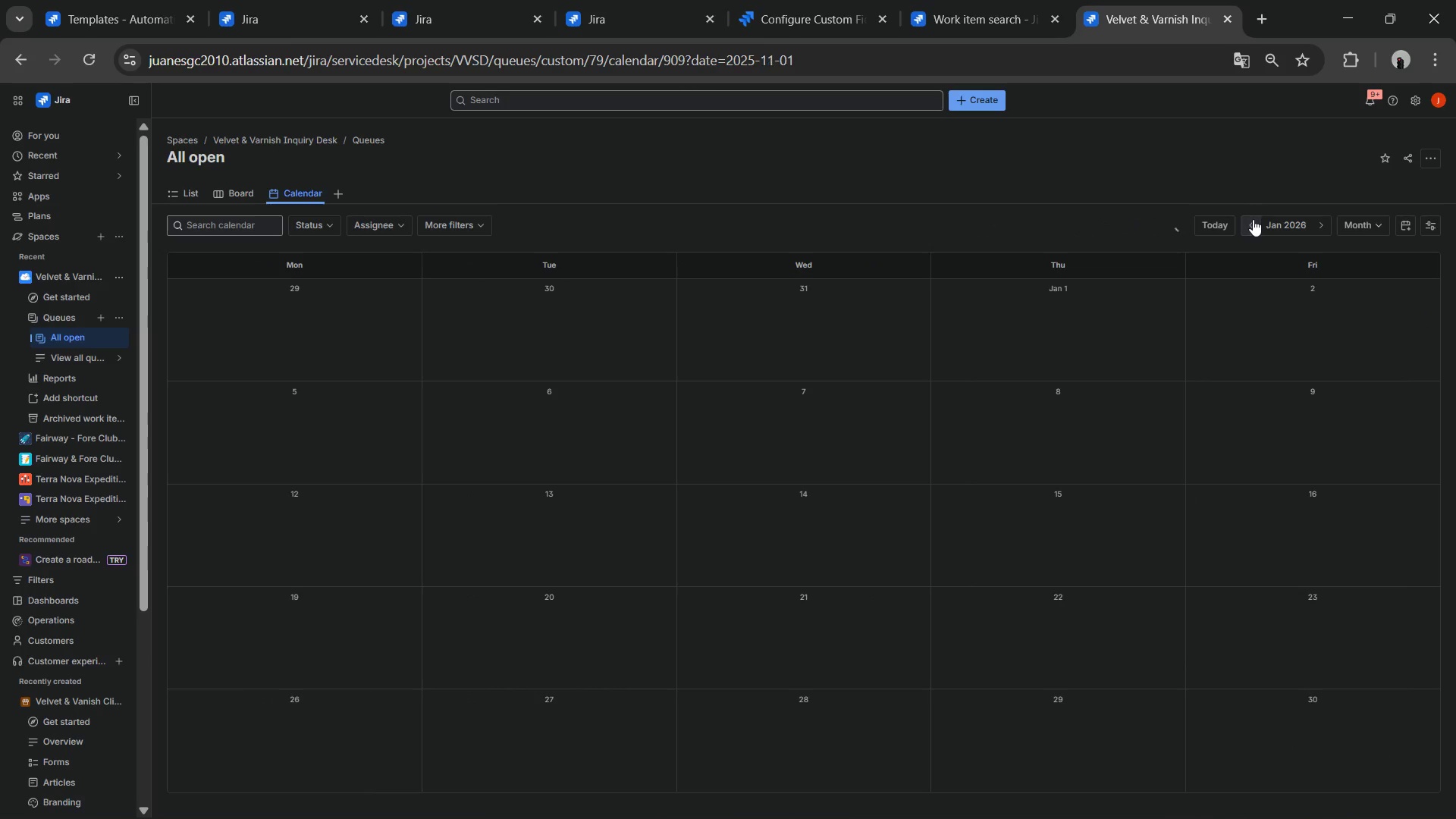 
triple_click([1253, 219])
 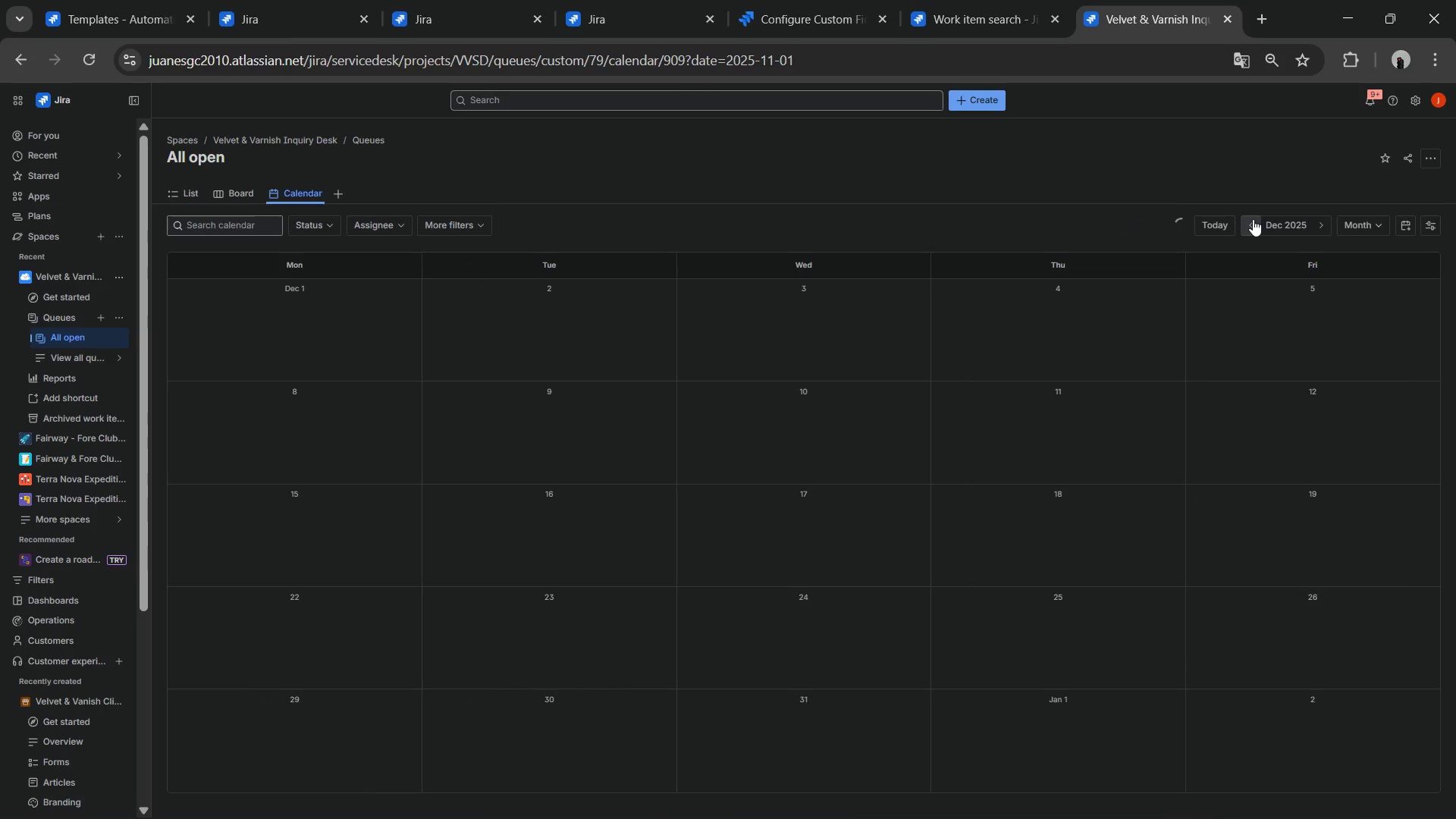 
triple_click([1253, 219])
 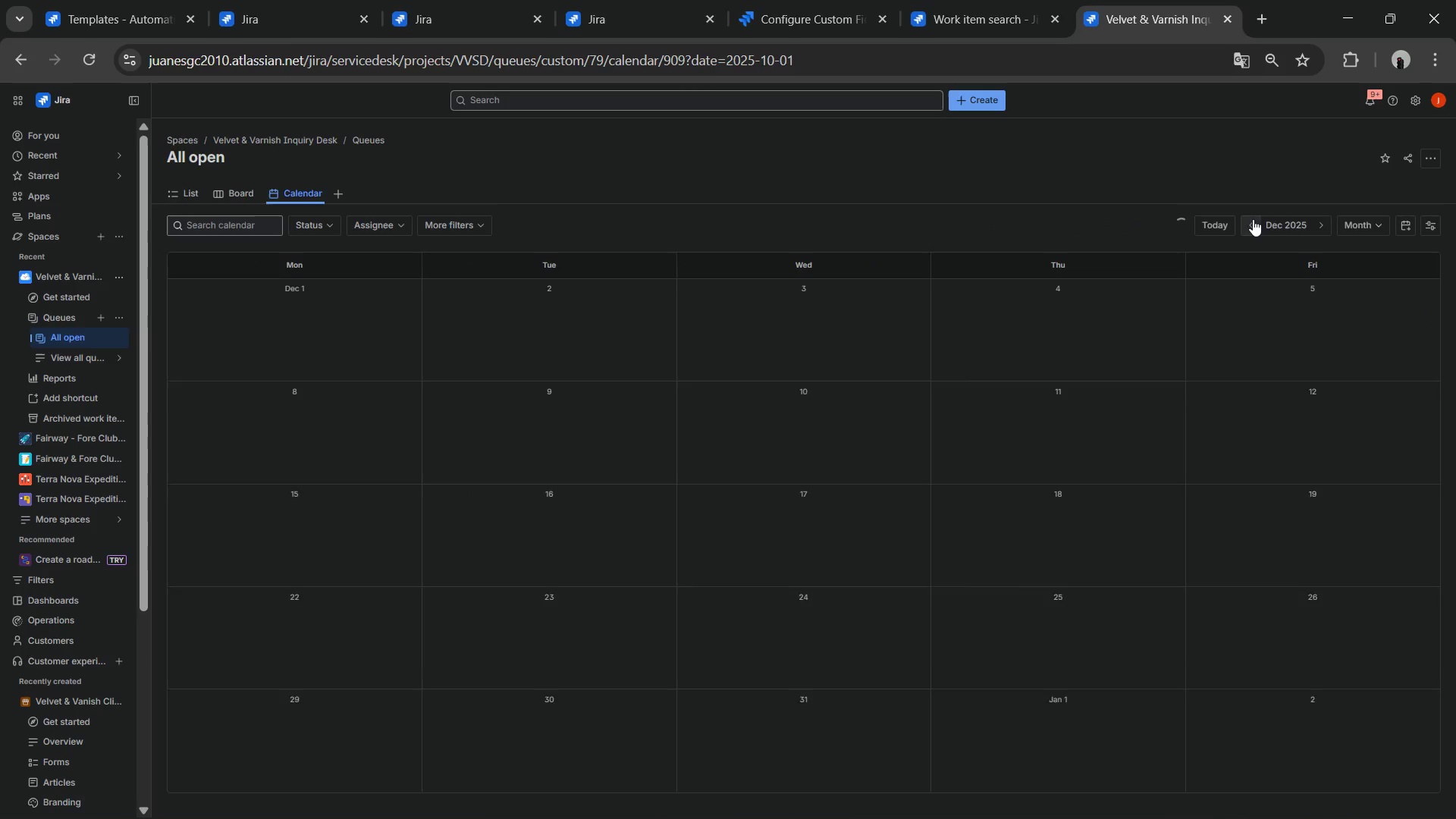 
triple_click([1253, 219])
 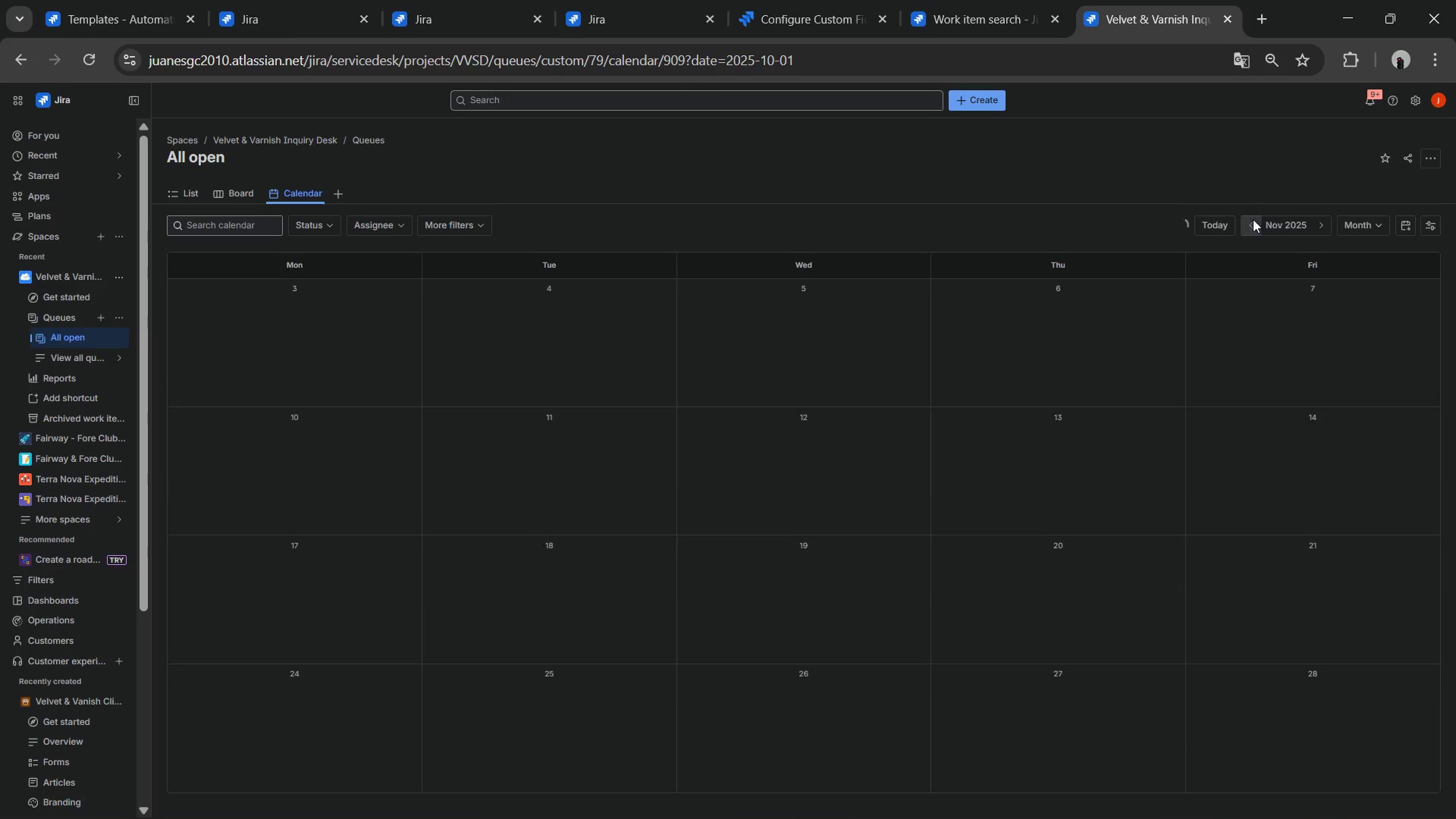 
triple_click([1253, 219])
 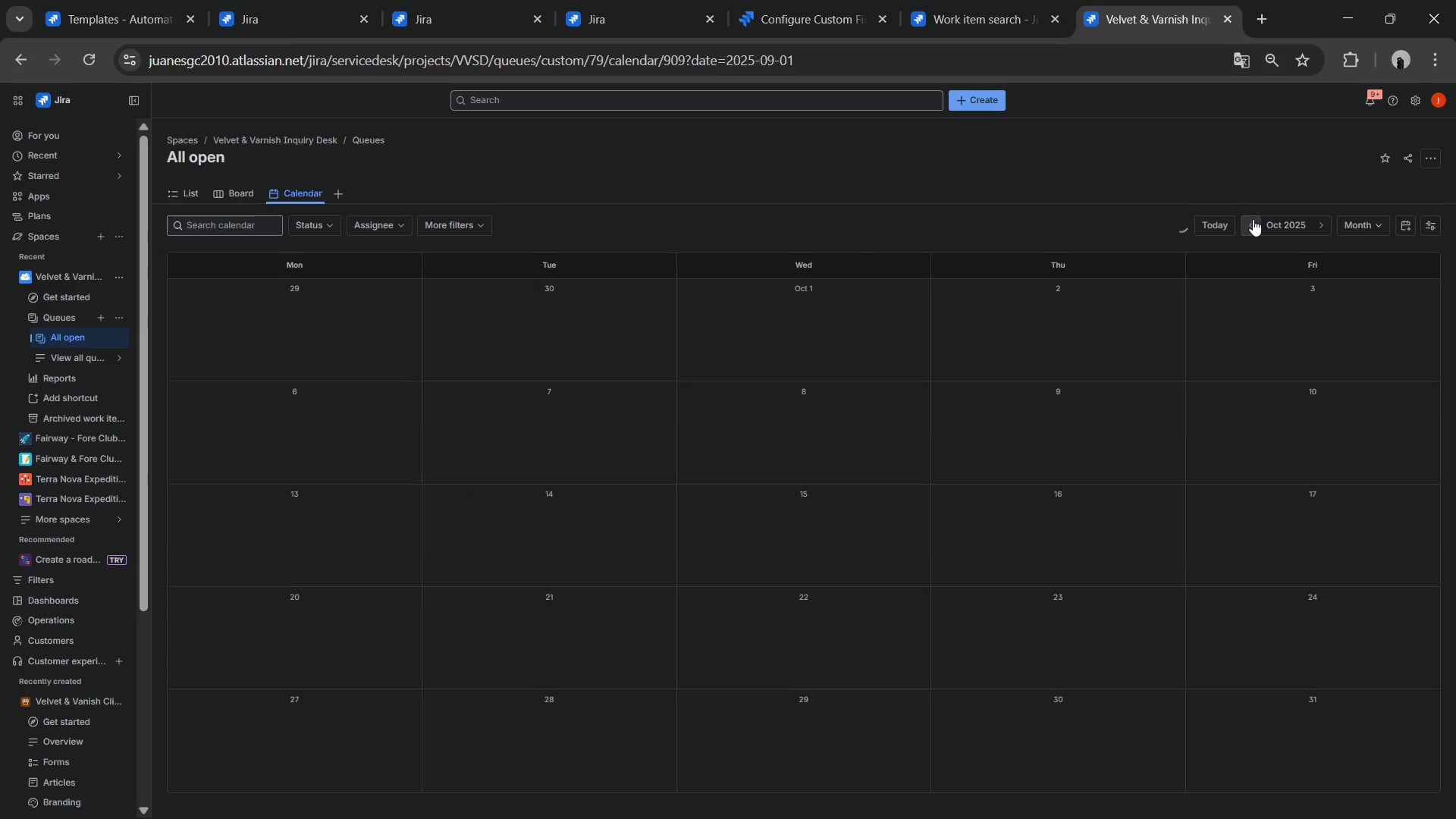 
triple_click([1253, 219])
 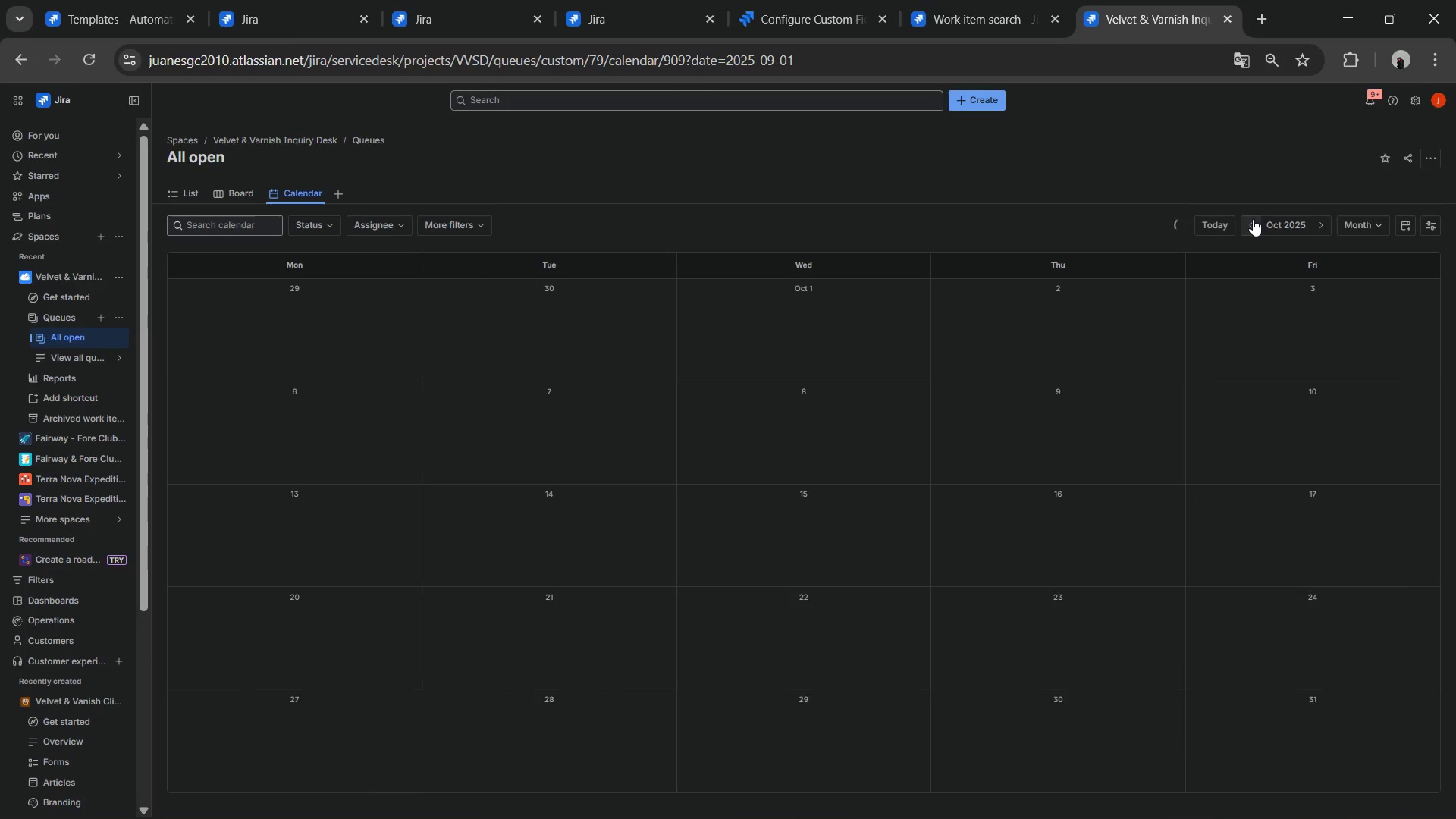 
triple_click([1253, 219])
 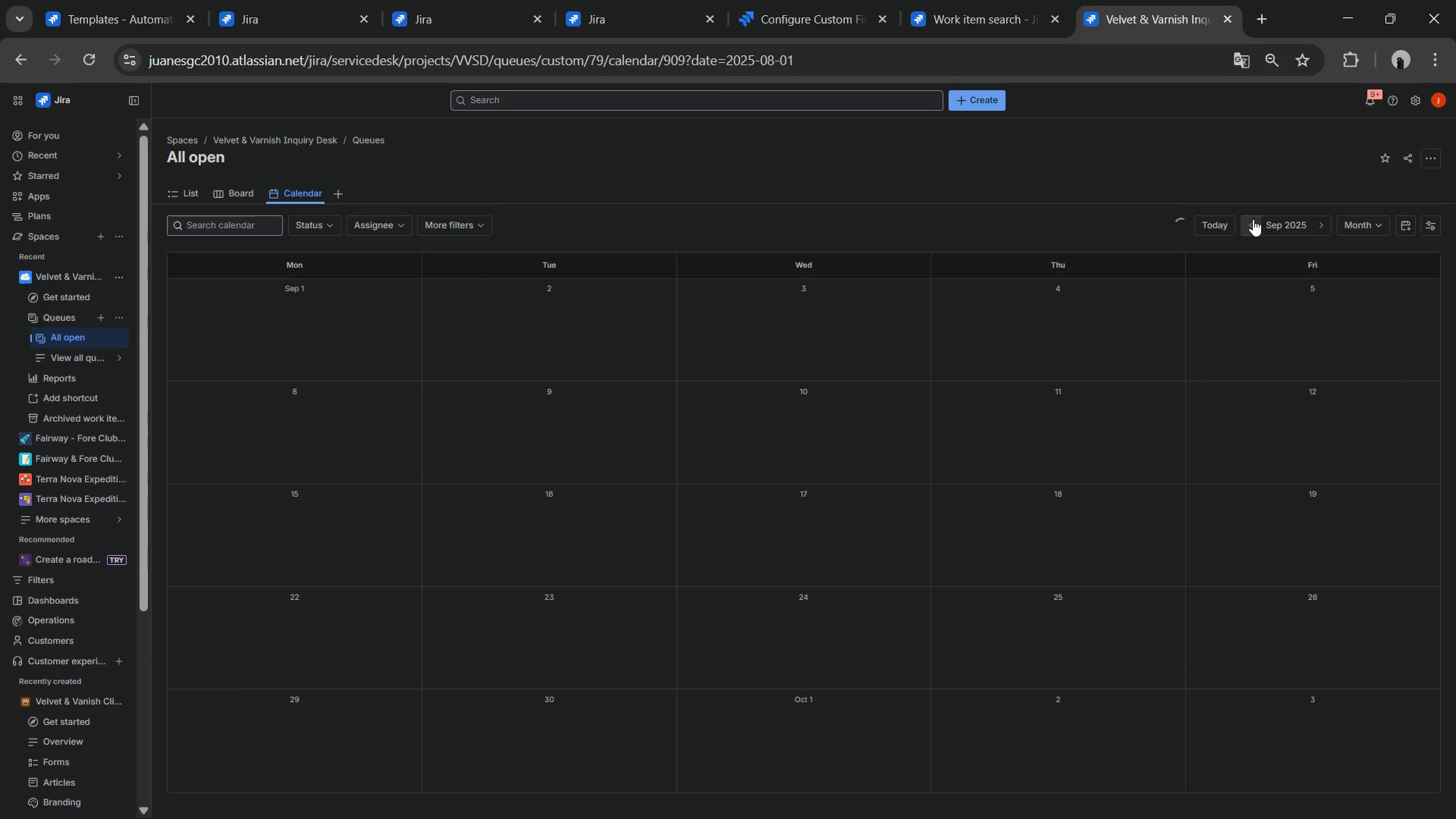 
triple_click([1253, 219])
 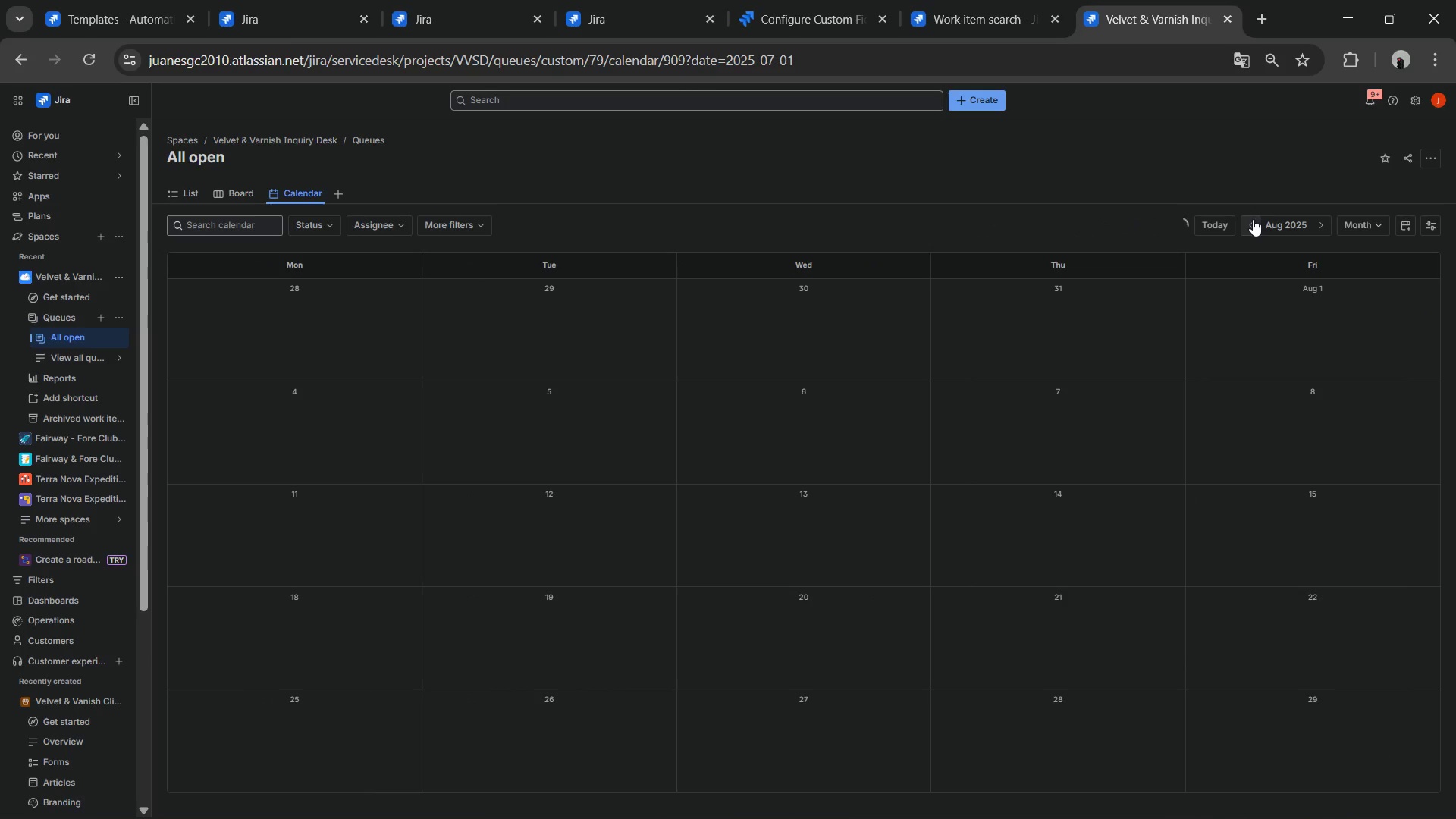 
triple_click([1253, 219])
 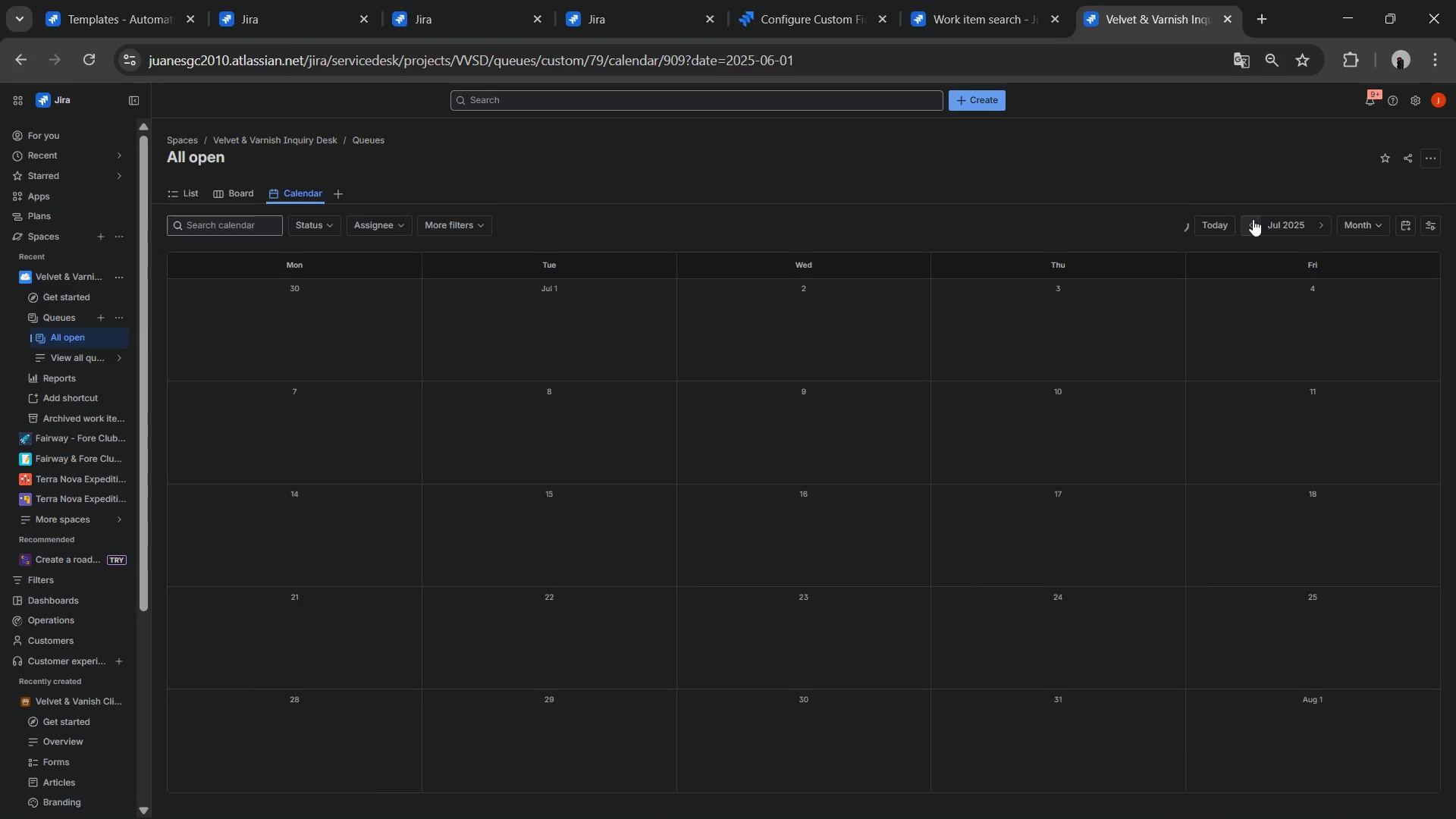 
triple_click([1253, 219])
 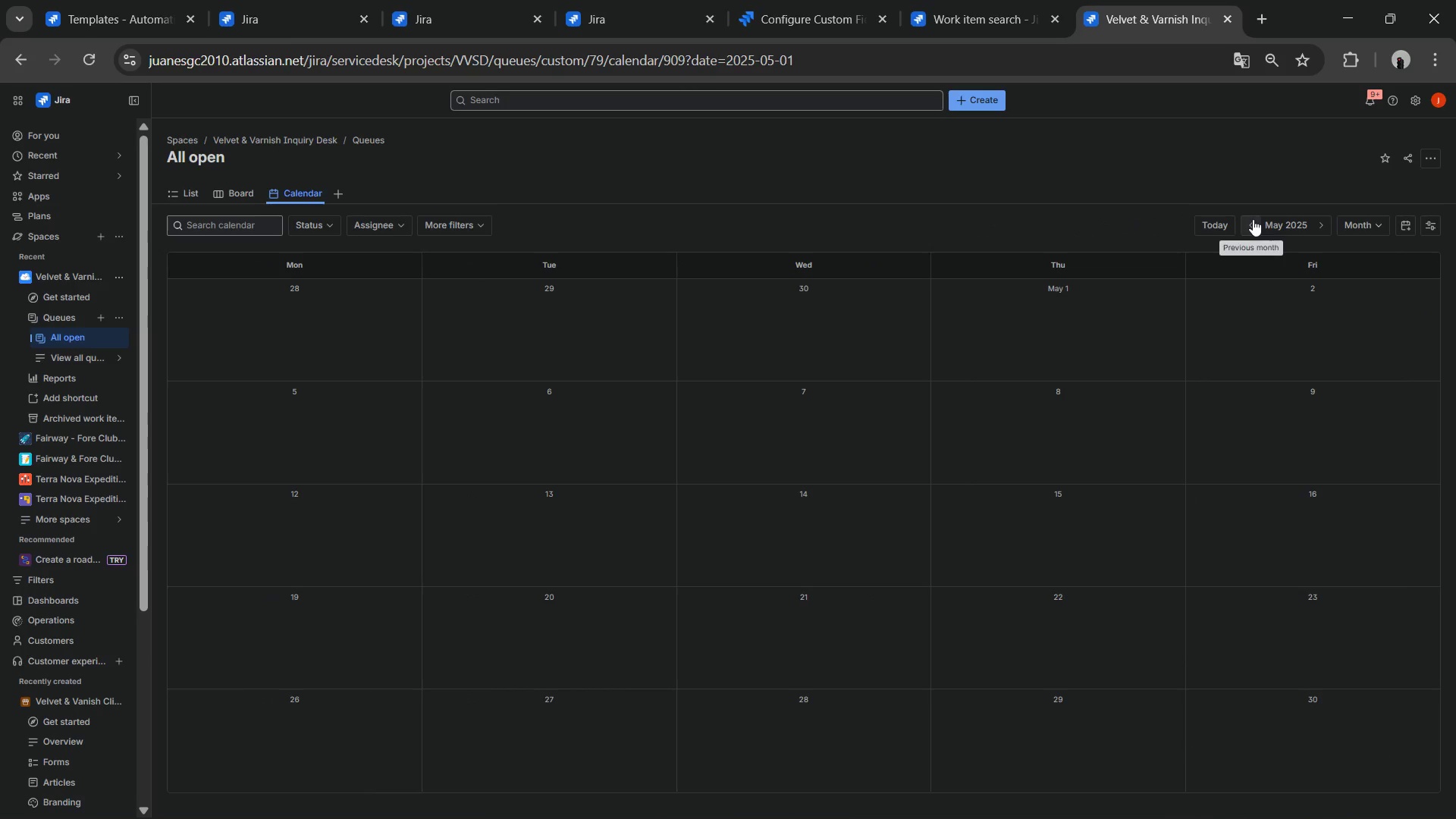 
double_click([1253, 219])
 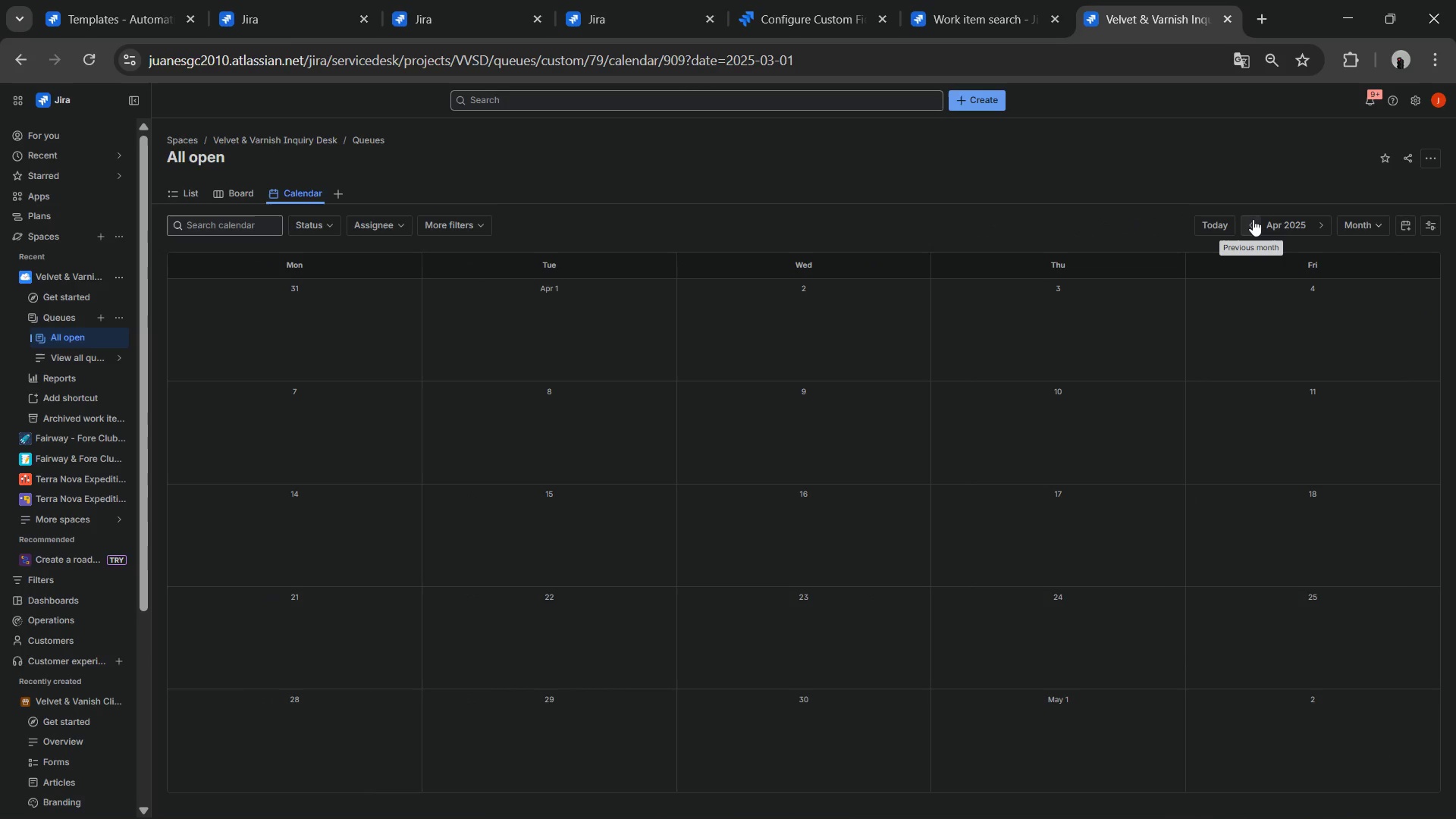 
triple_click([1253, 219])
 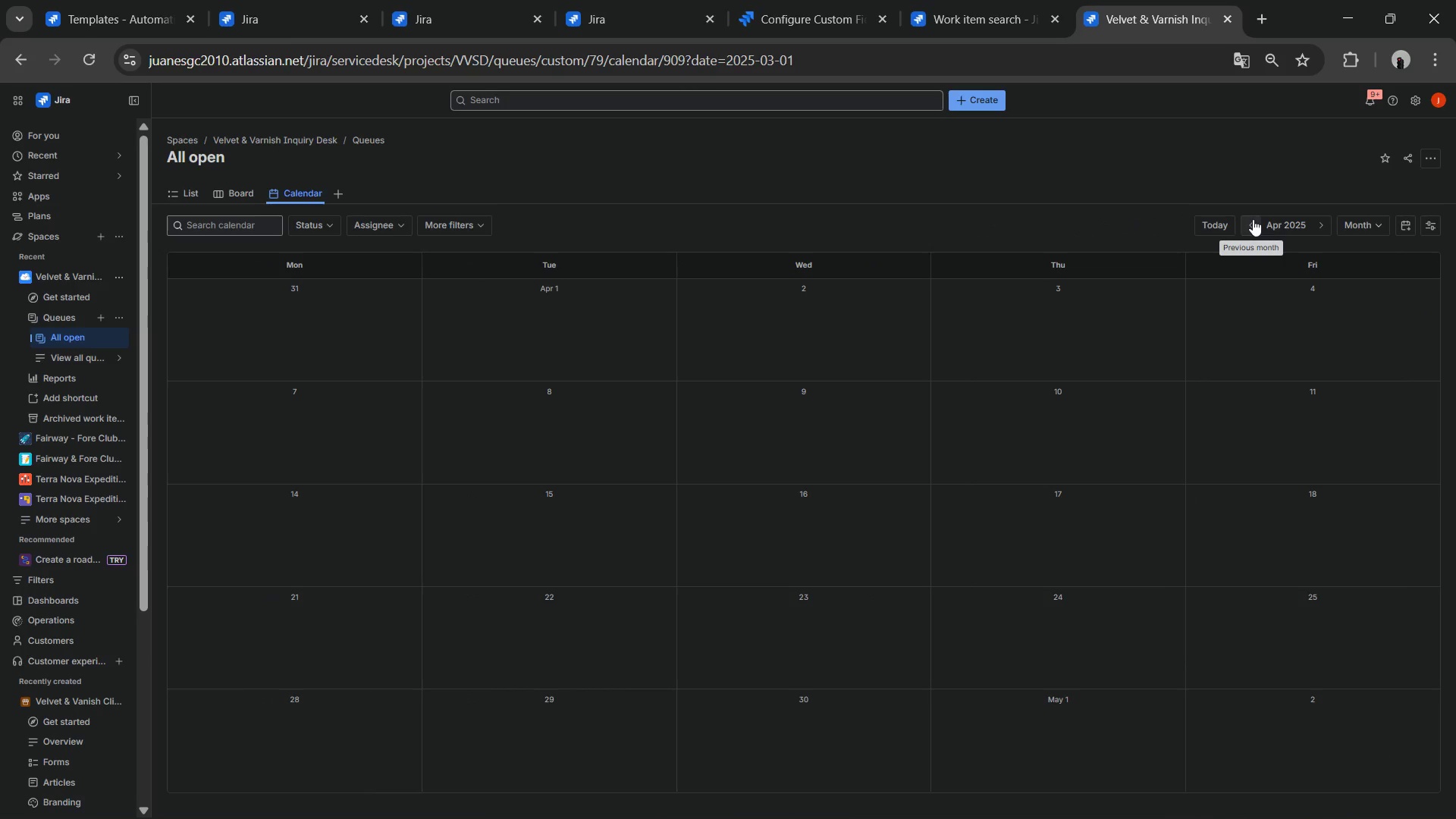 
triple_click([1253, 219])
 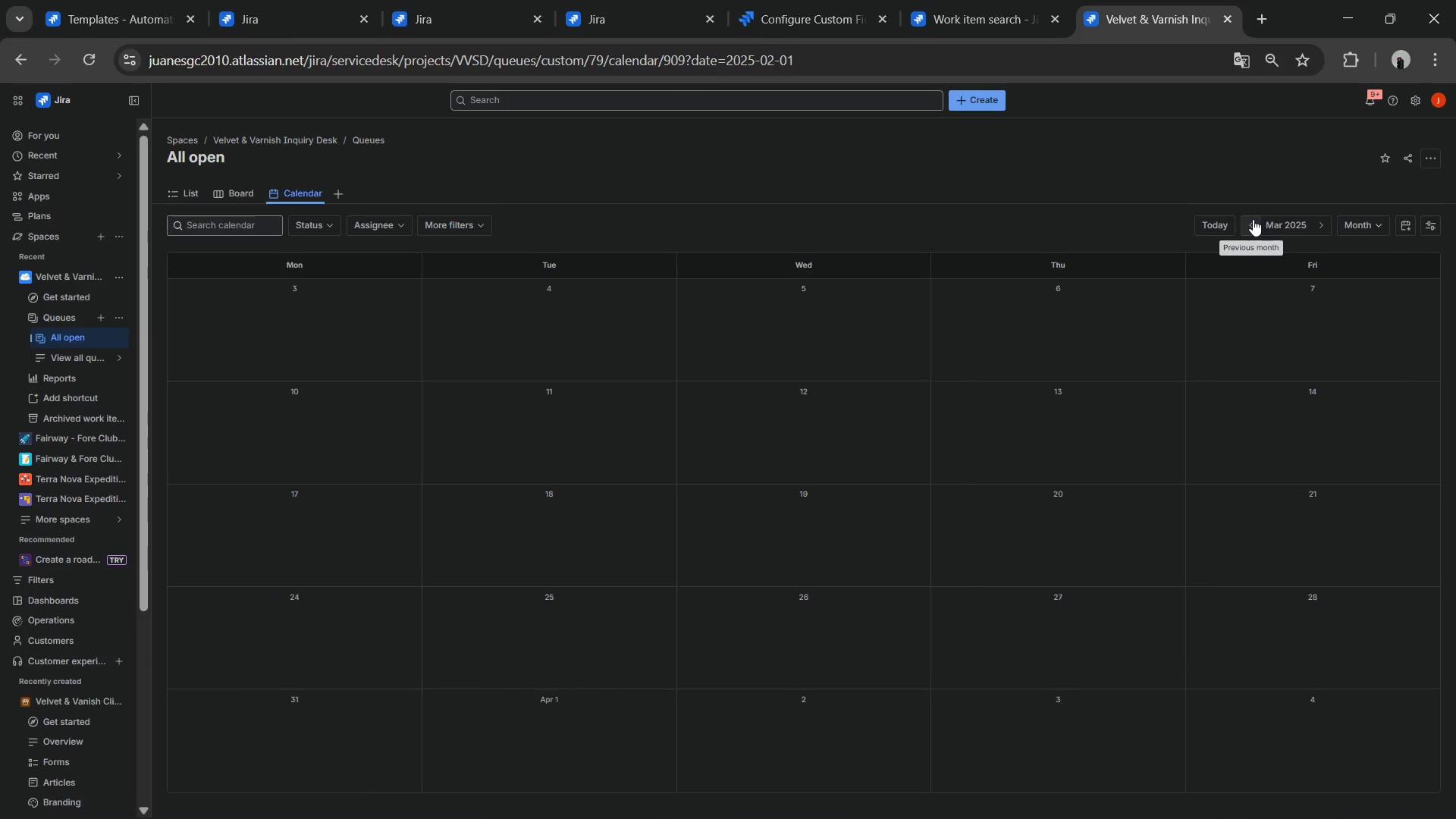 
triple_click([1253, 219])
 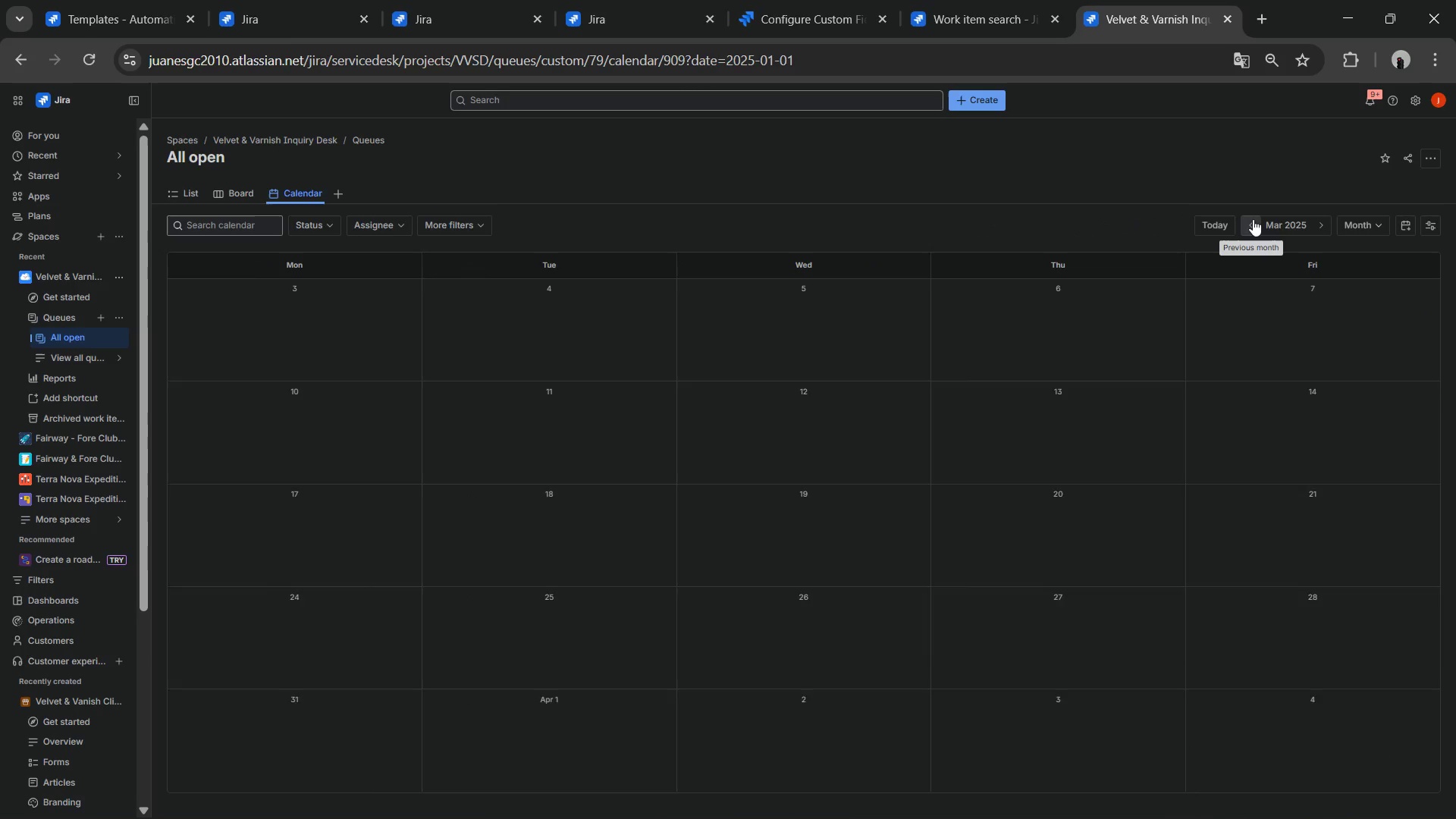 
triple_click([1253, 219])
 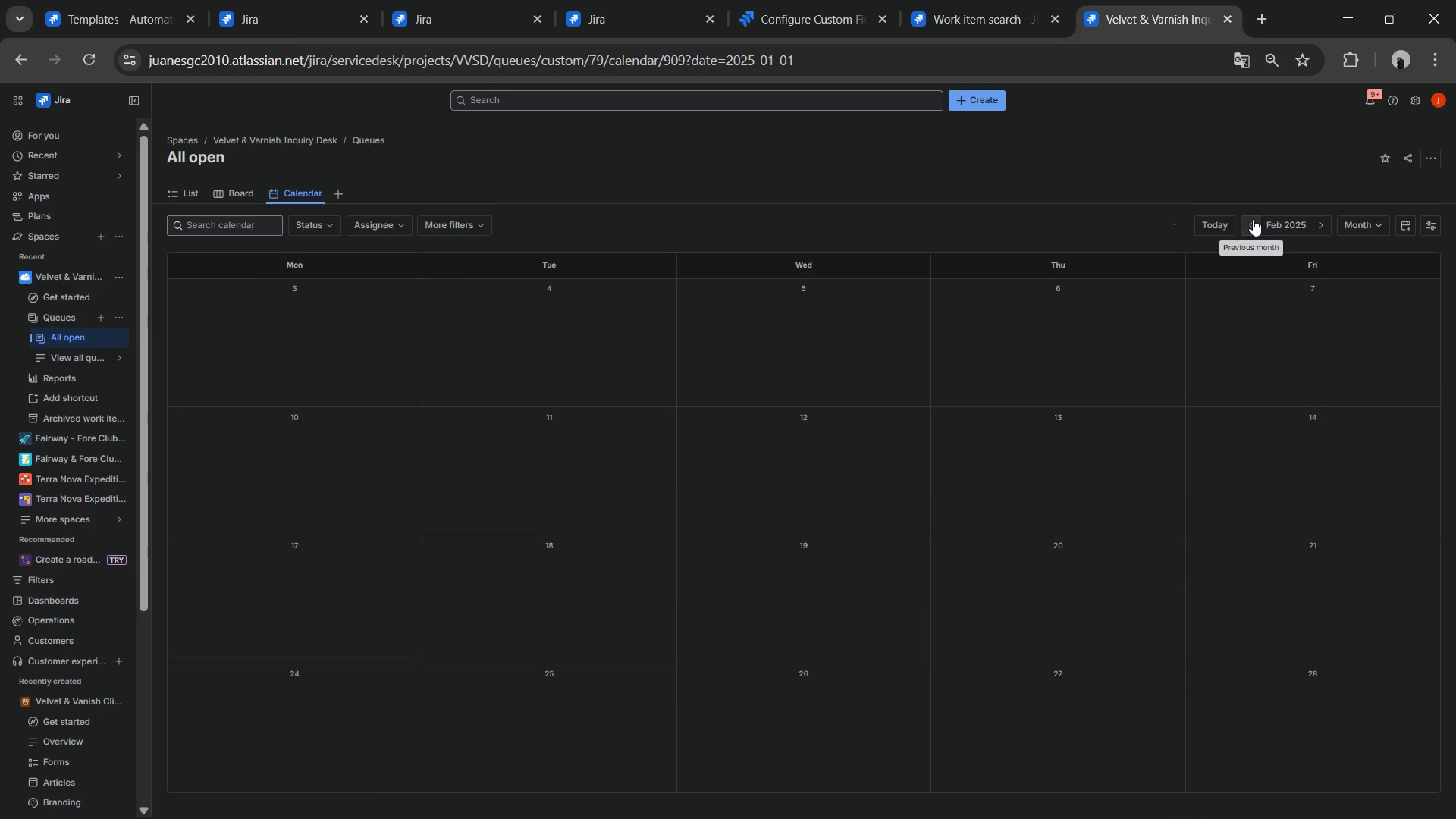 
triple_click([1253, 219])
 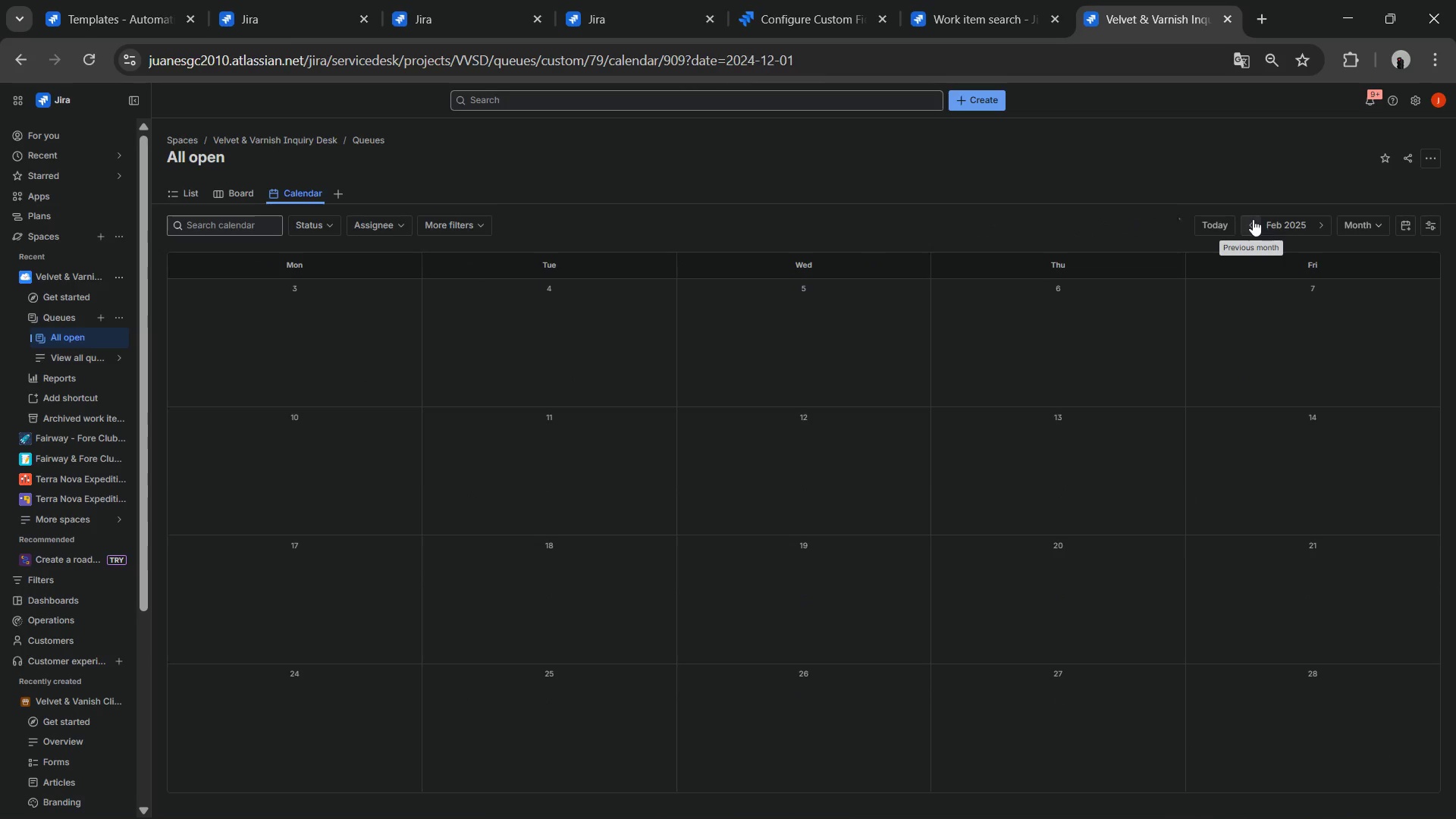 
triple_click([1253, 219])
 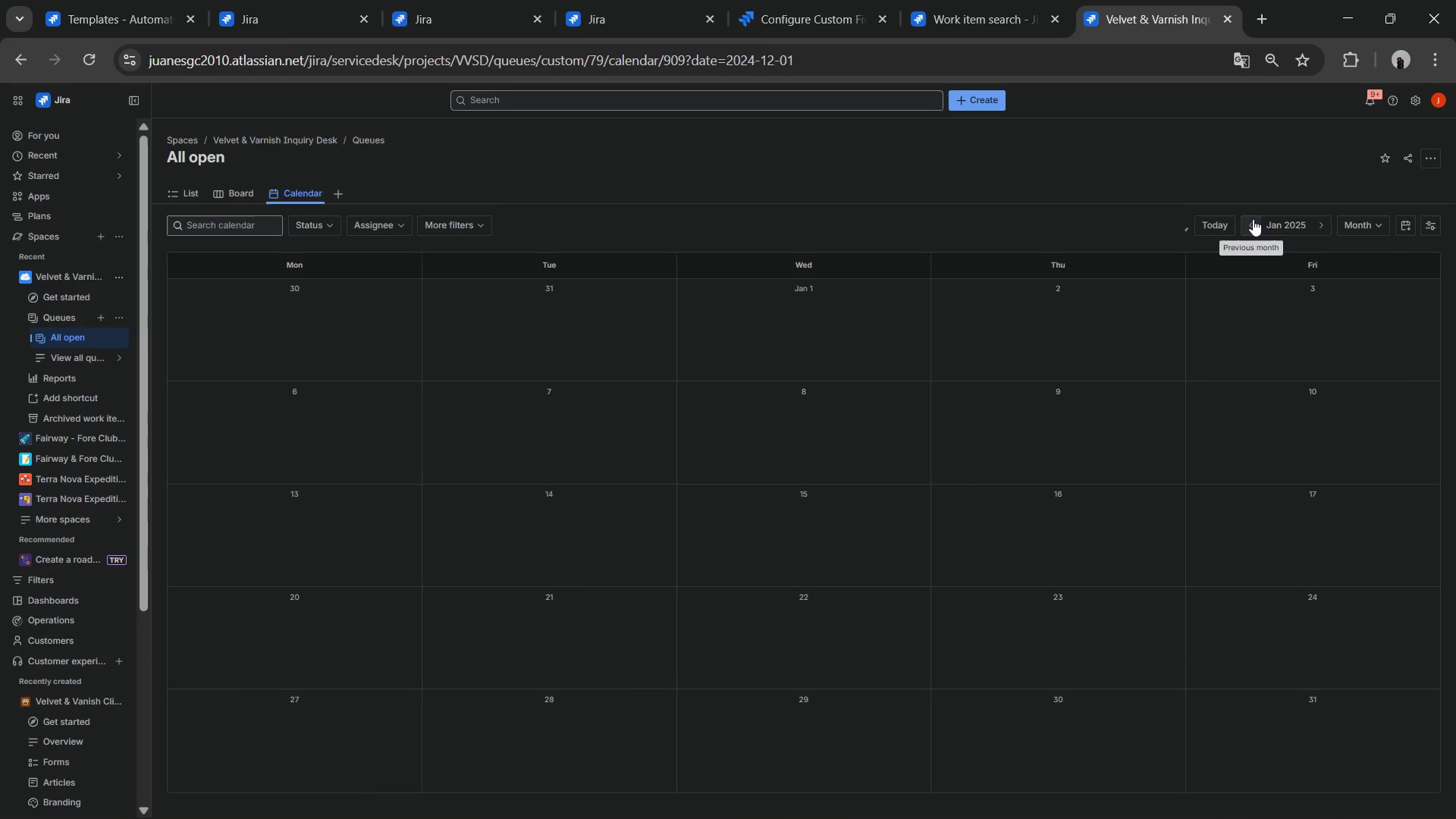 
triple_click([1253, 219])
 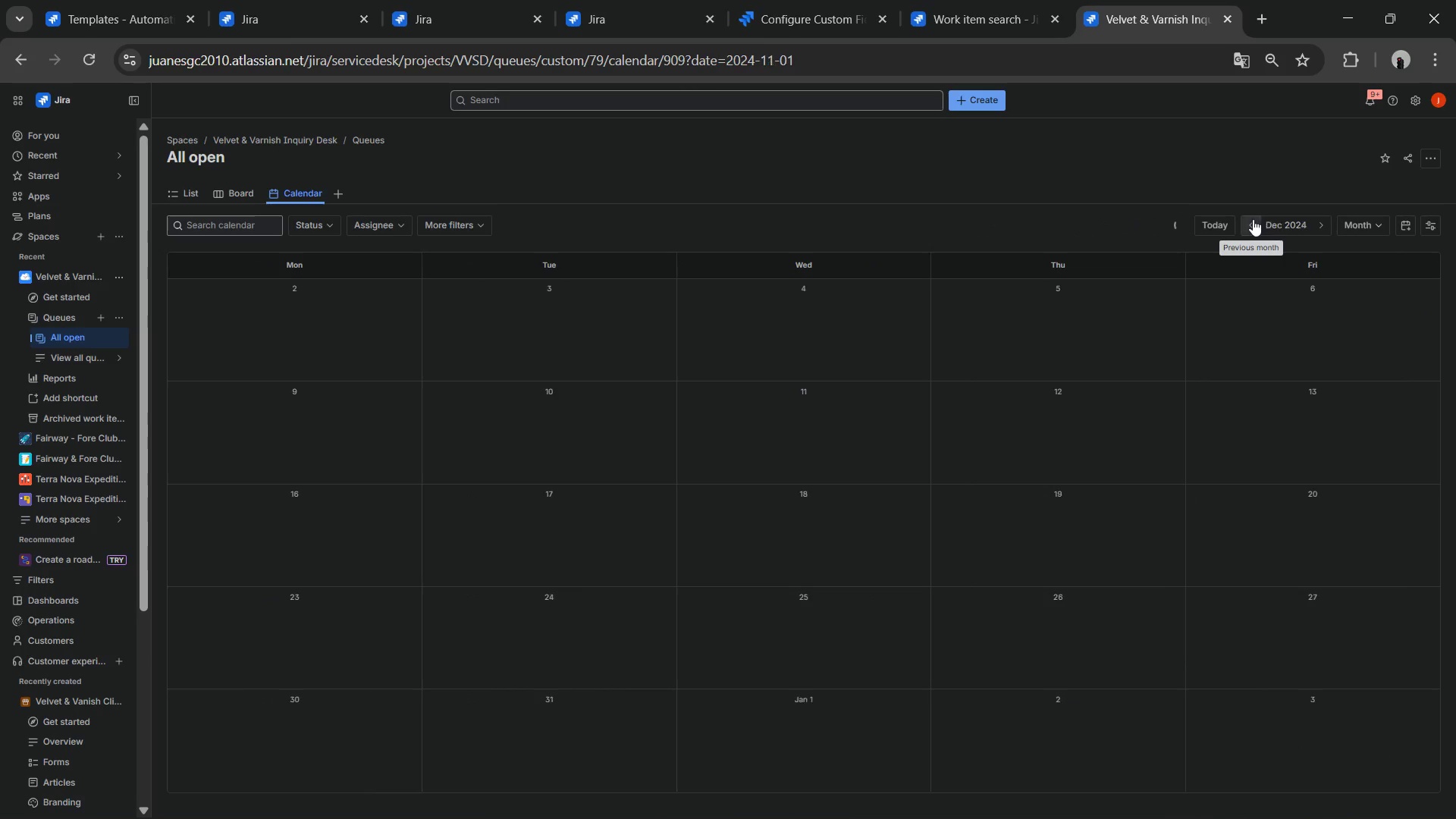 
triple_click([1253, 219])
 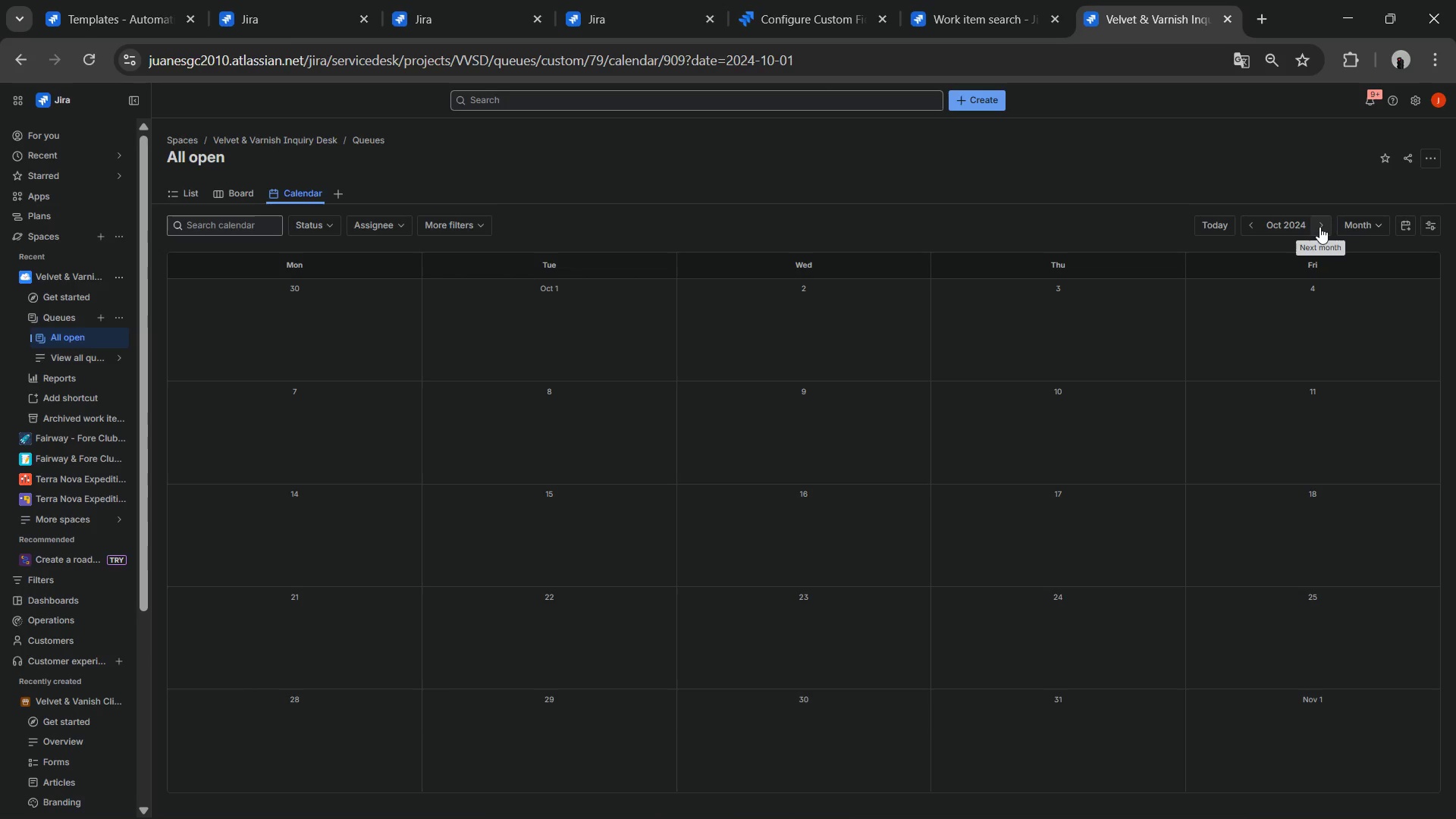 
left_click([1320, 227])
 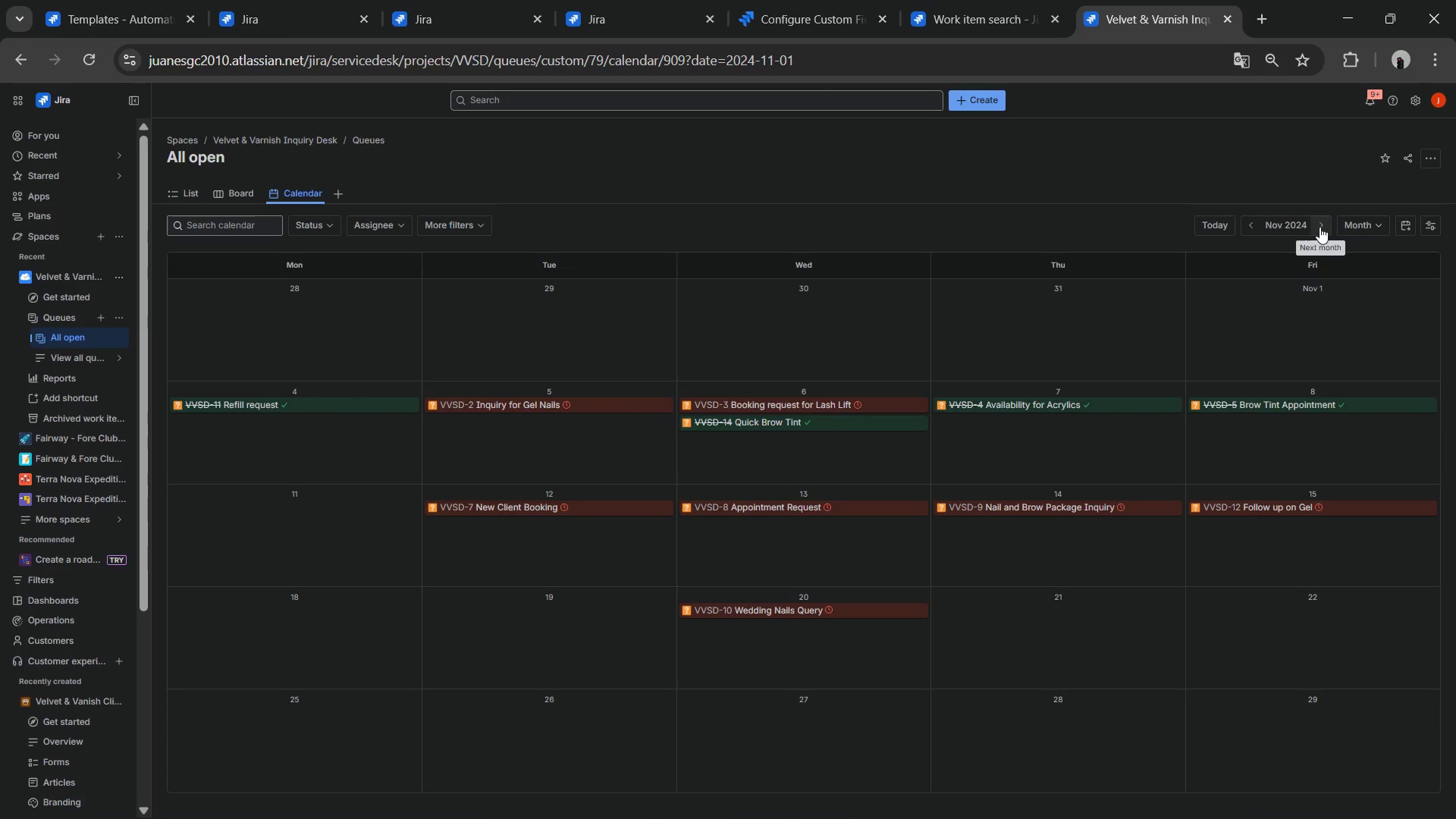 
left_click([1320, 227])
 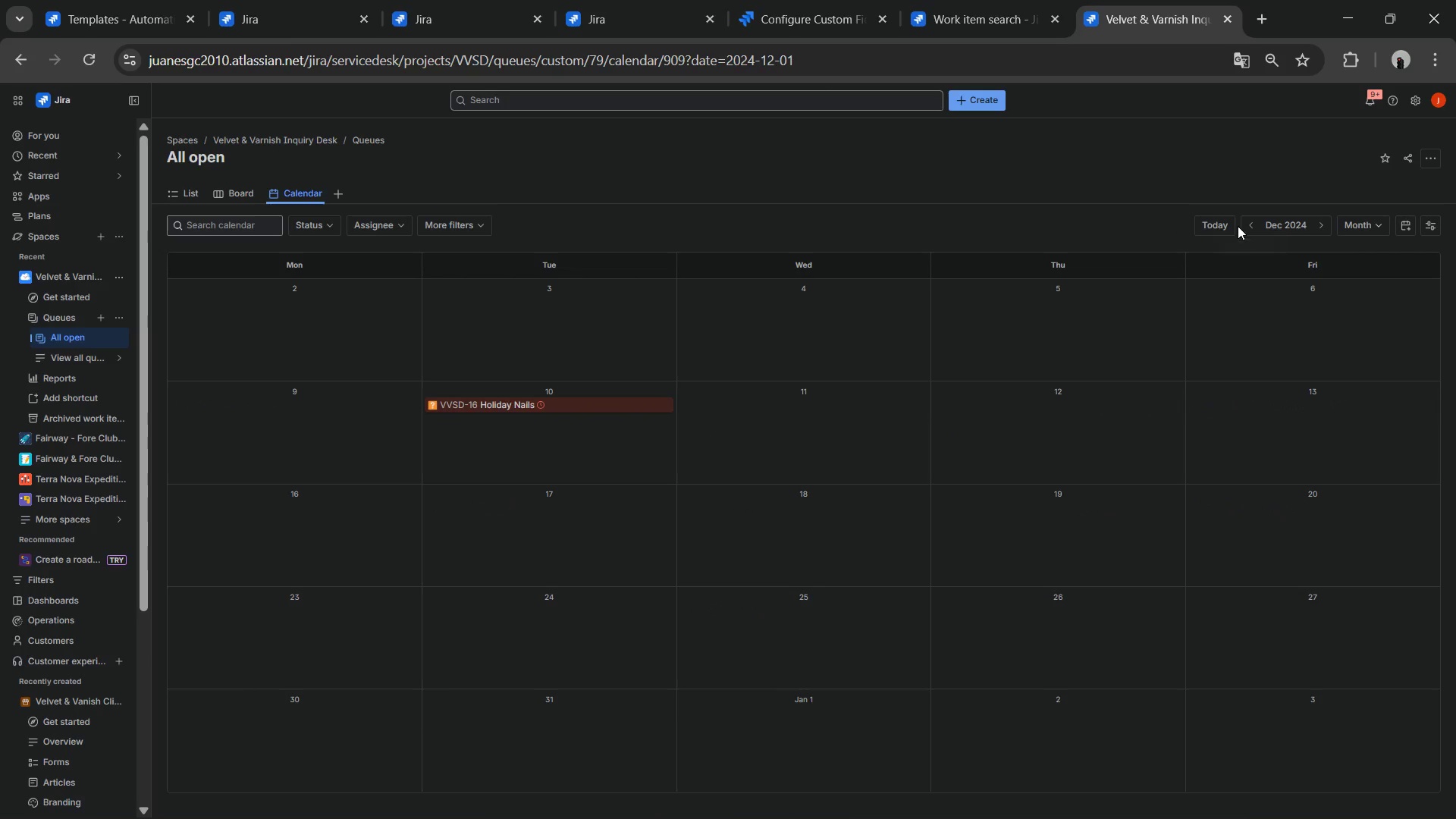 
left_click([1241, 226])
 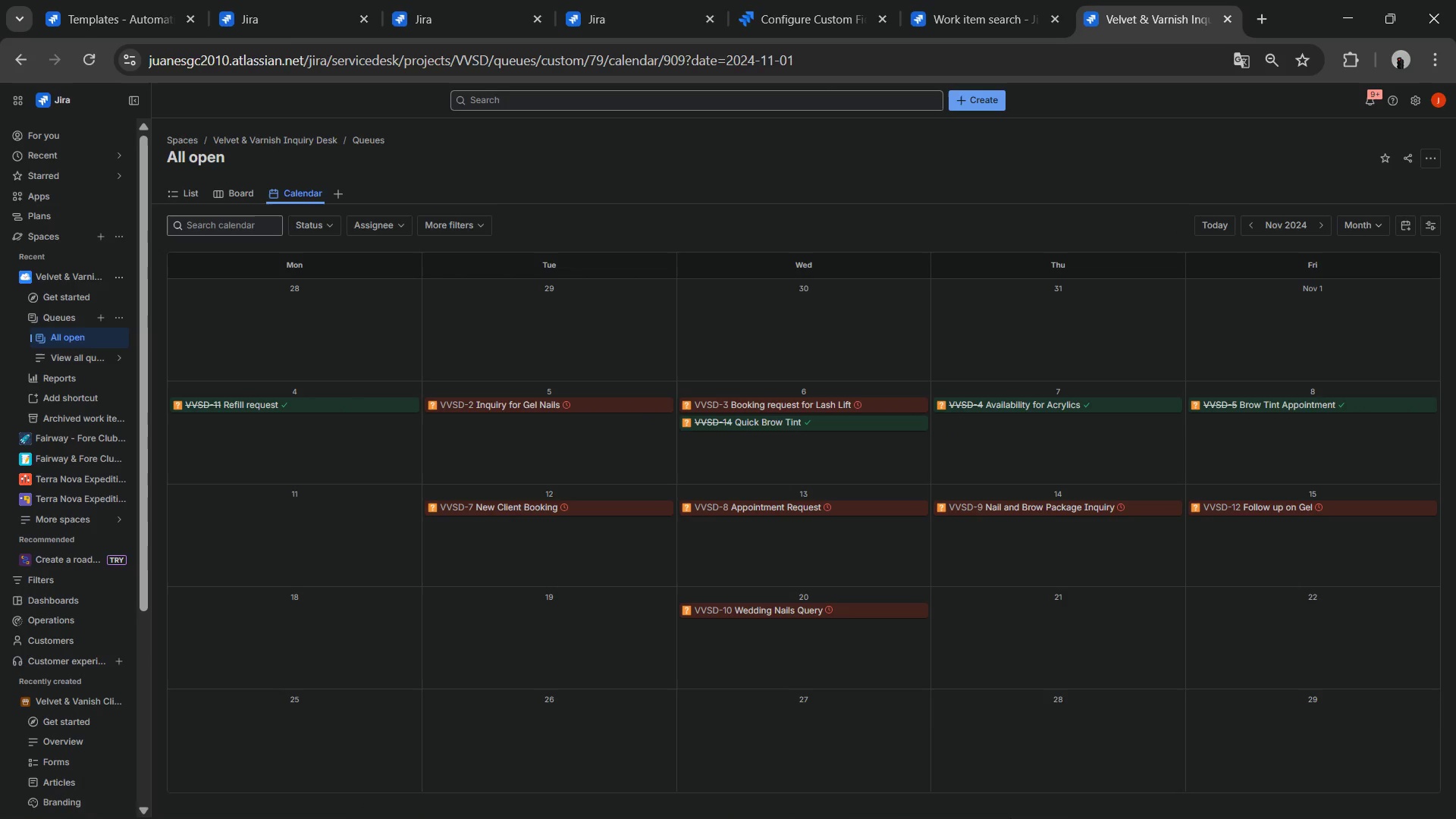 
wait(5.75)
 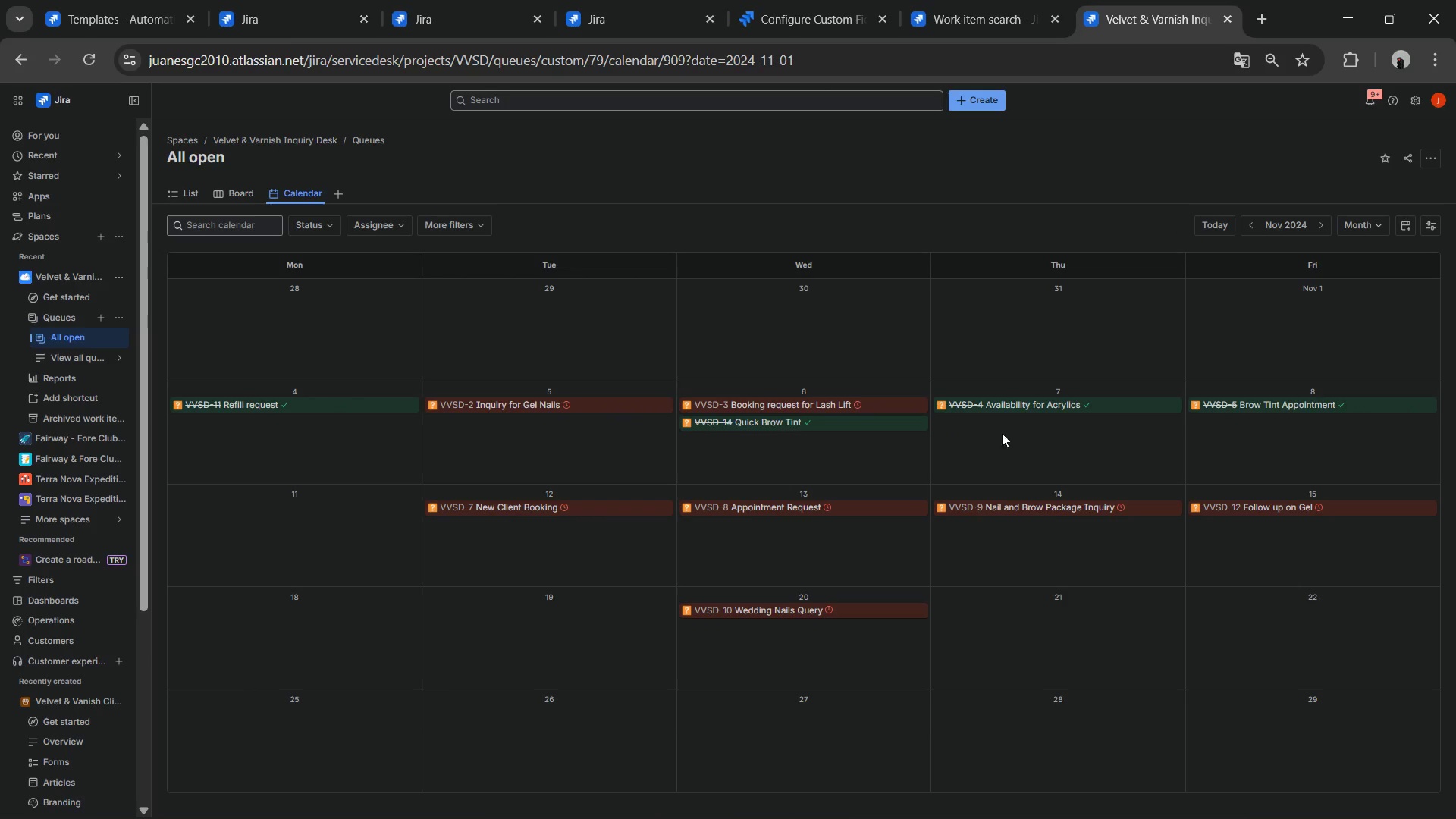 
left_click([968, 809])
 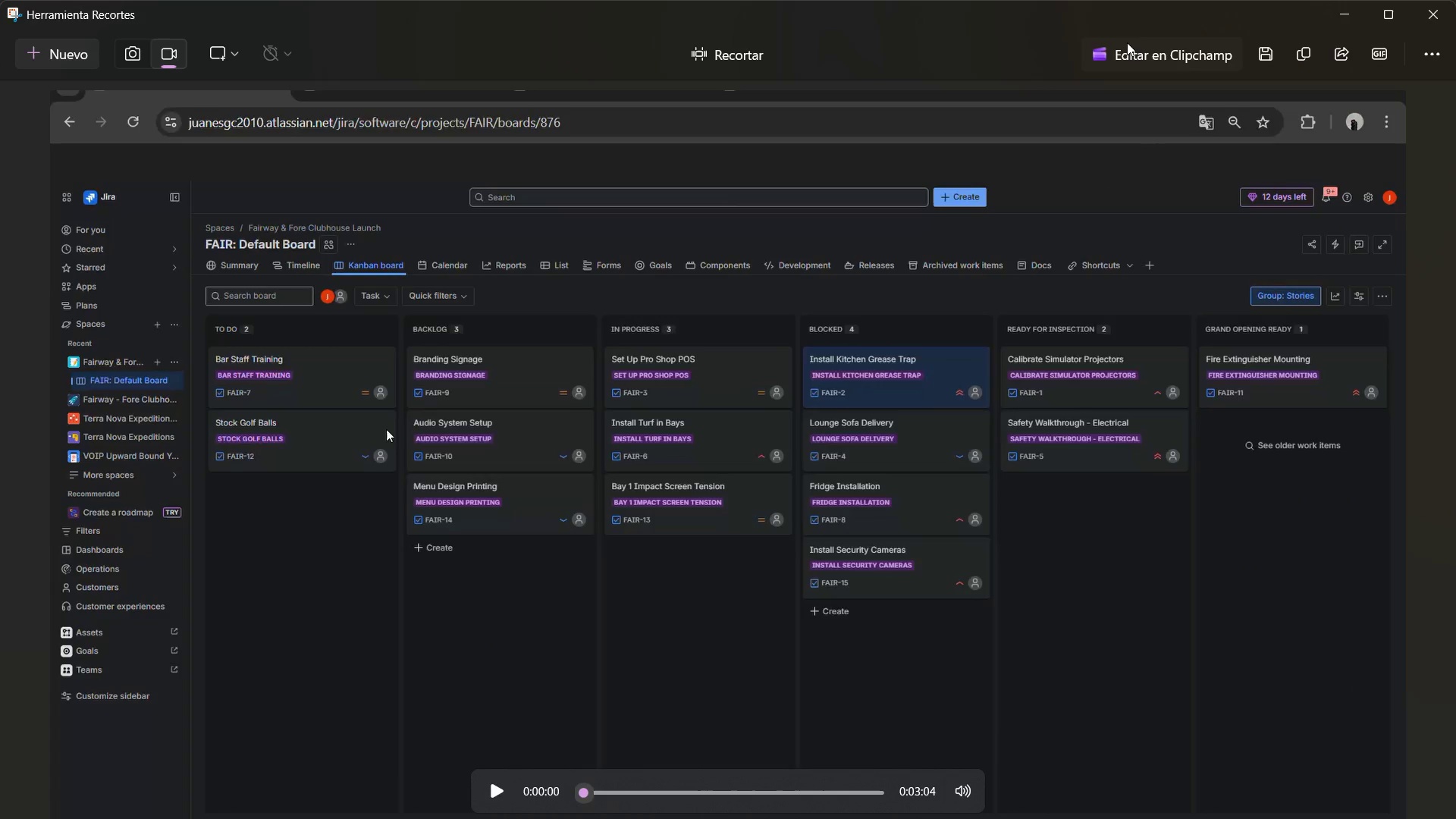 
left_click([46, 46])
 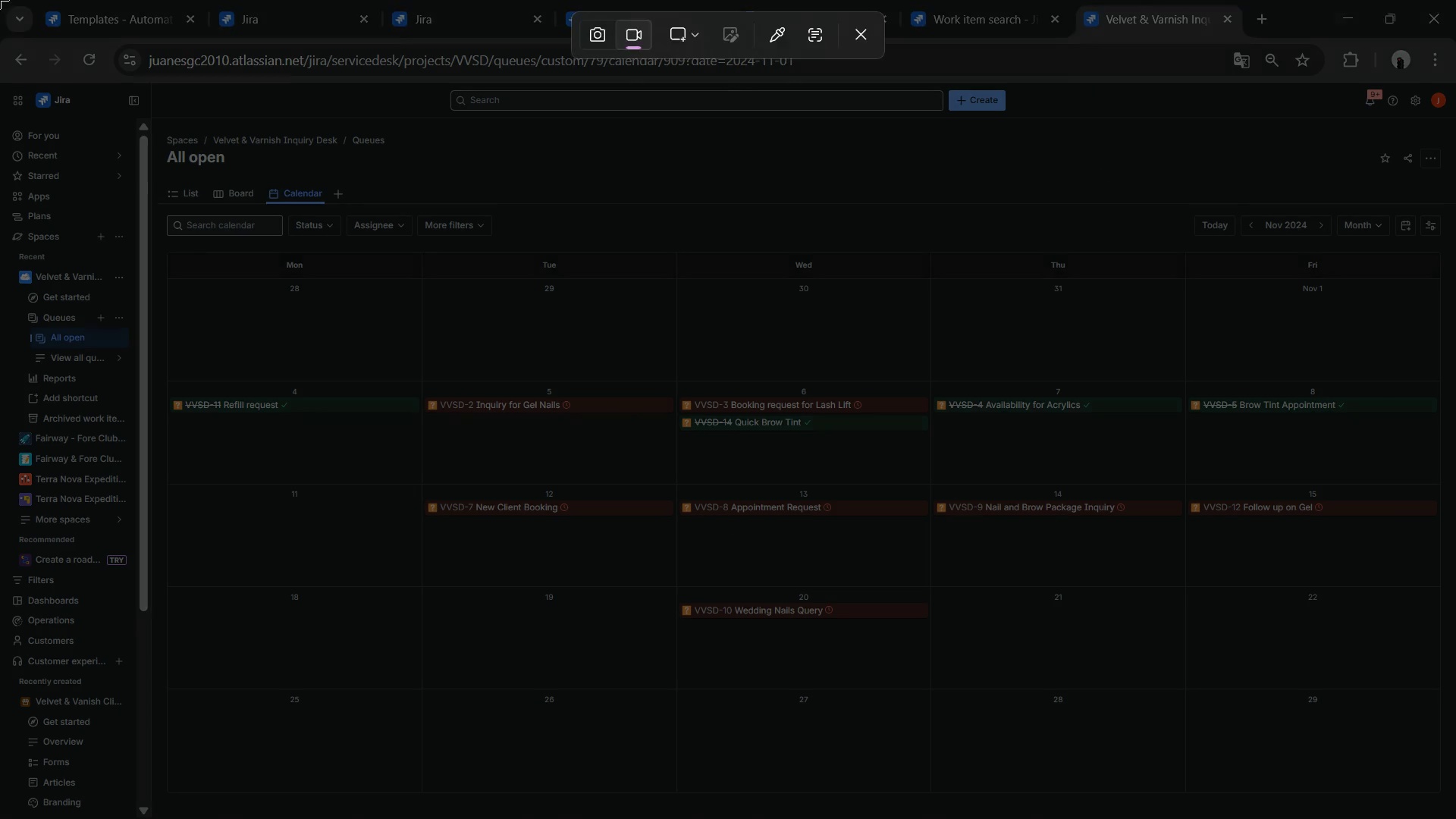 
left_click_drag(start_coordinate=[0, 0], to_coordinate=[1455, 818])
 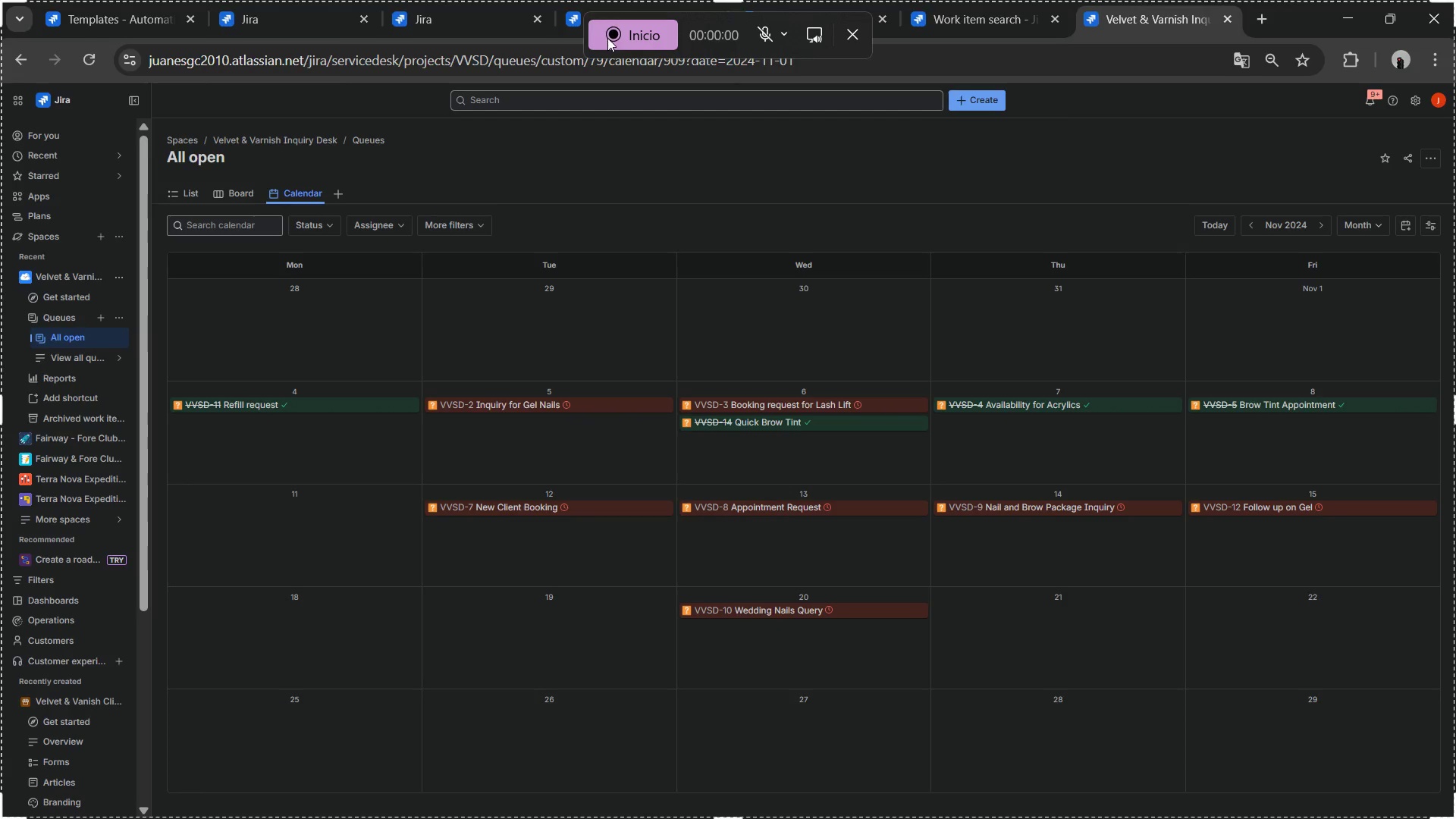 
left_click([608, 38])
 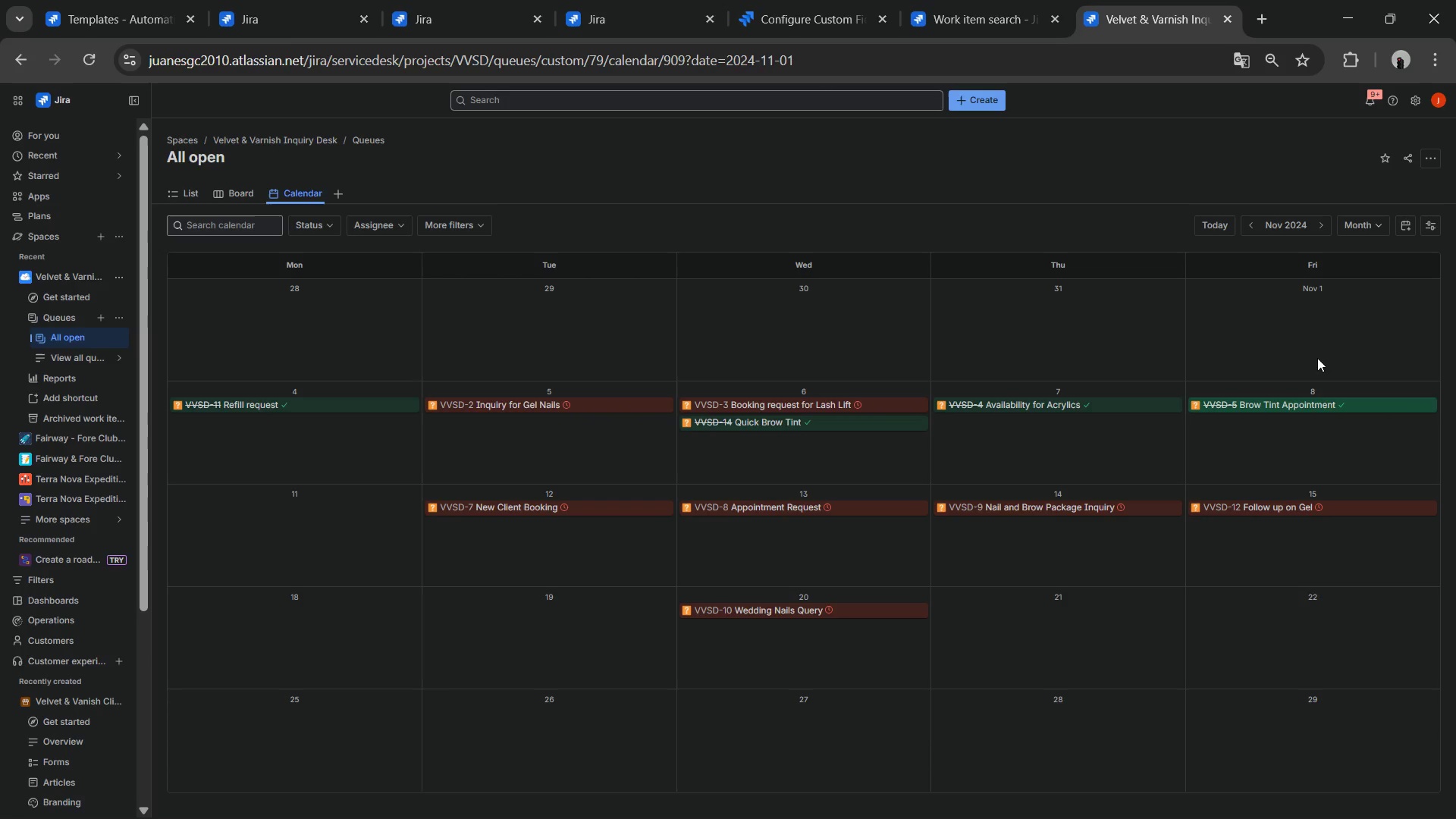 
wait(6.12)
 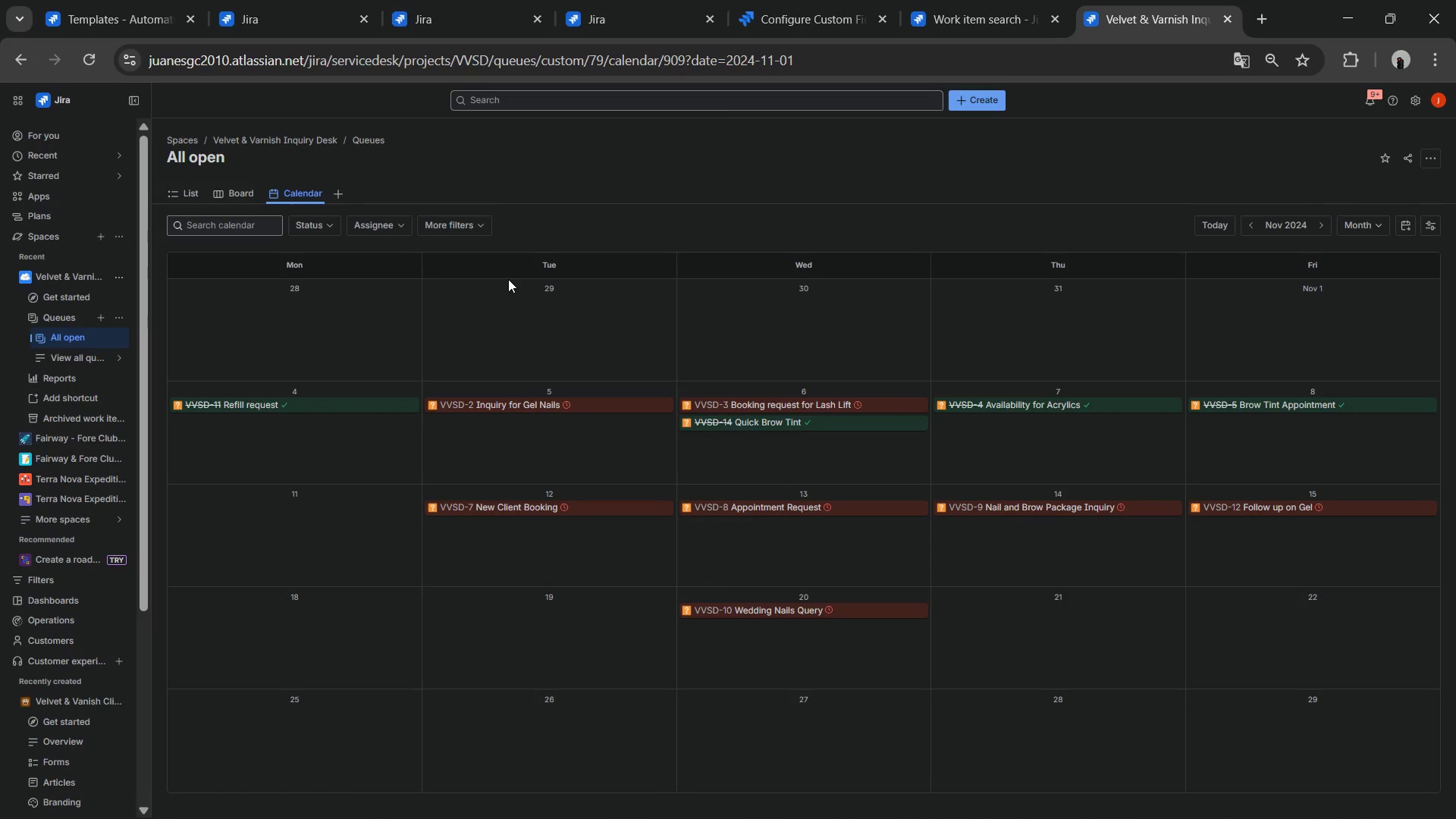 
left_click([1247, 221])
 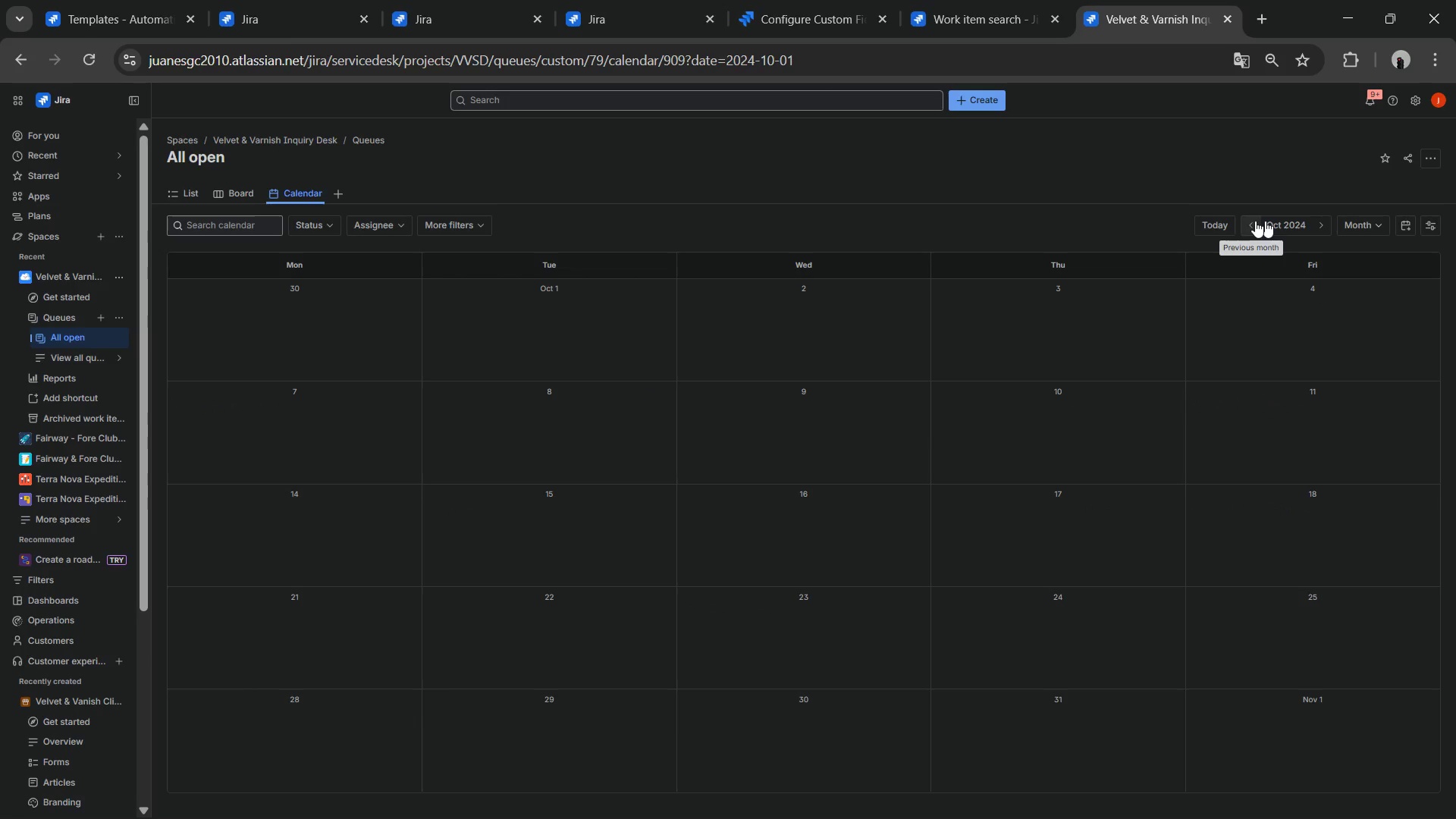 
left_click([1322, 229])
 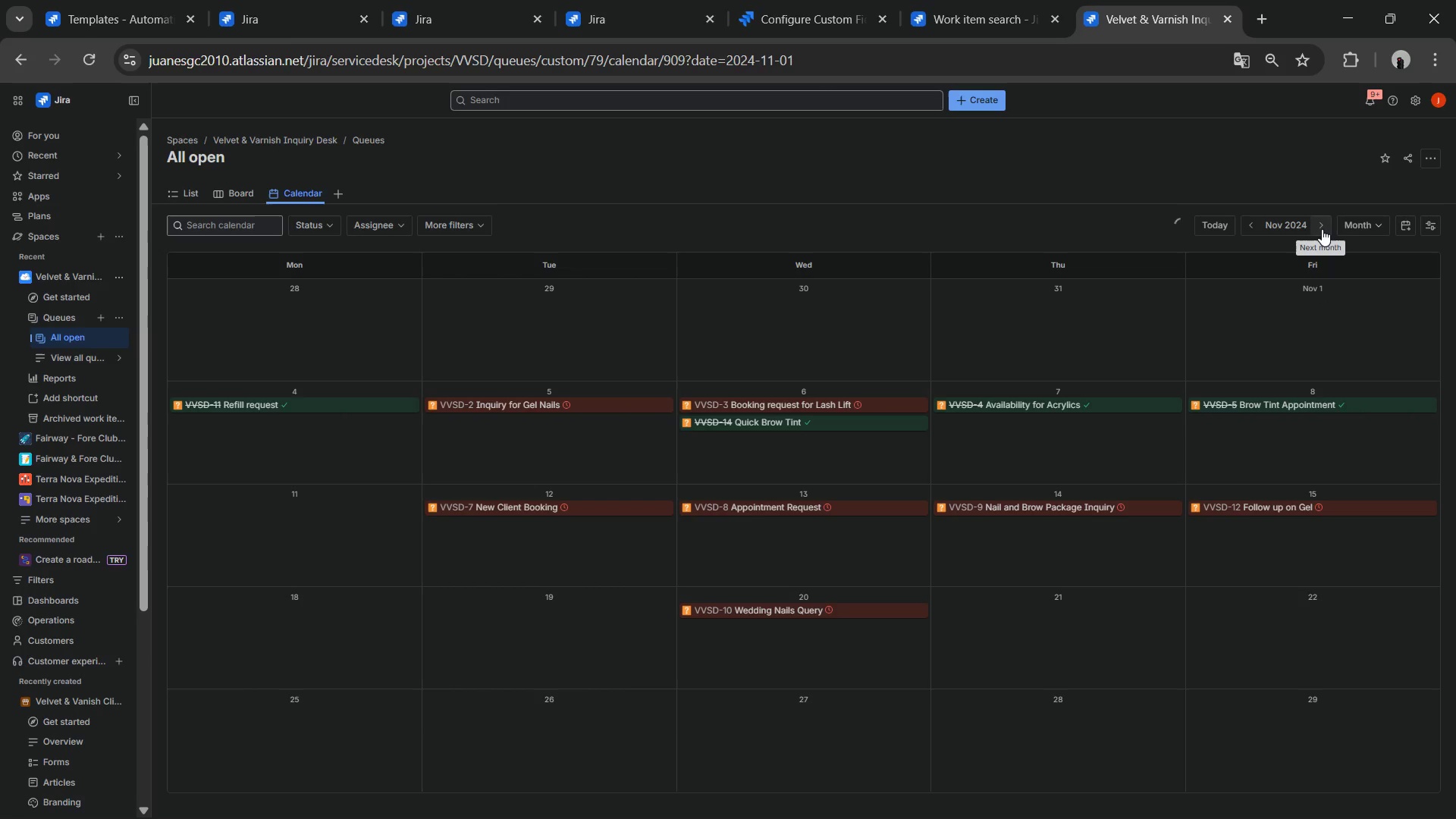 
left_click([1322, 229])
 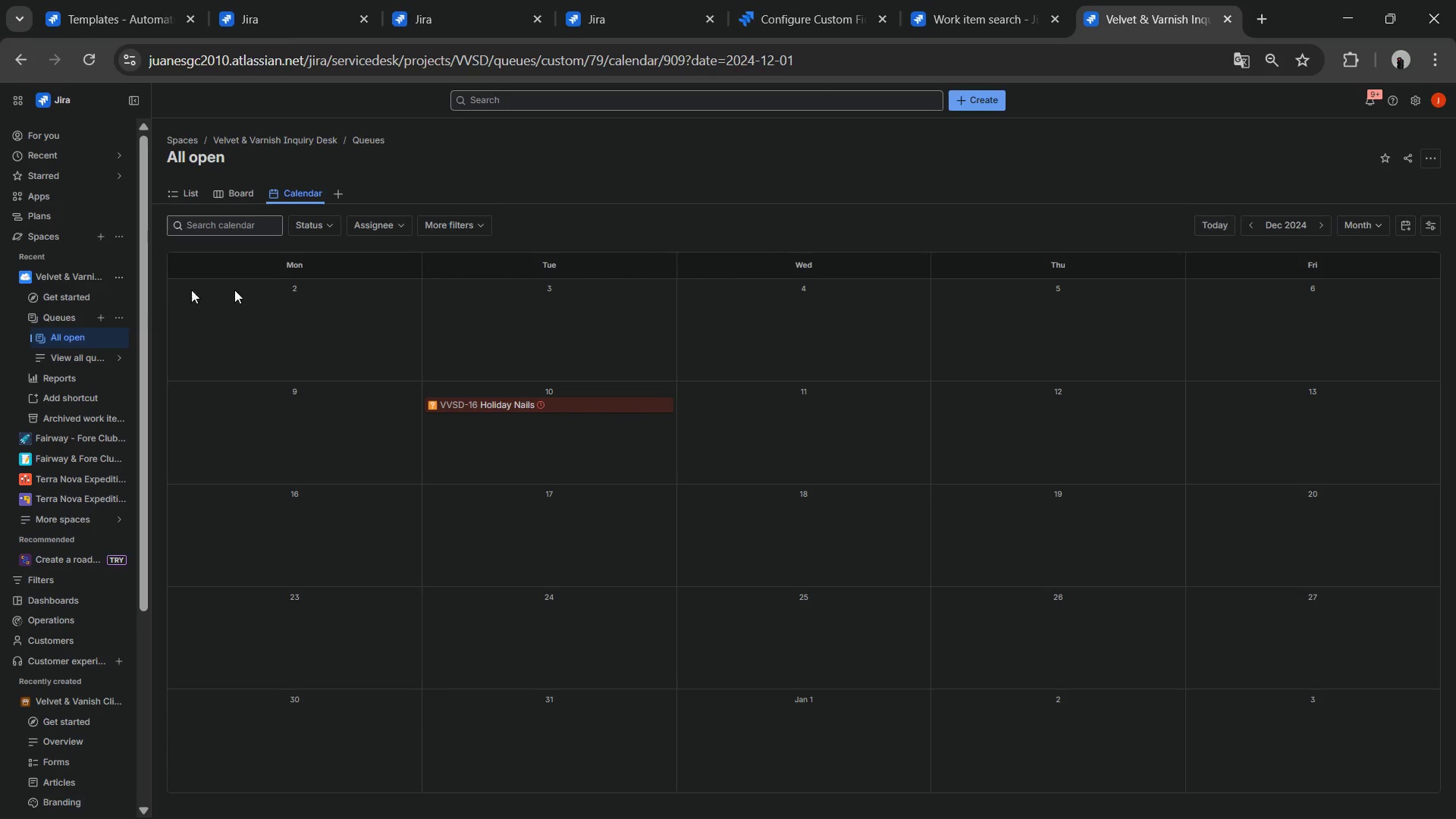 
left_click([242, 196])
 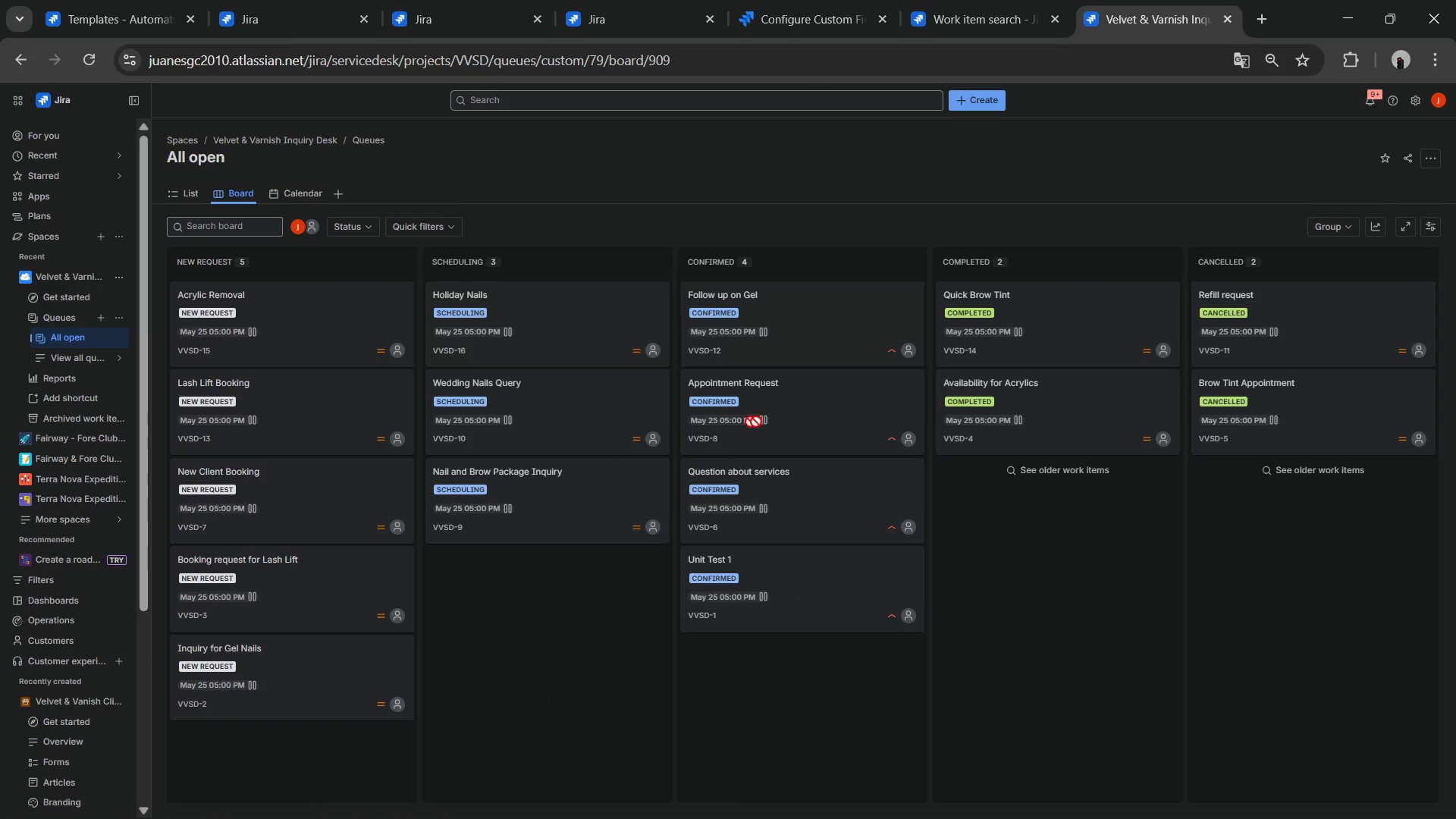 
wait(6.39)
 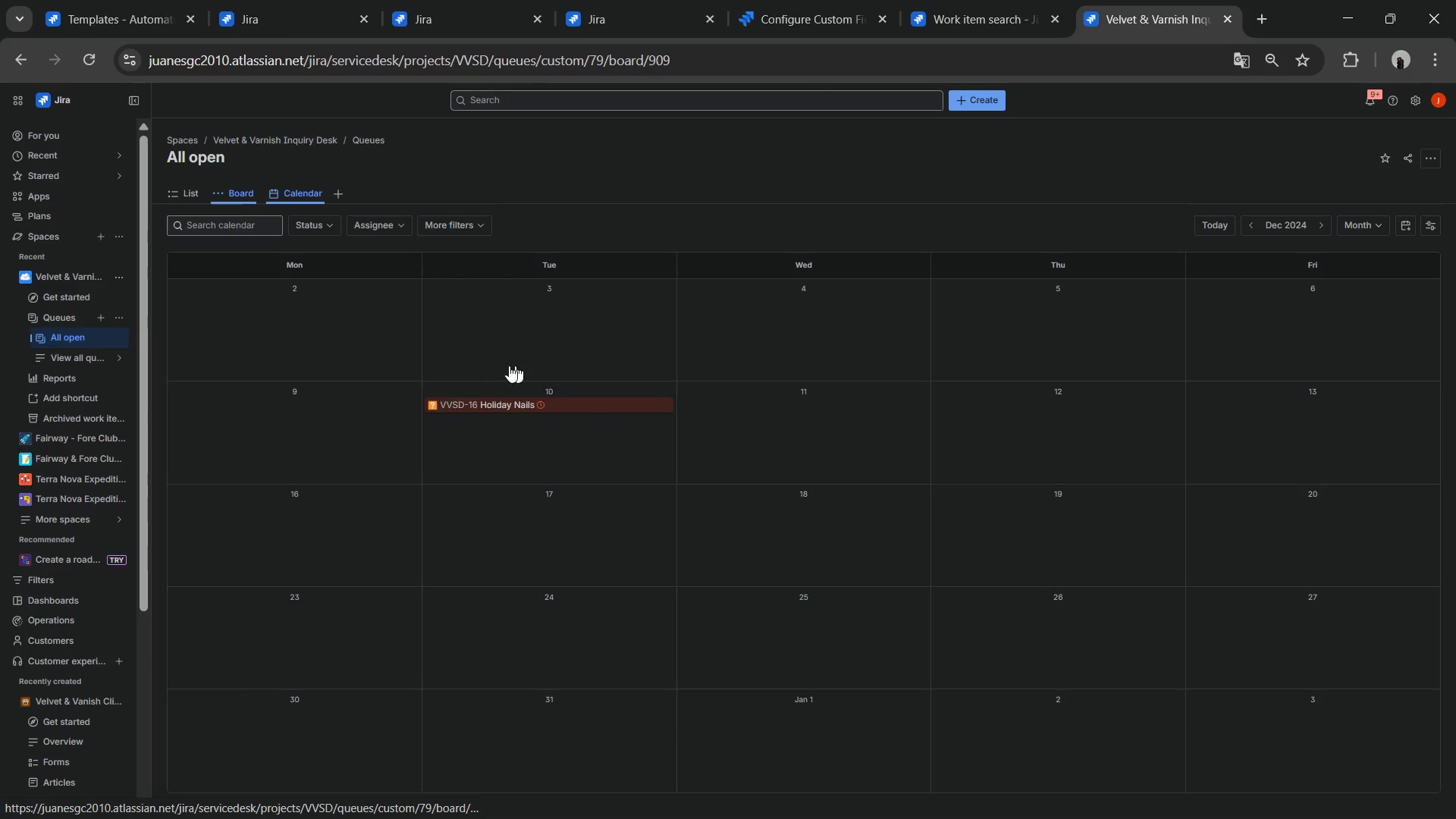 
left_click([749, 298])
 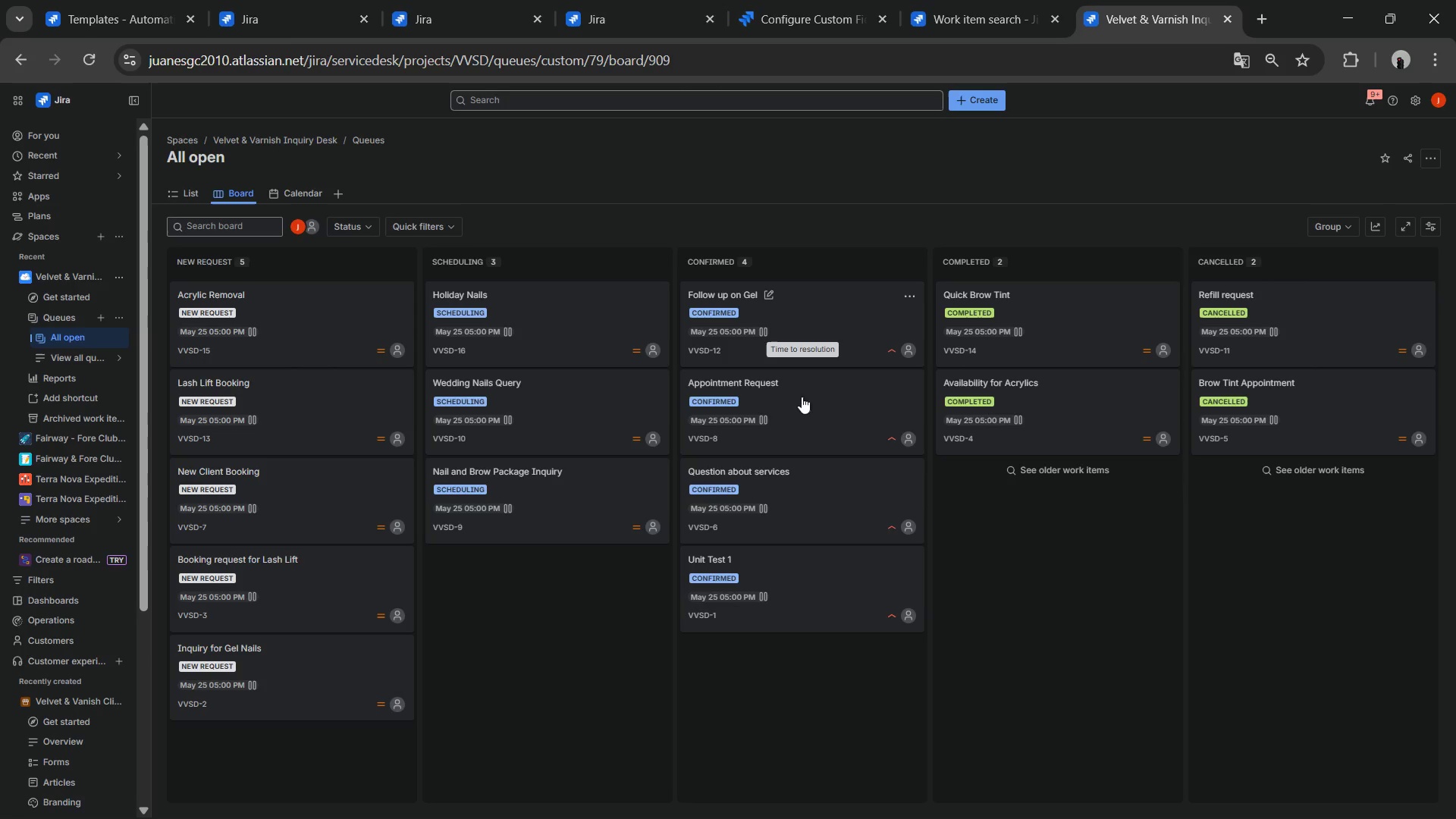 
left_click([789, 391])
 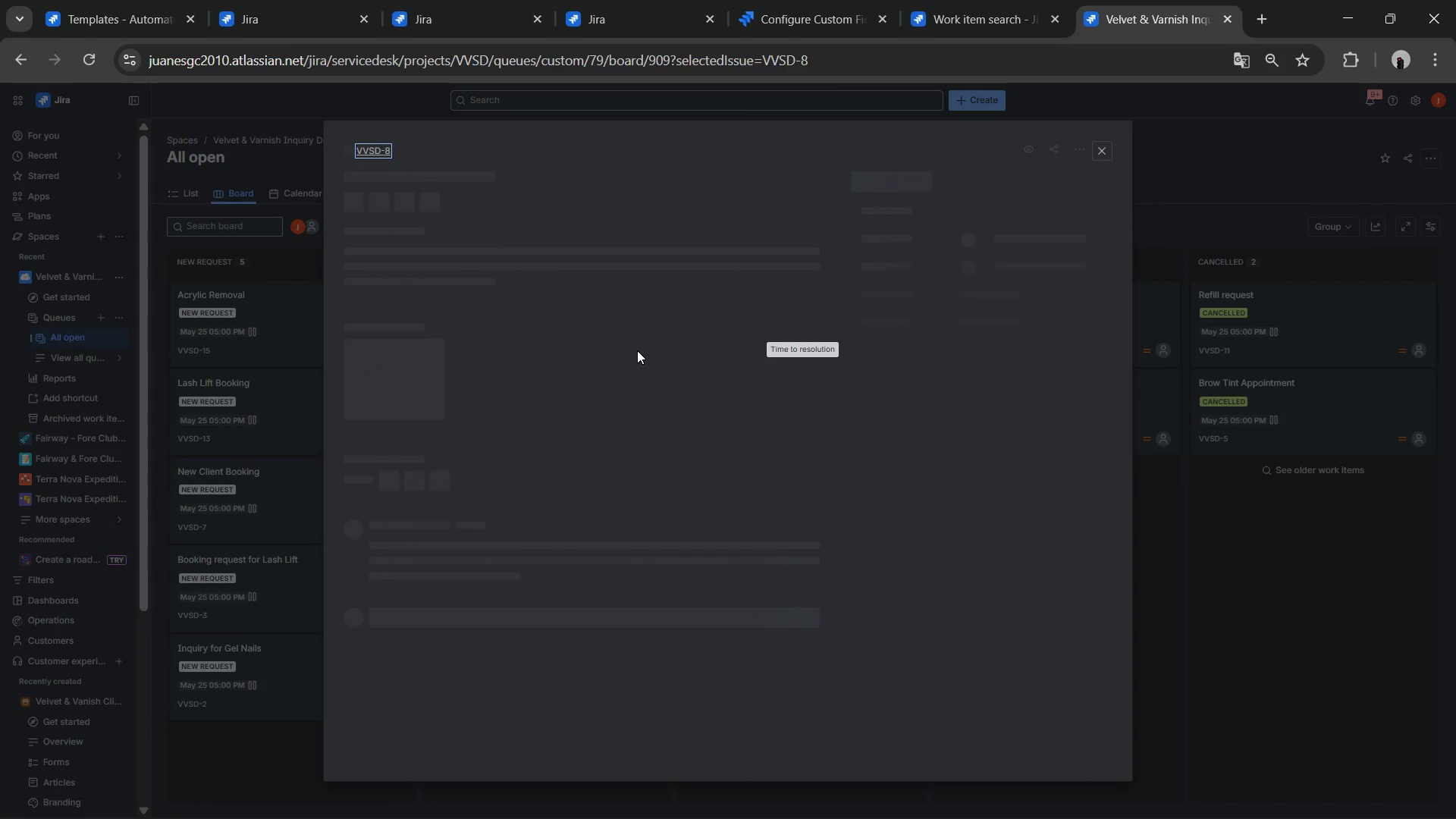 
wait(9.94)
 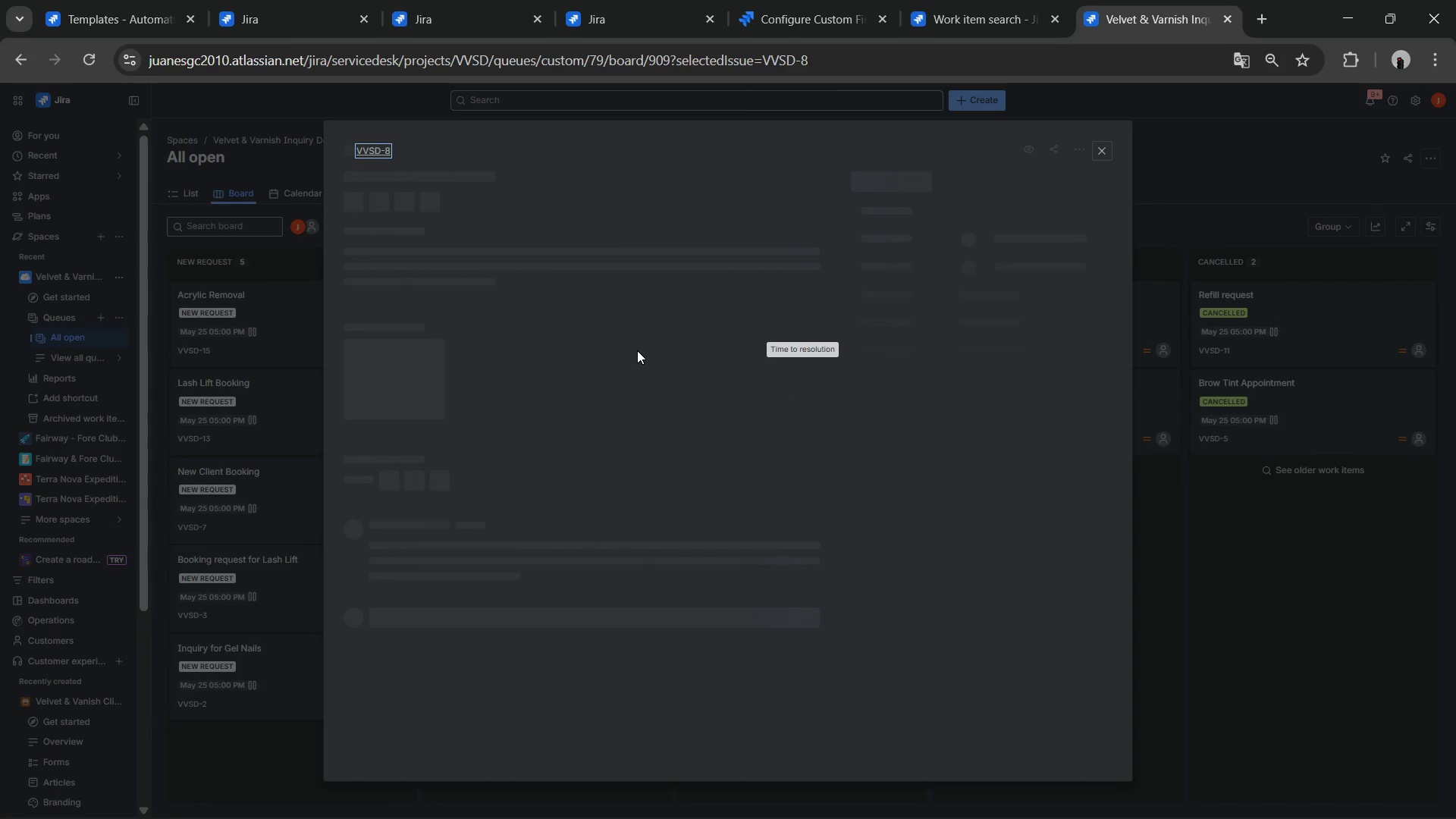 
scroll: coordinate [943, 601], scroll_direction: down, amount: 2.0
 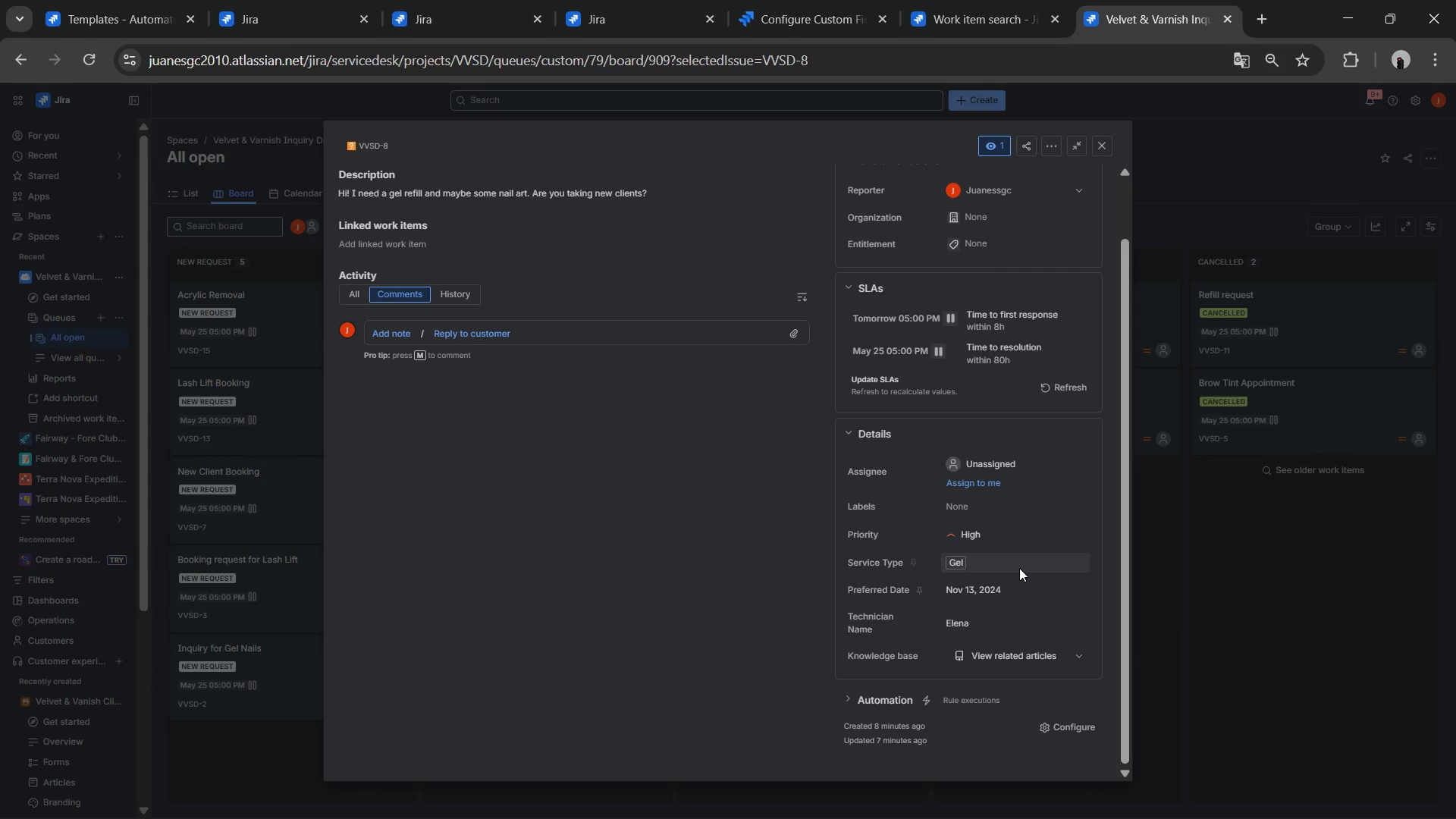 
scroll: coordinate [1018, 573], scroll_direction: up, amount: 1.0
 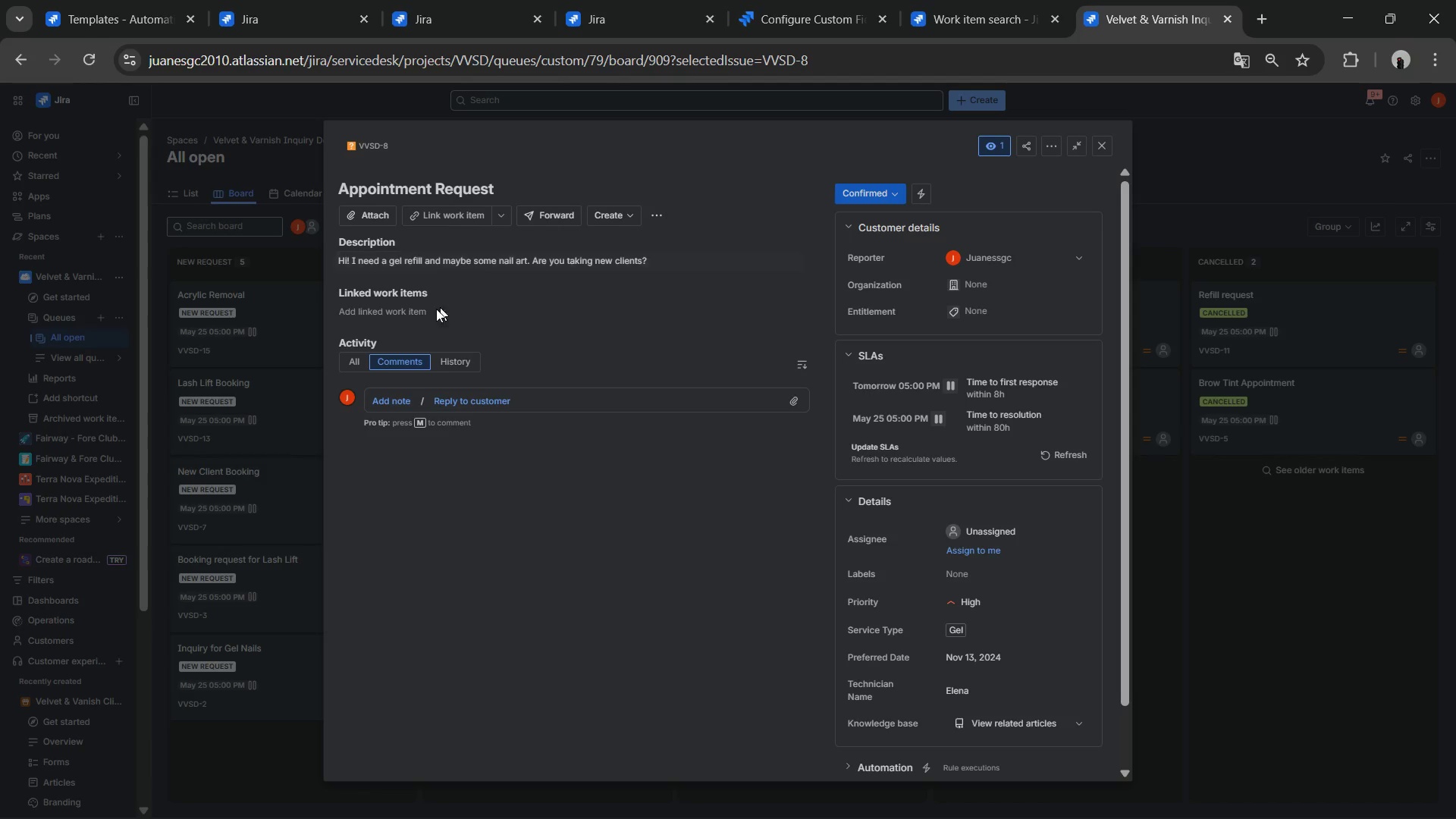 
wait(7.42)
 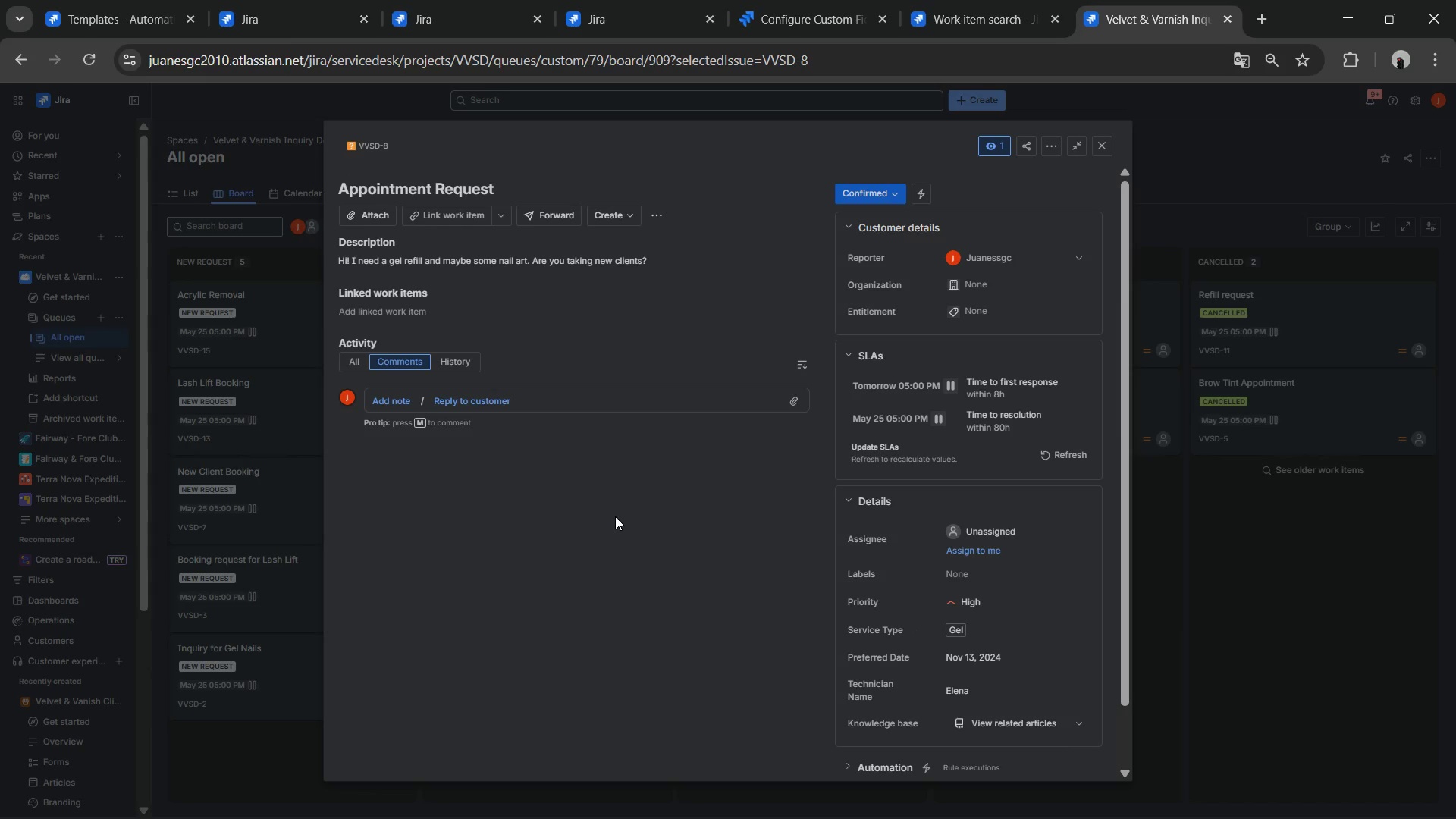 
key(Meta+S)
 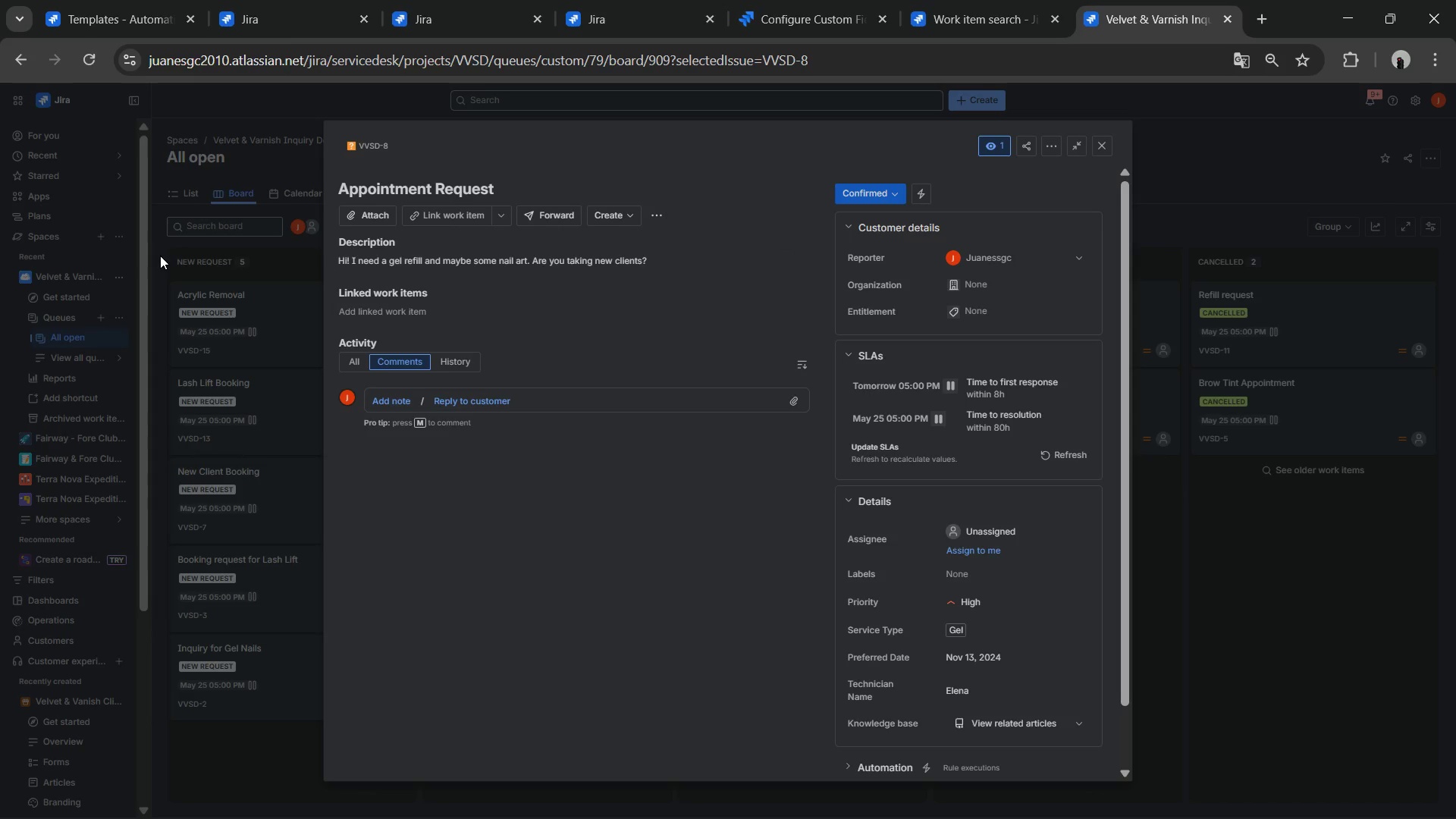 
key(Meta+Shift+ShiftLeft)
 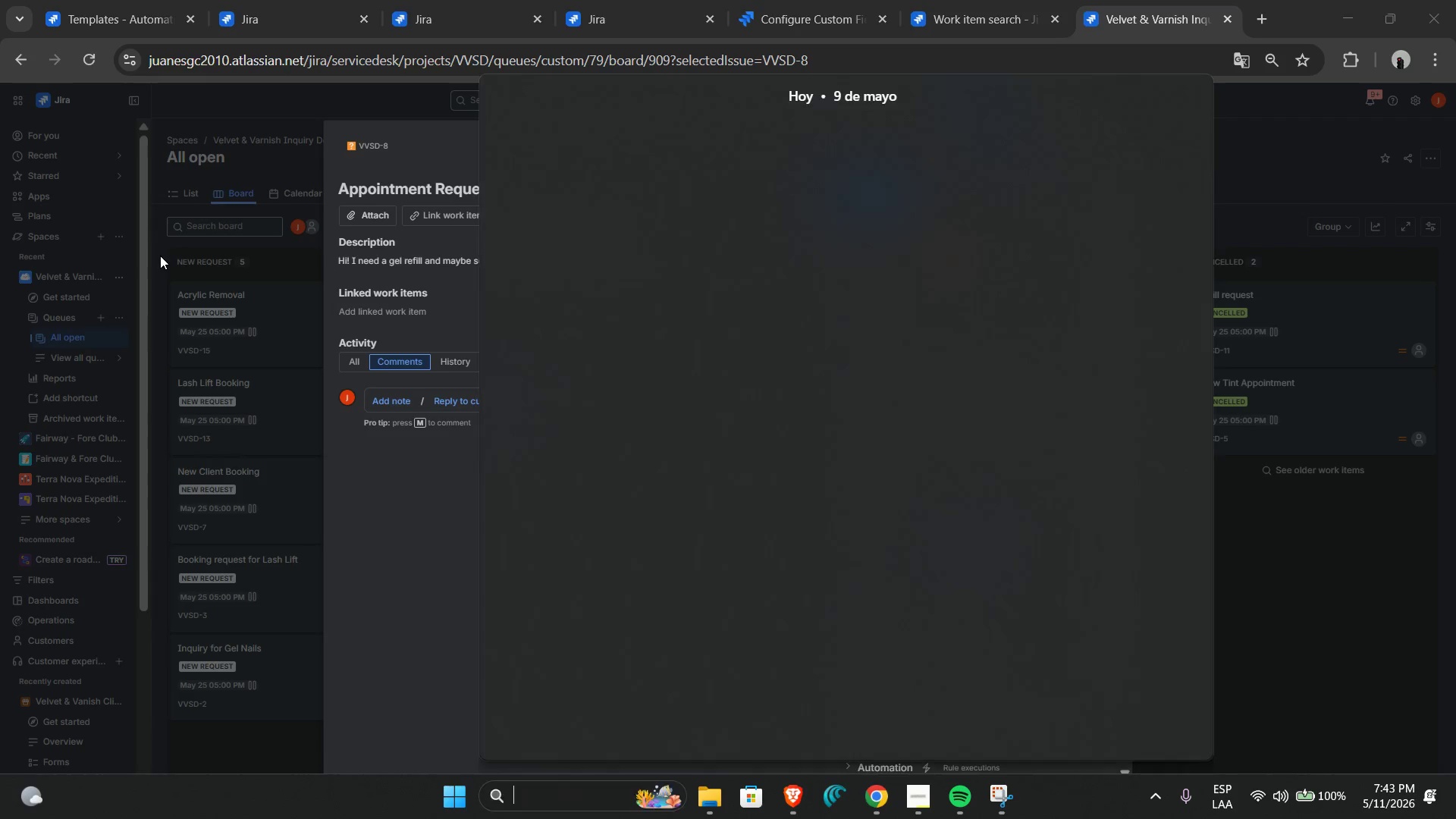 
key(Meta+MetaLeft)
 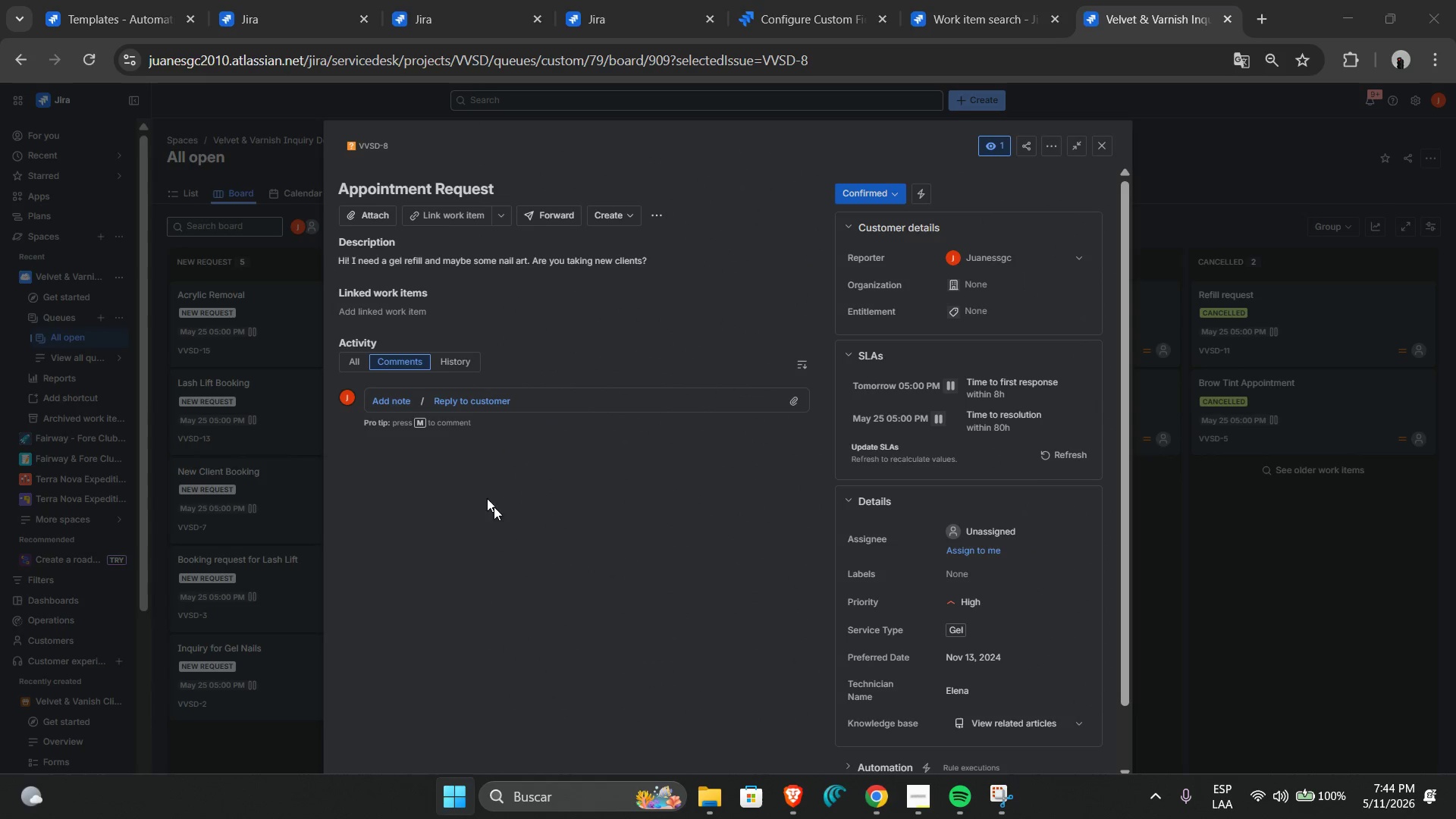 
left_click([544, 551])
 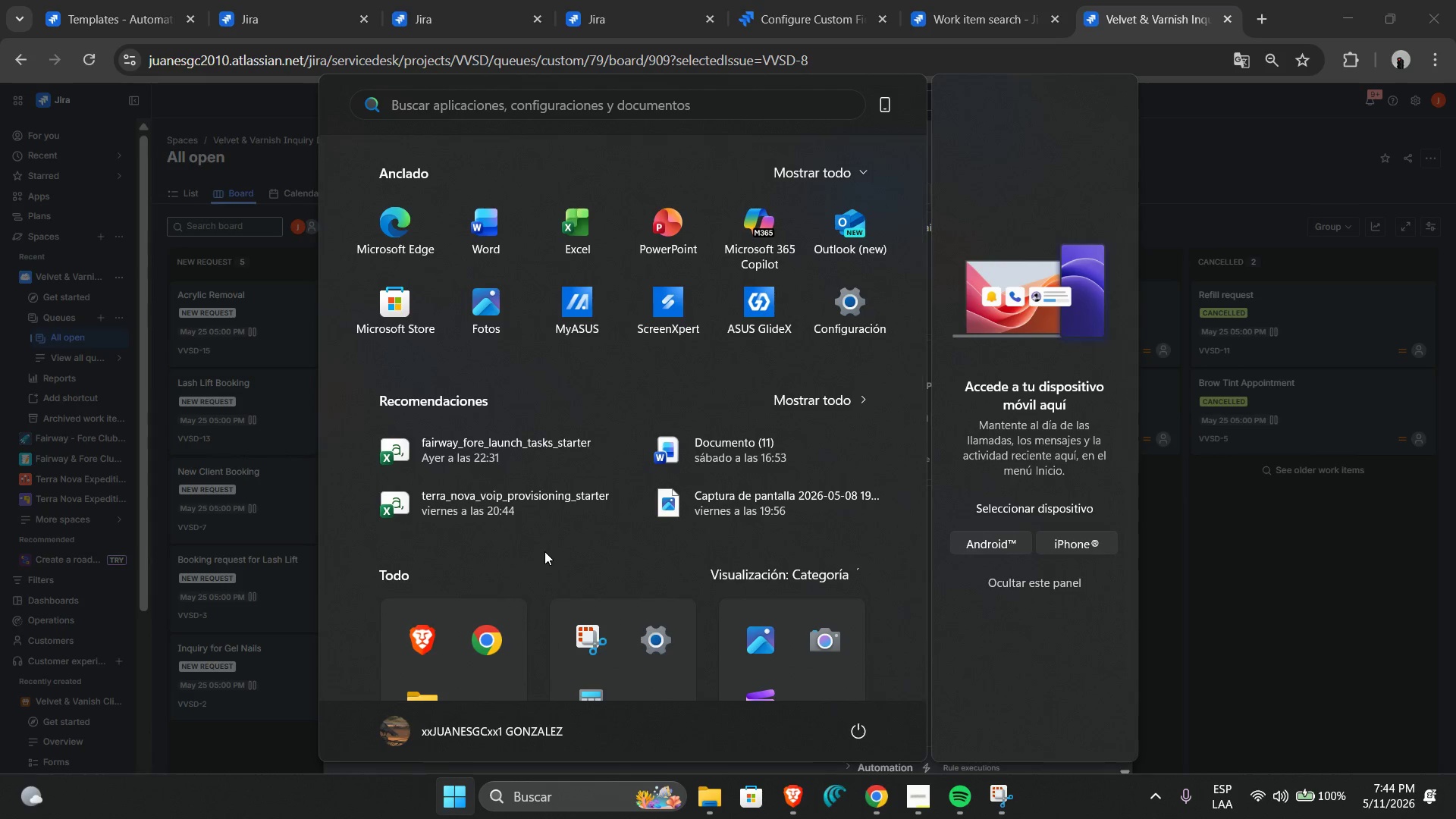 
key(Meta+MetaLeft)
 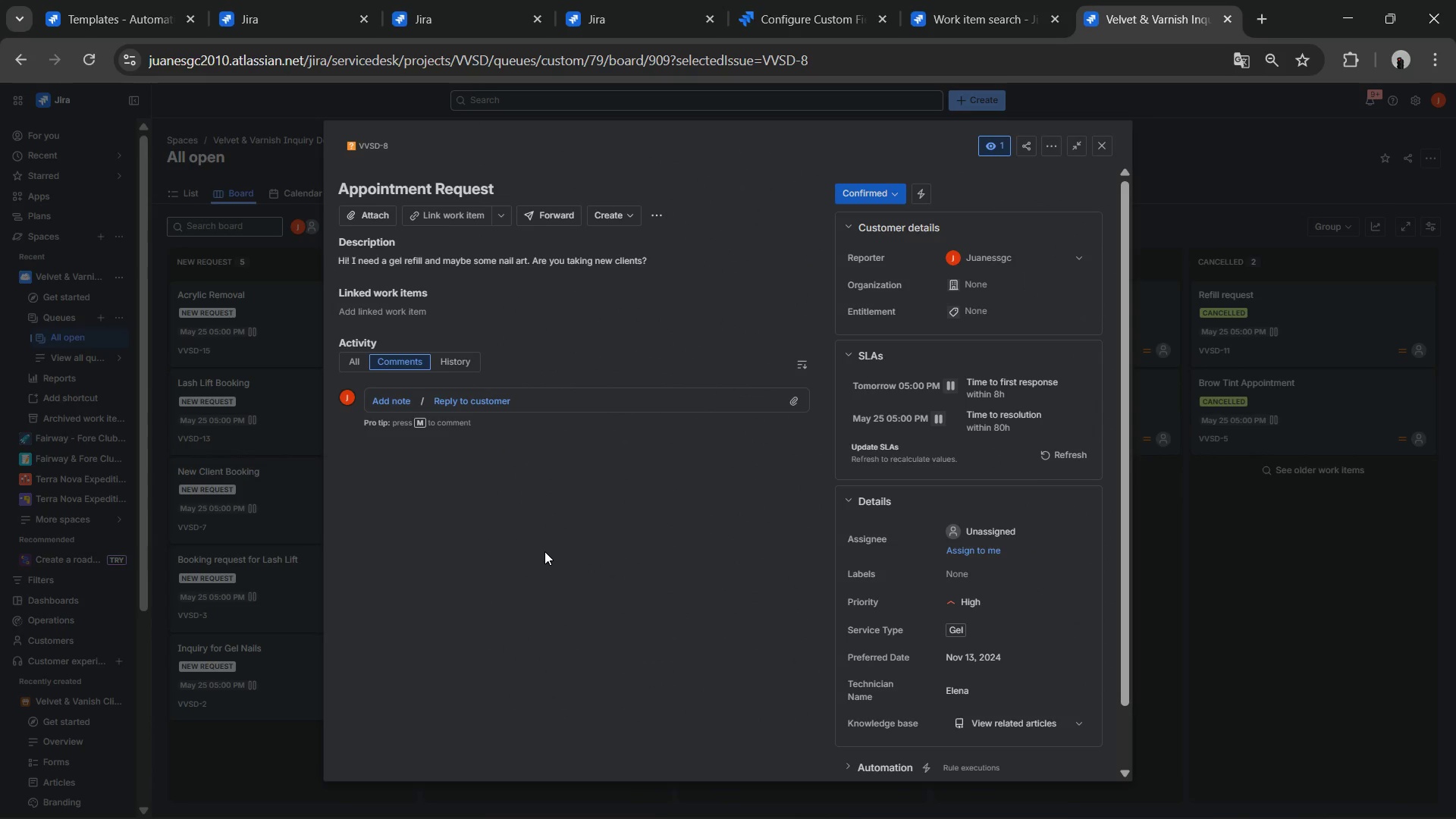 
left_click([544, 551])
 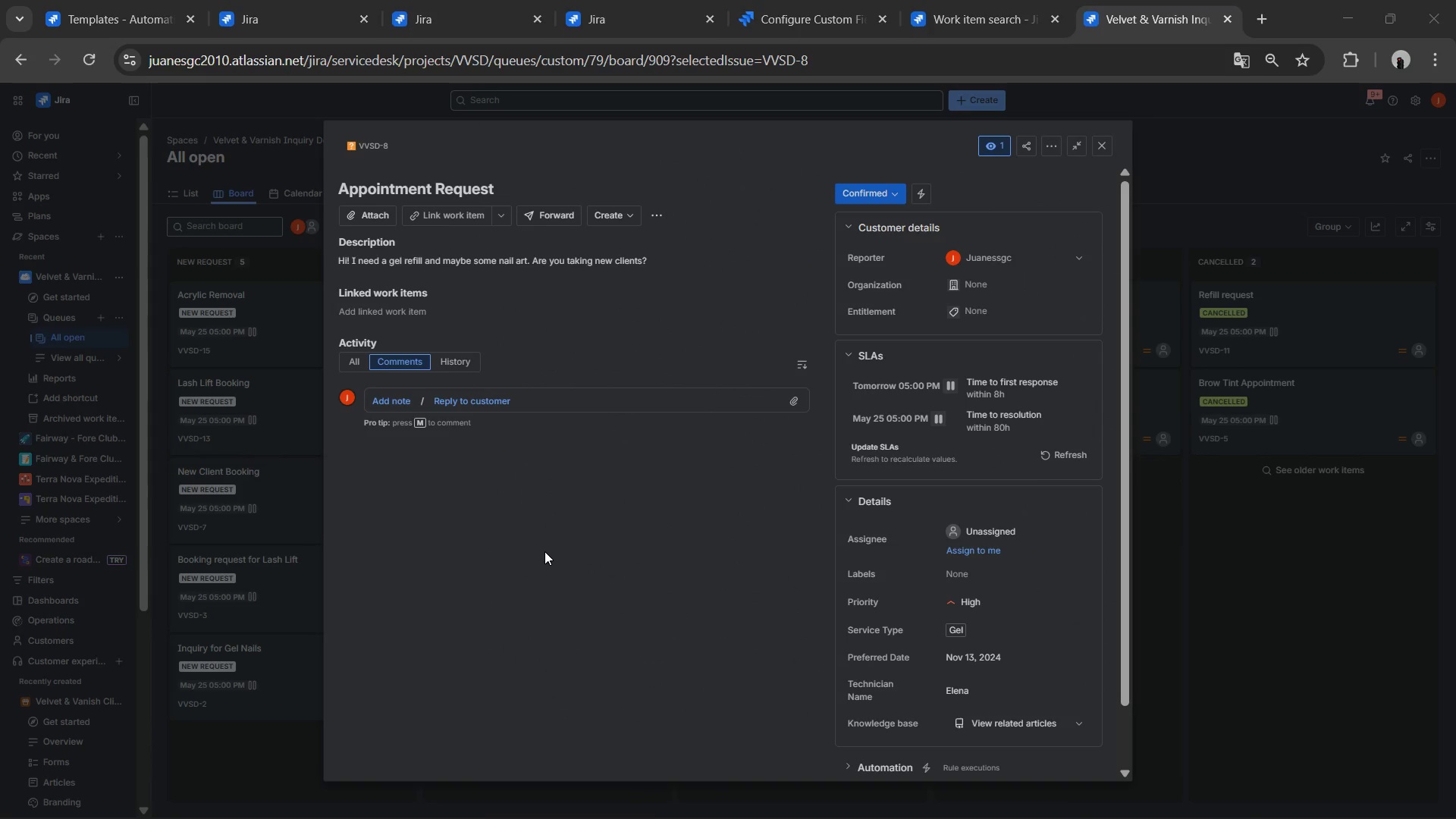 
key(Meta+MetaLeft)
 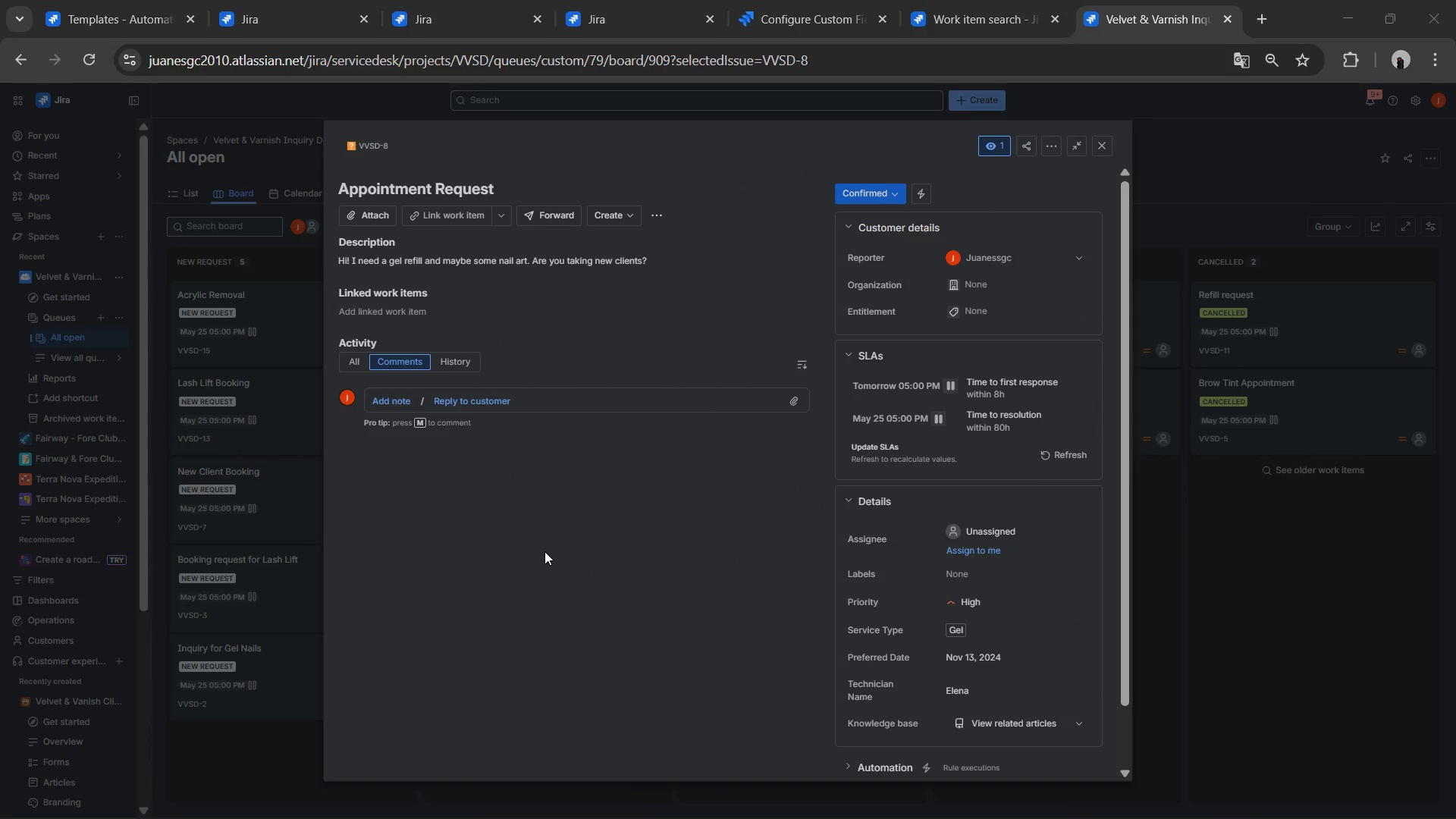 
key(Meta+Shift+S)
 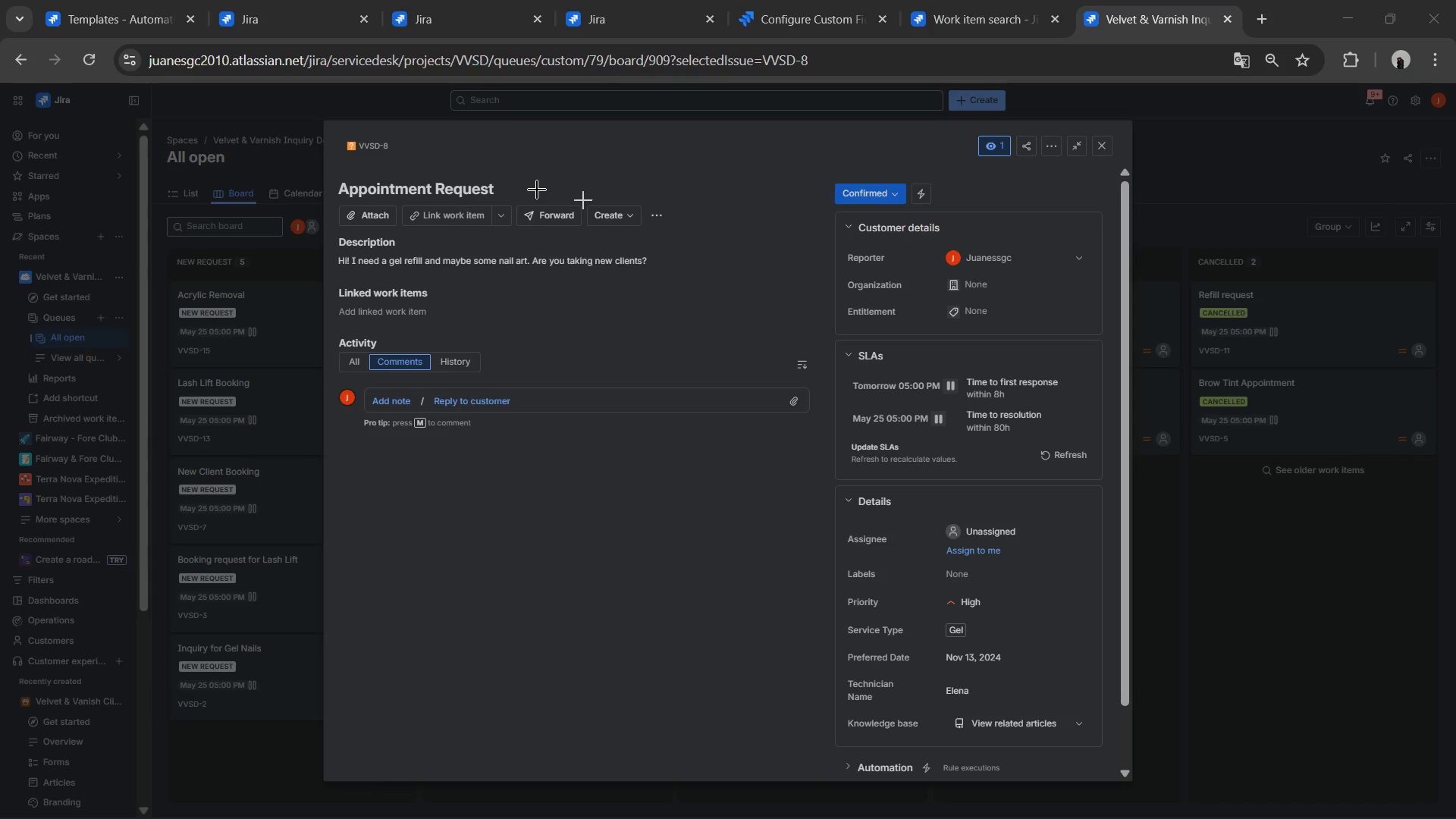 
key(Meta+Shift+ShiftLeft)
 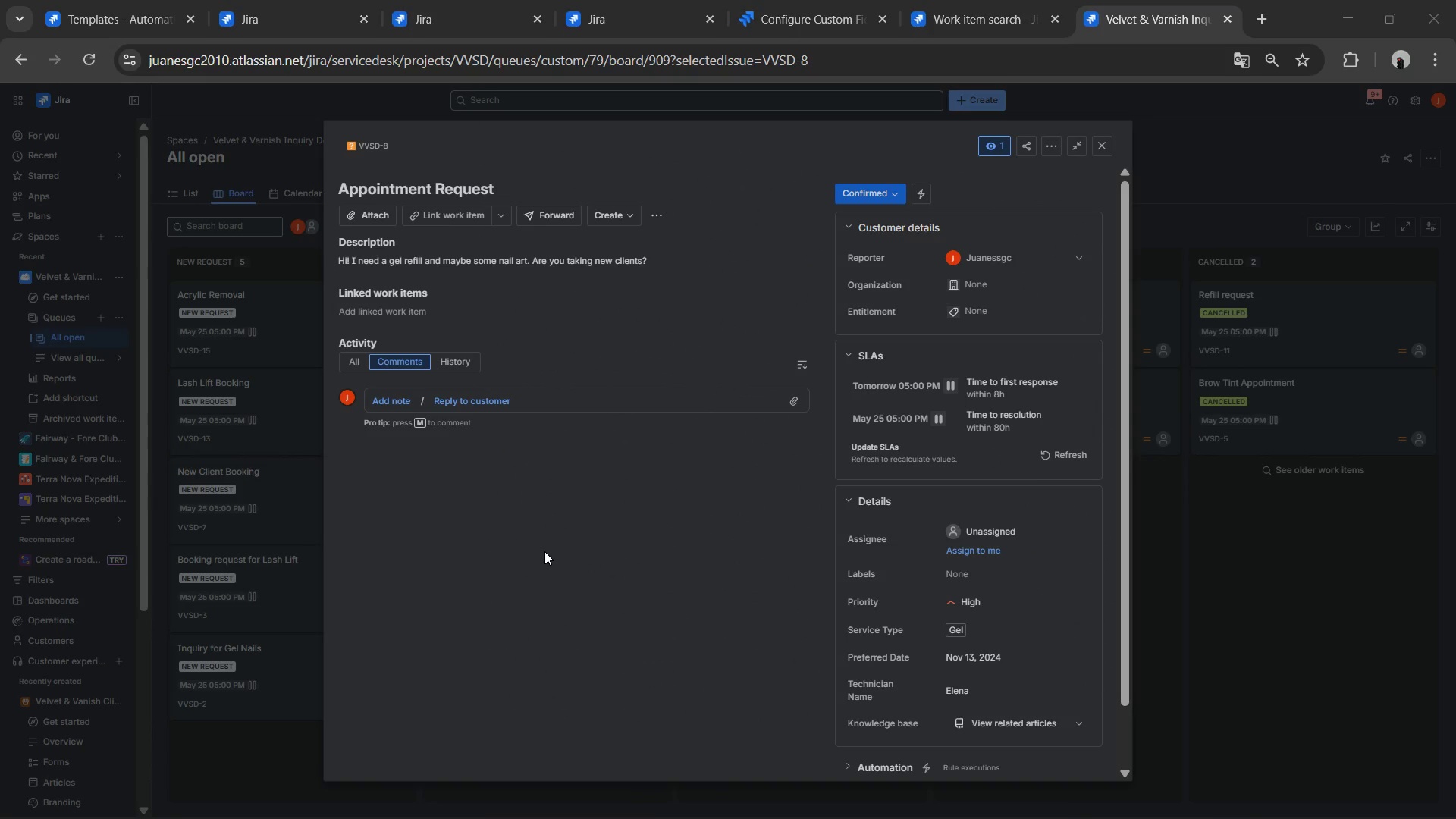 
wait(7.58)
 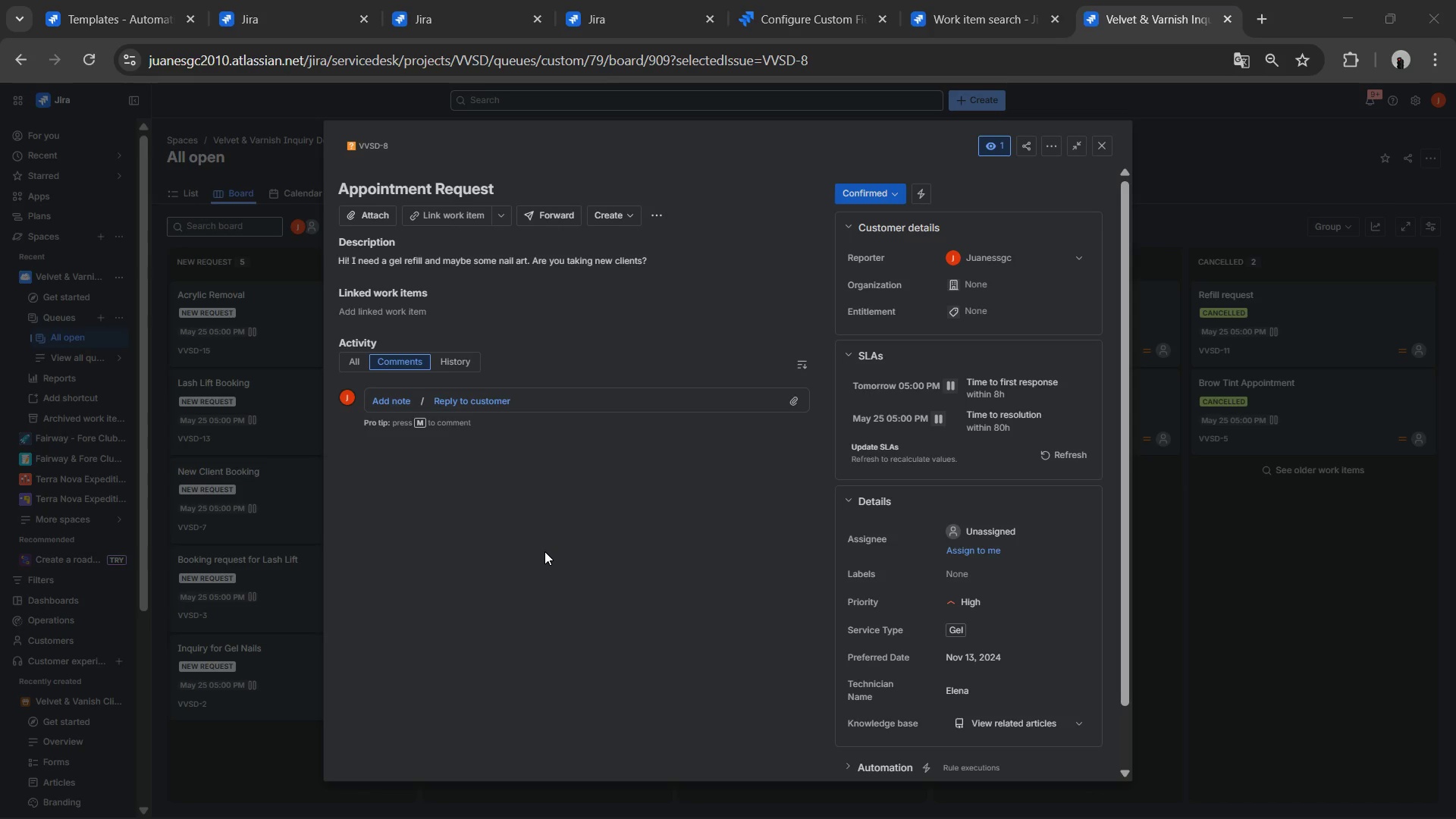 
left_click_drag(start_coordinate=[3, 68], to_coordinate=[1455, 818])
 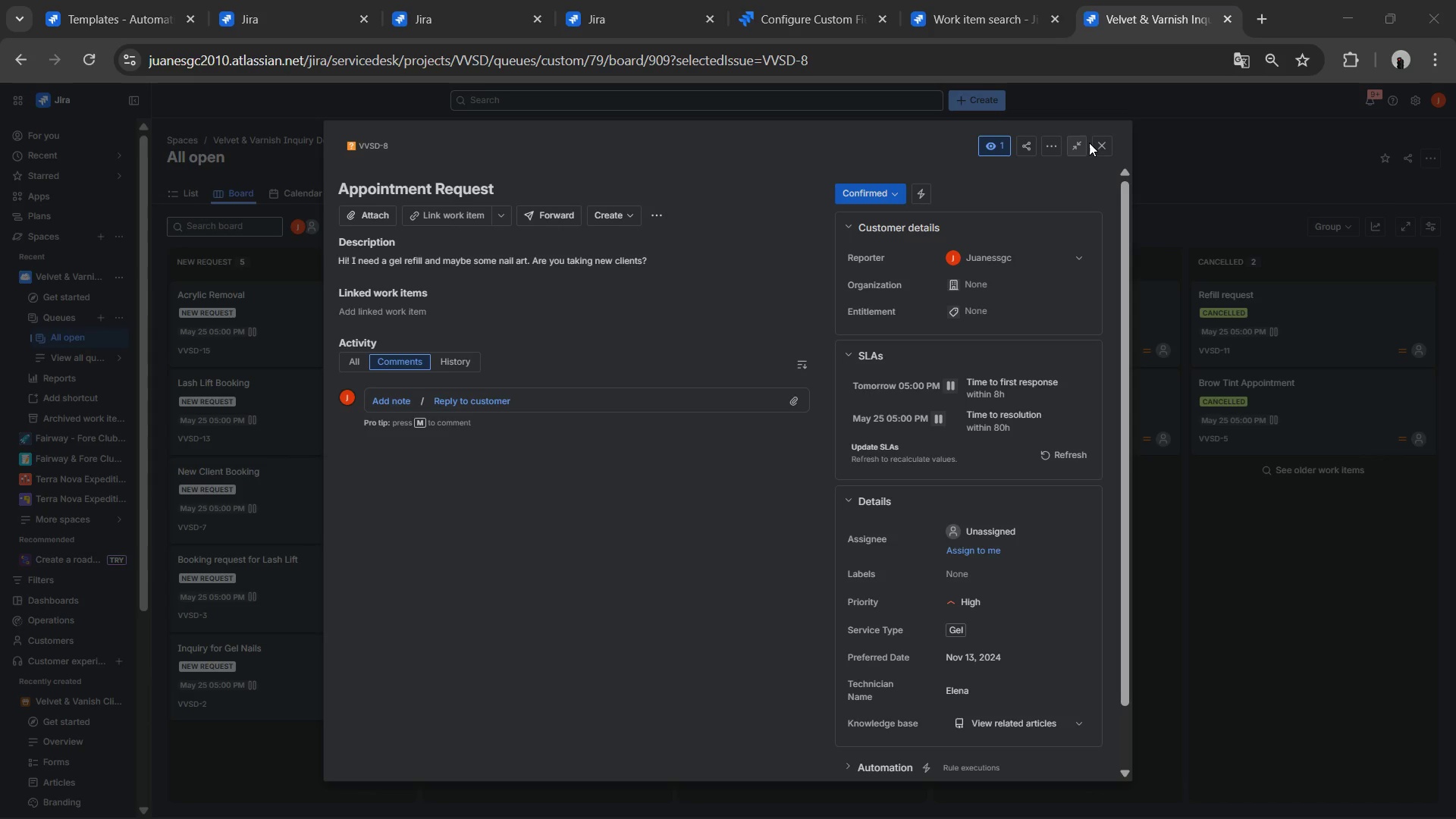 
wait(5.92)
 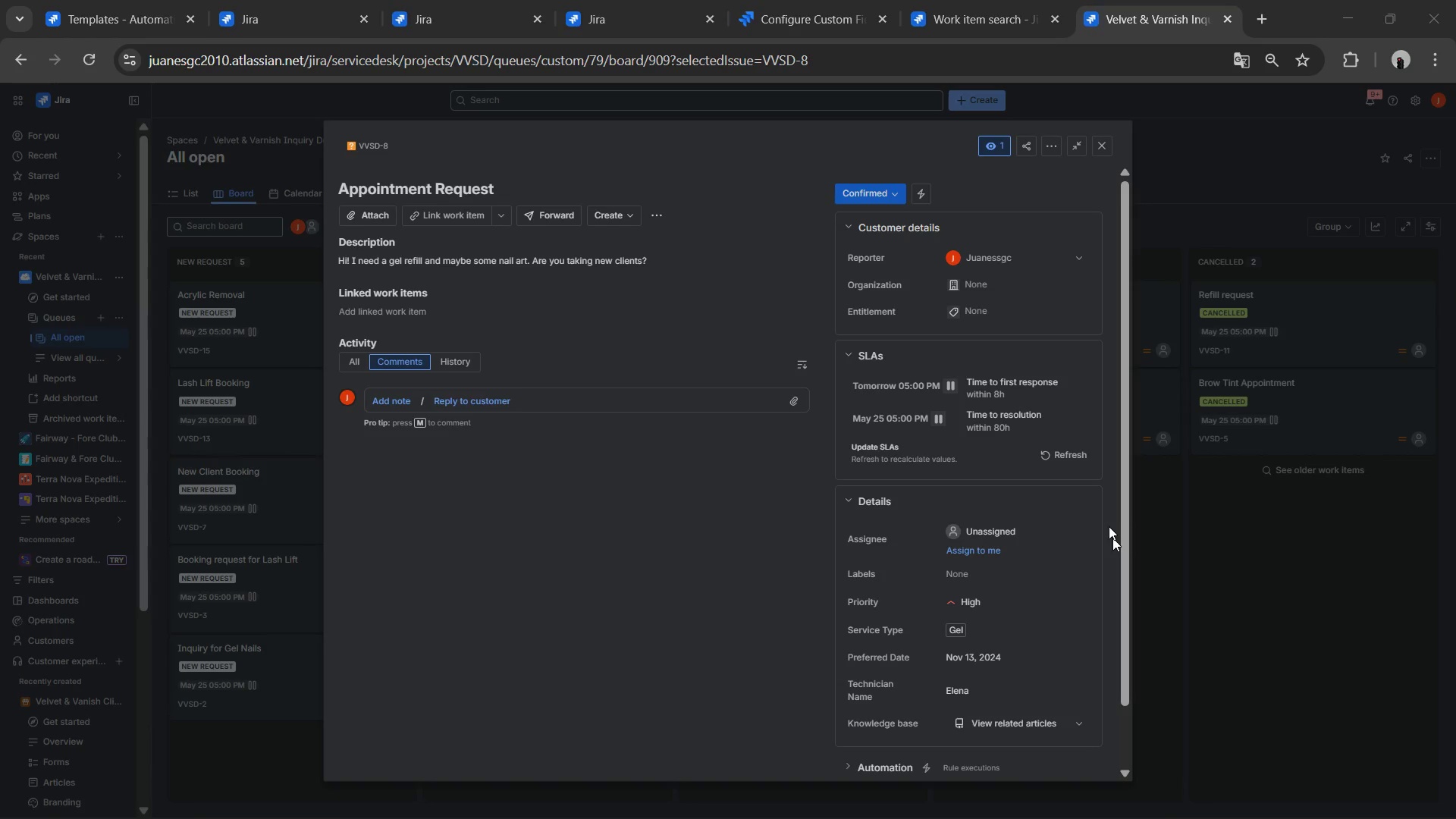 
left_click([1099, 143])
 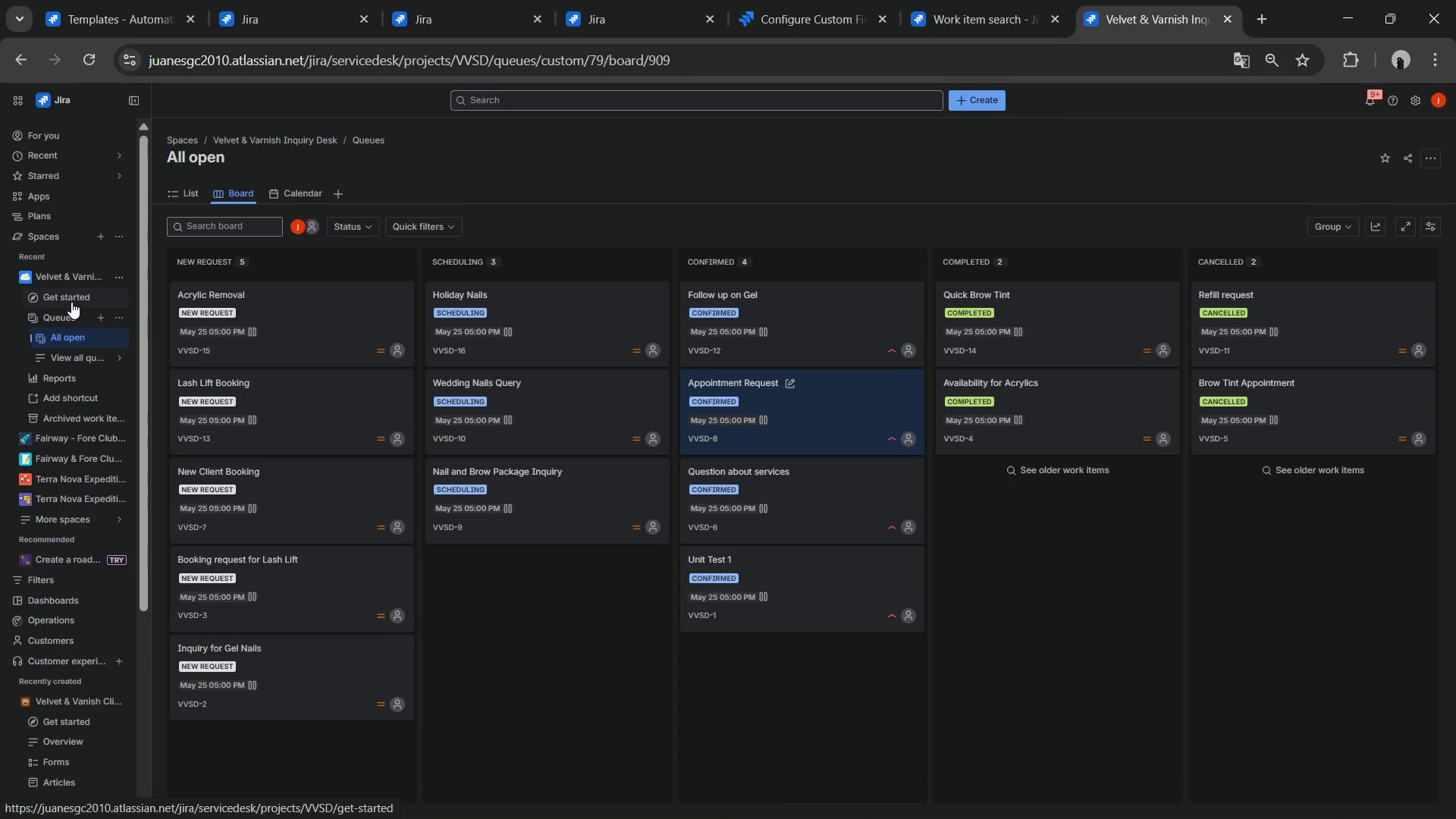 
wait(9.34)
 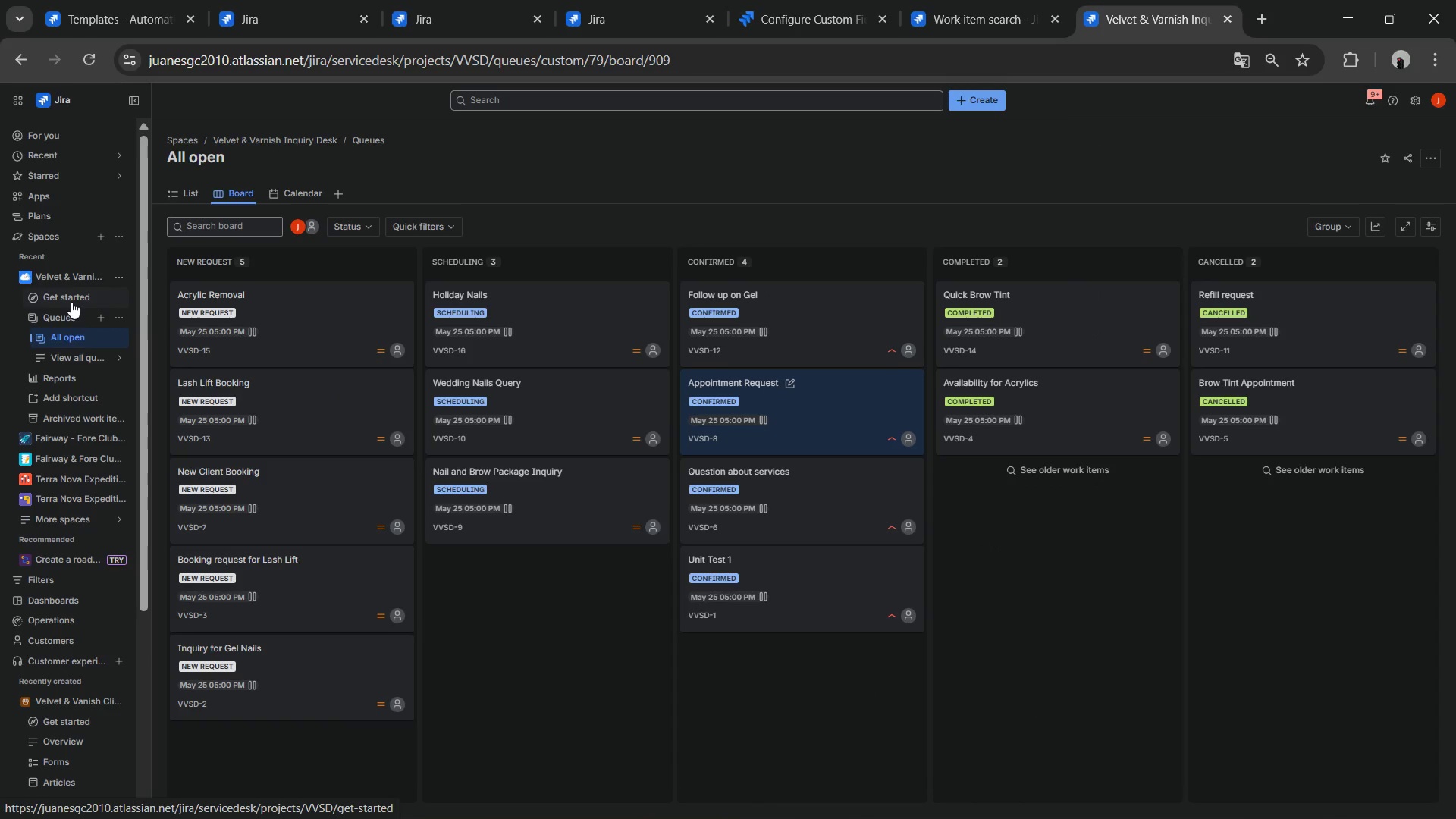 
left_click([124, 278])
 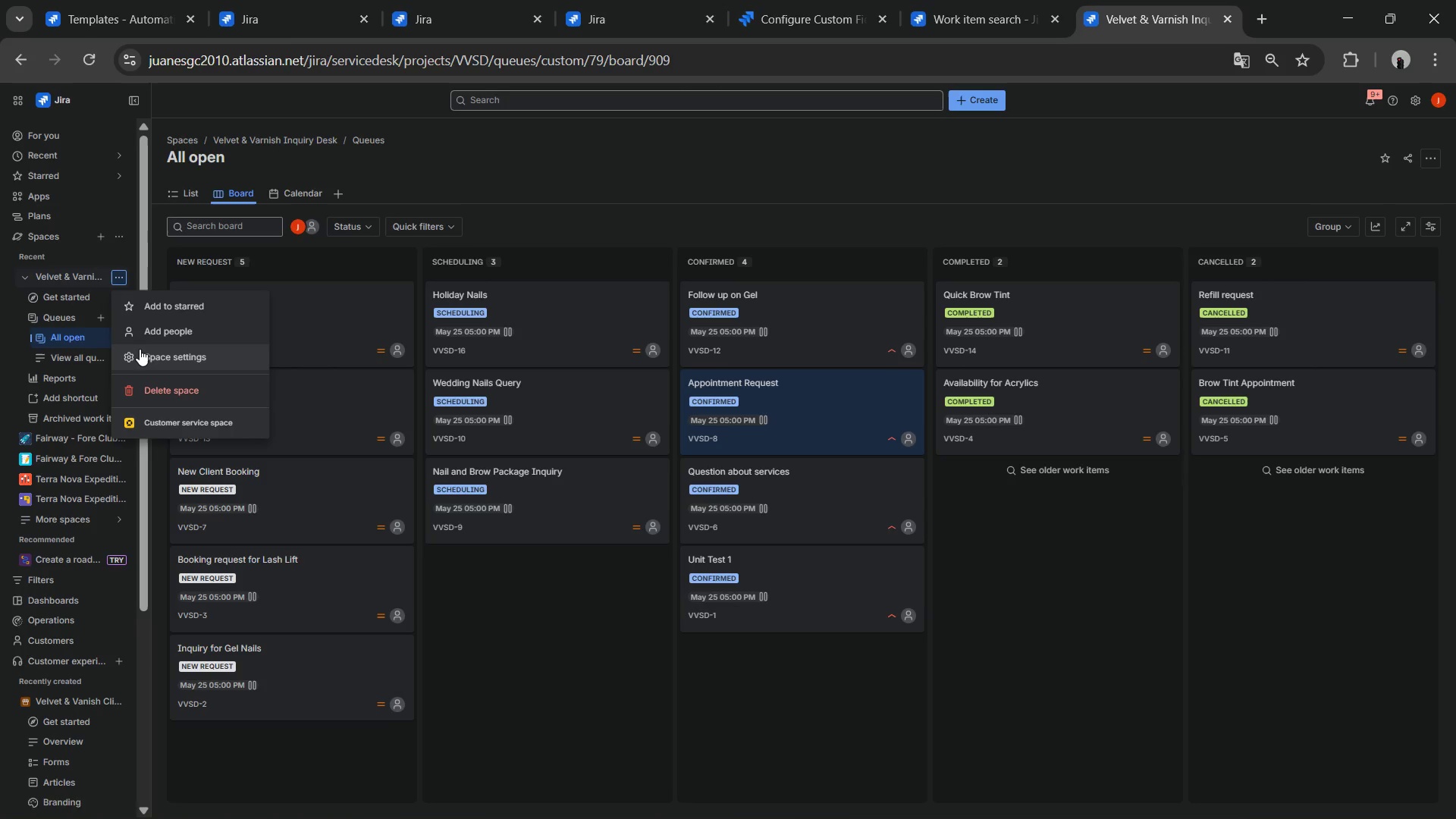 
left_click([140, 350])
 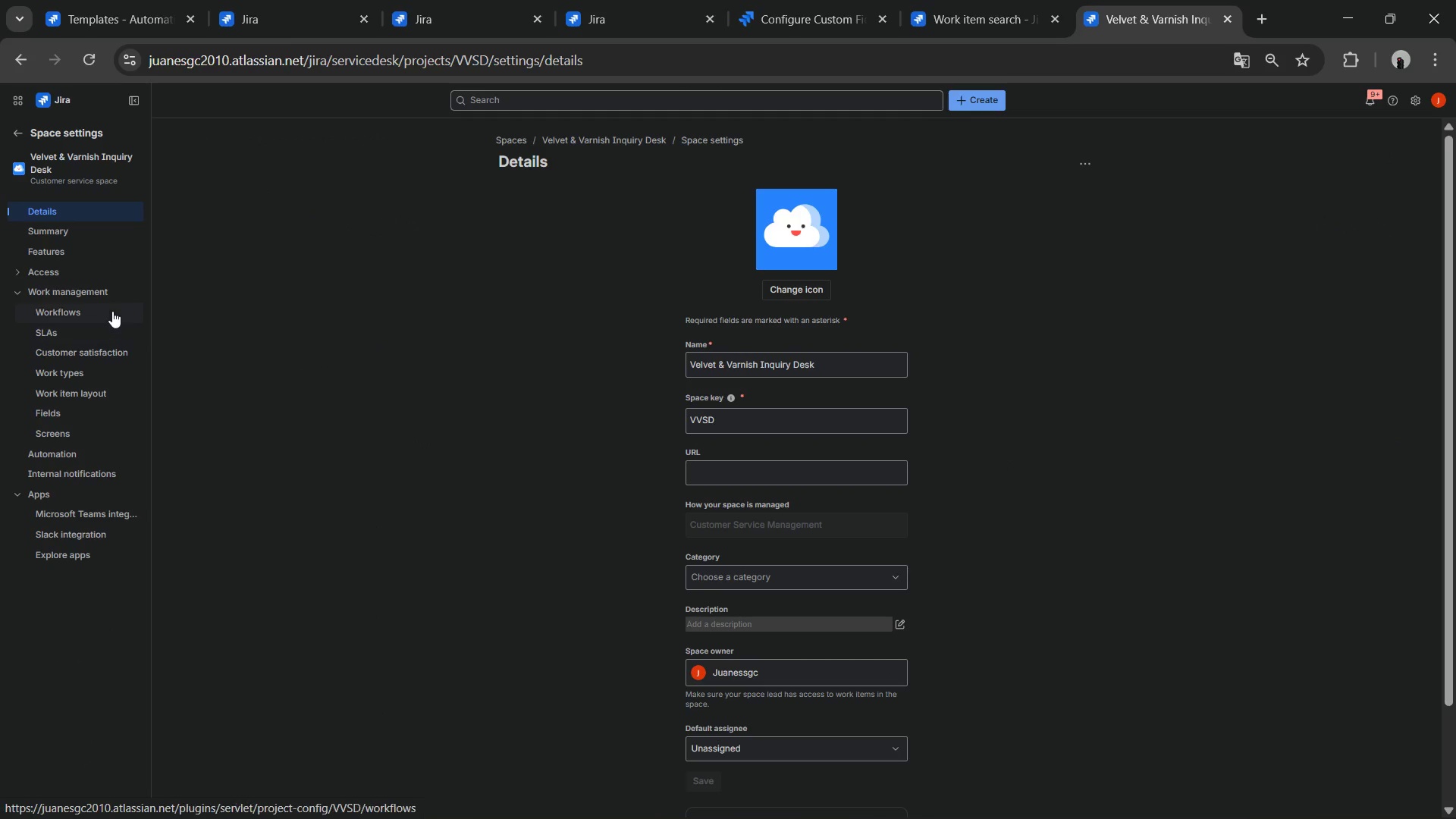 
wait(5.27)
 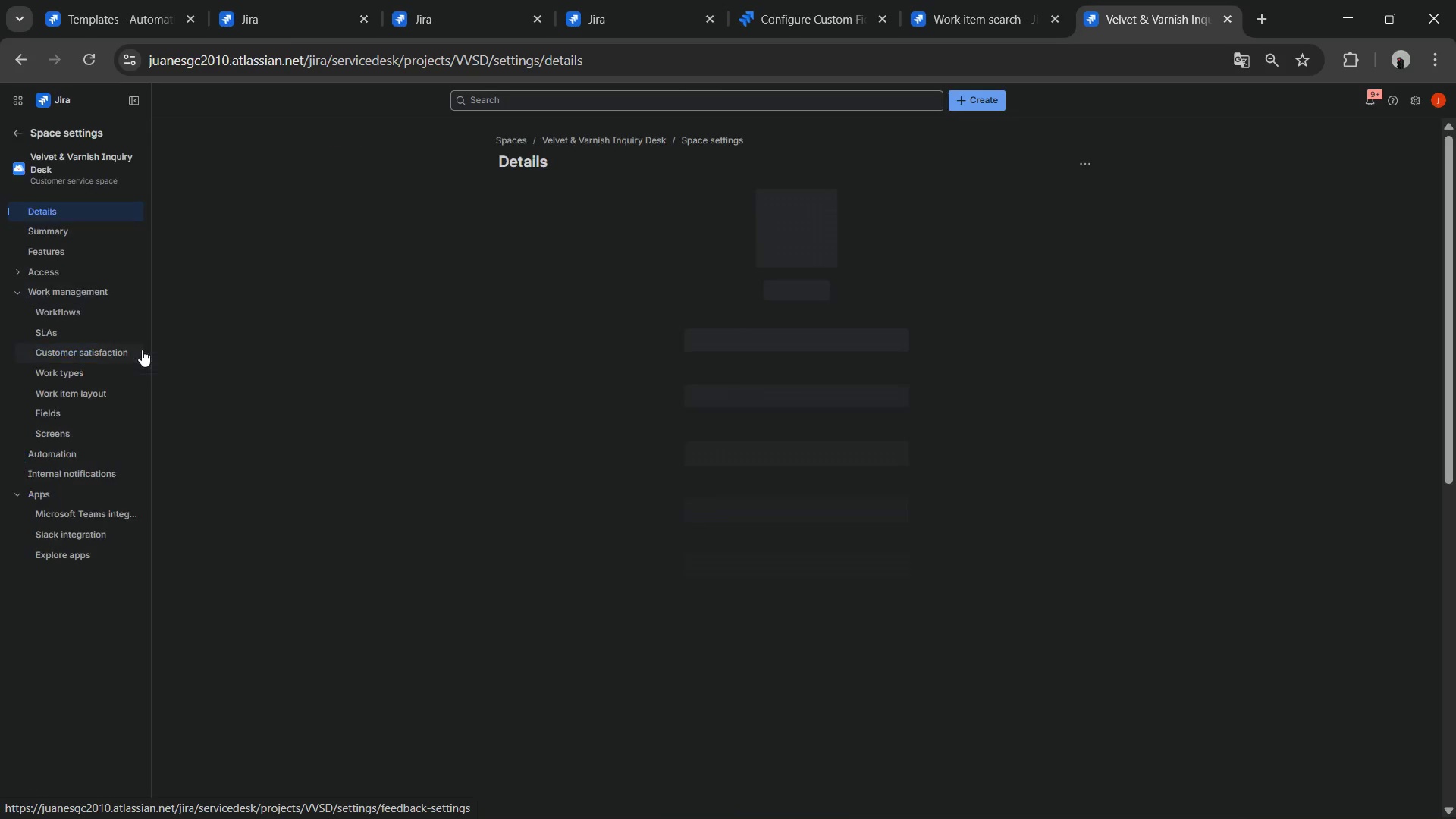 
left_click([87, 444])
 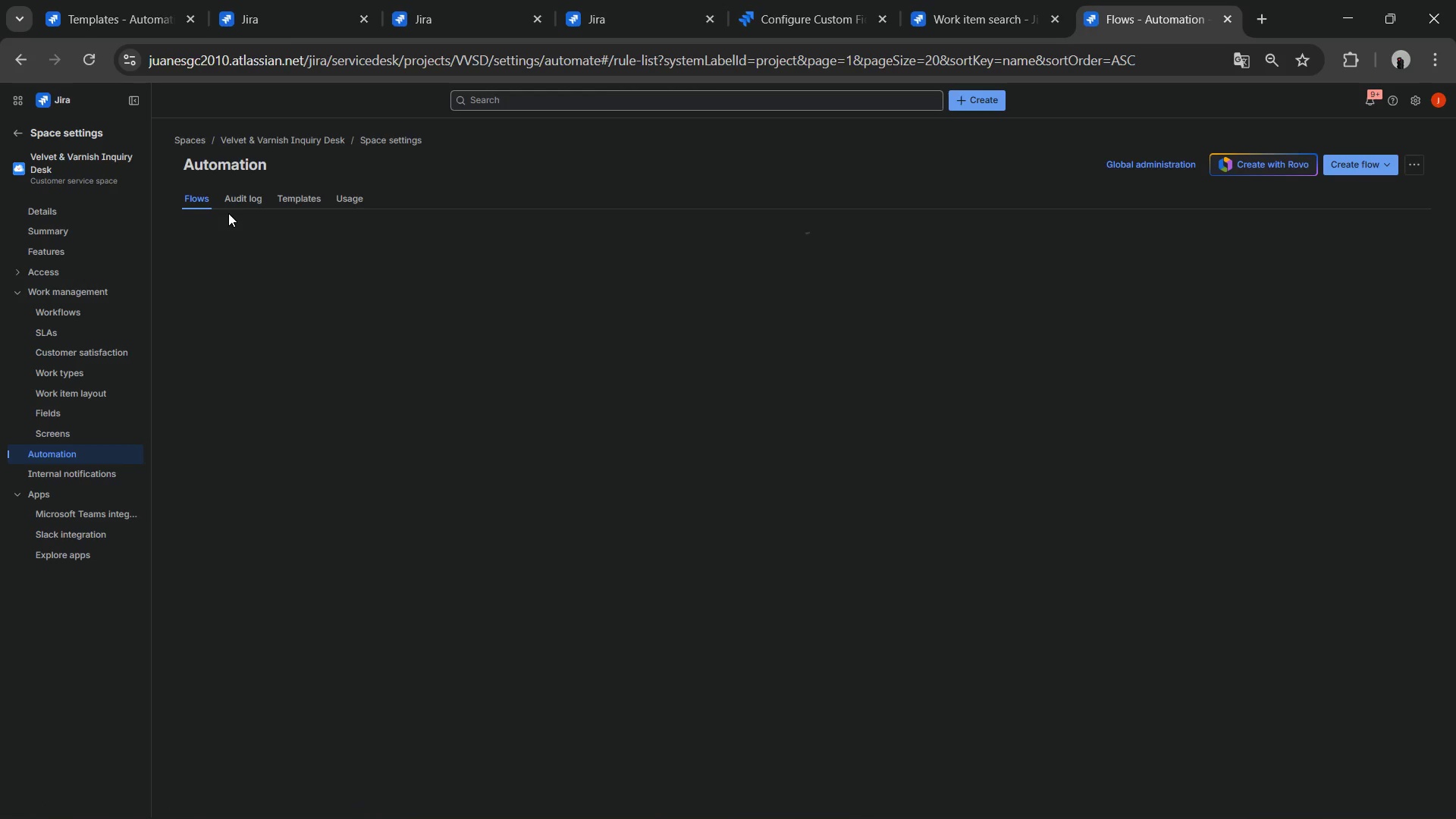 
wait(9.62)
 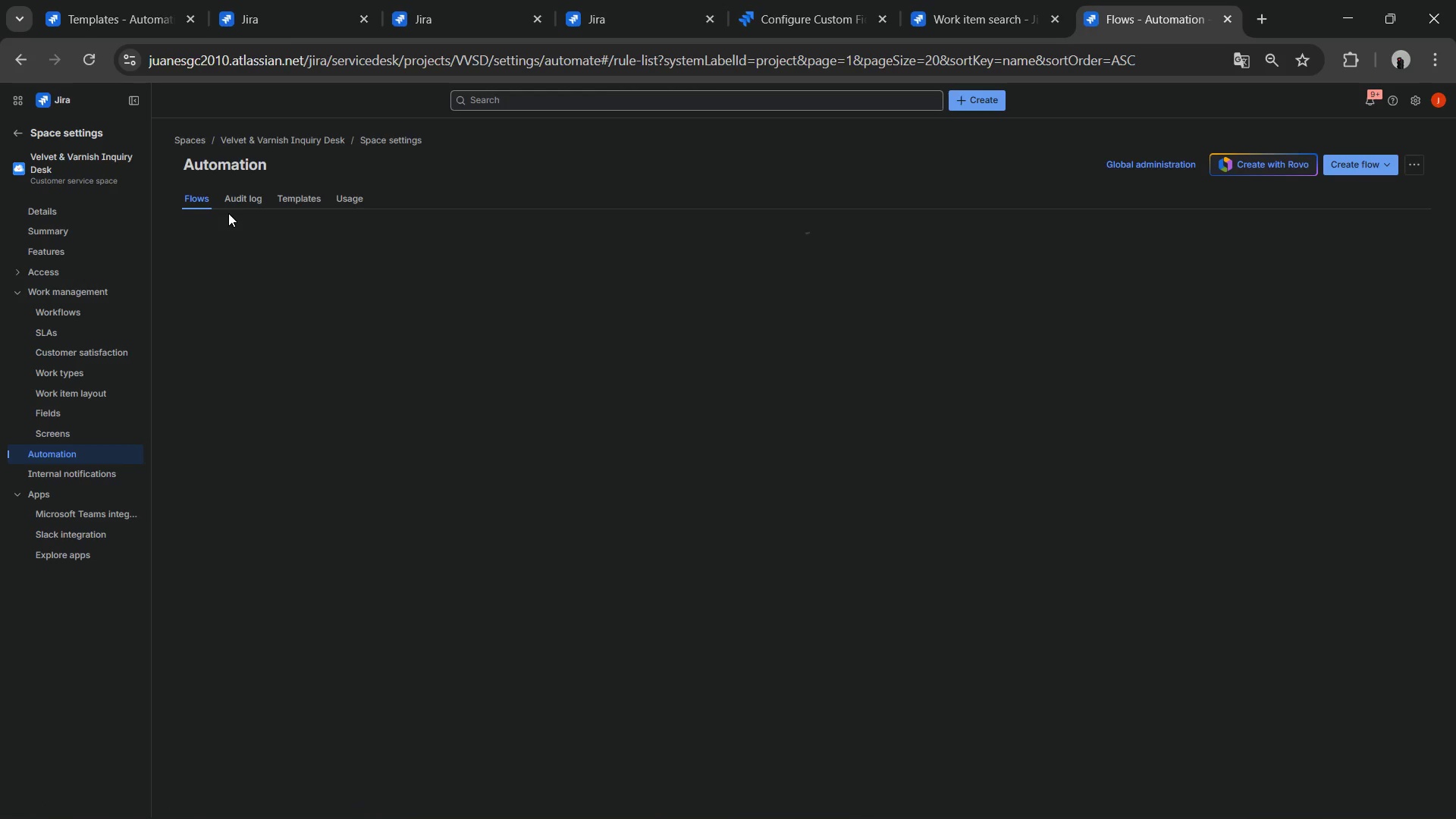 
left_click([259, 282])
 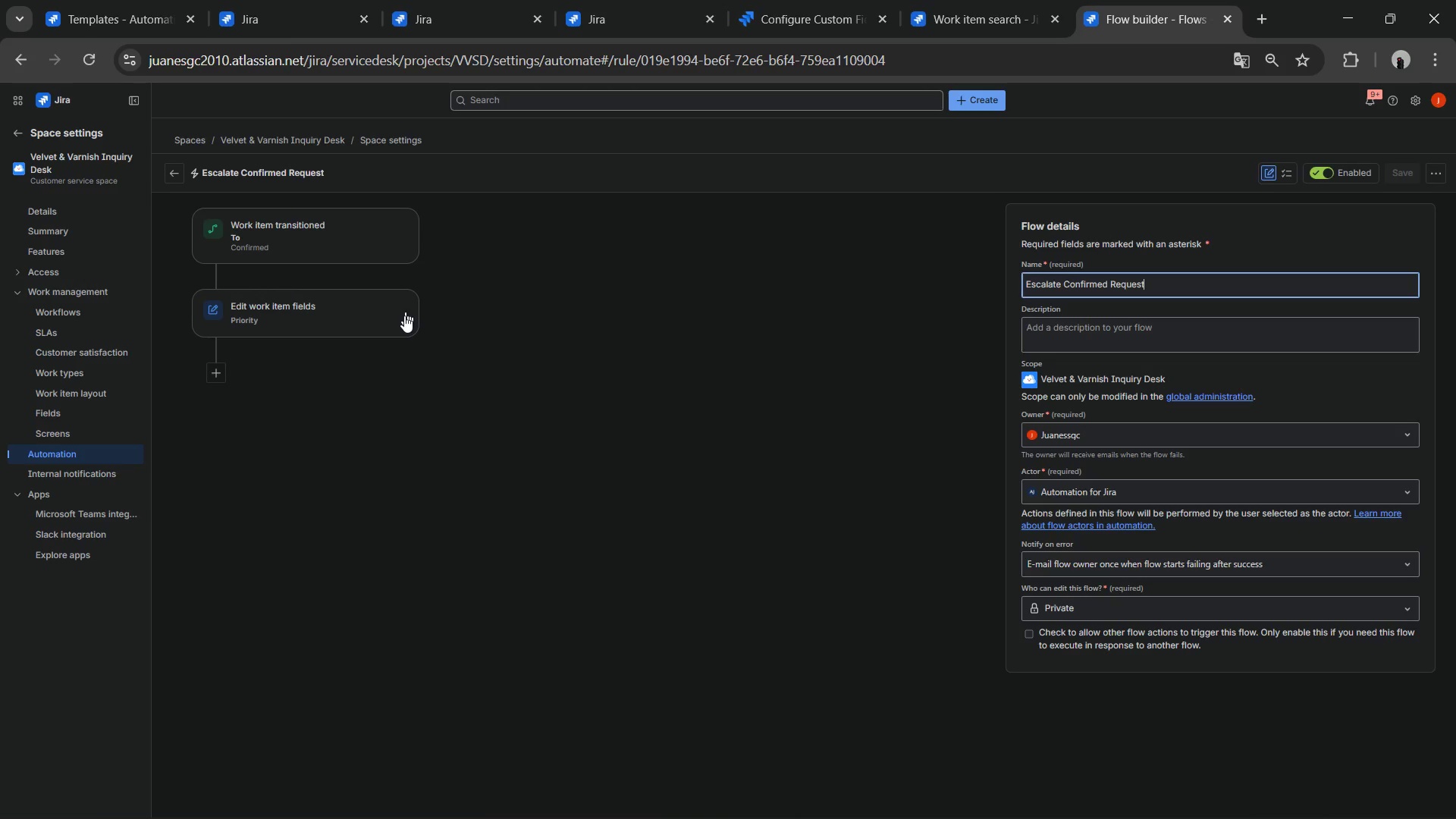 
left_click([357, 325])
 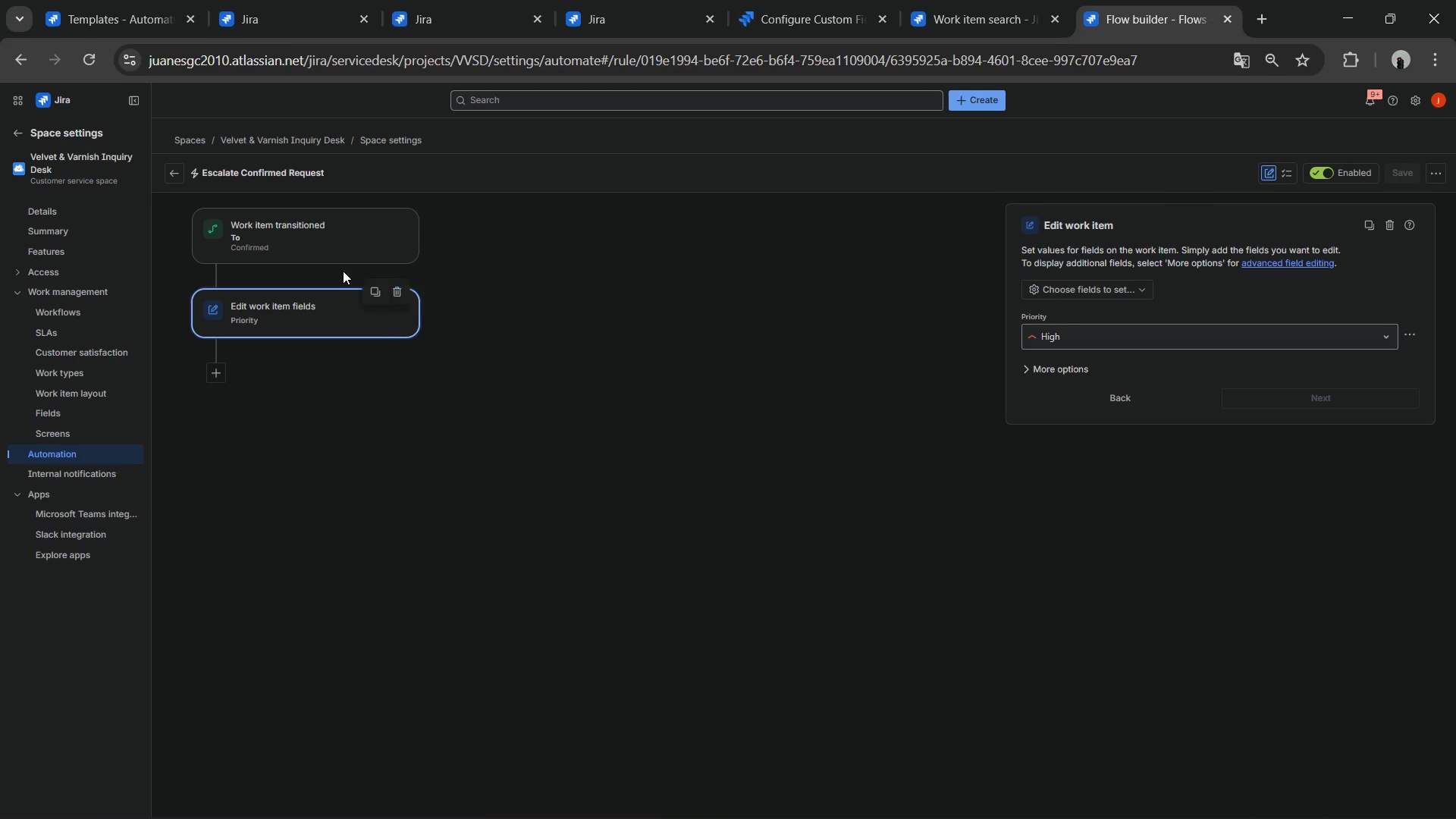 
left_click([336, 232])
 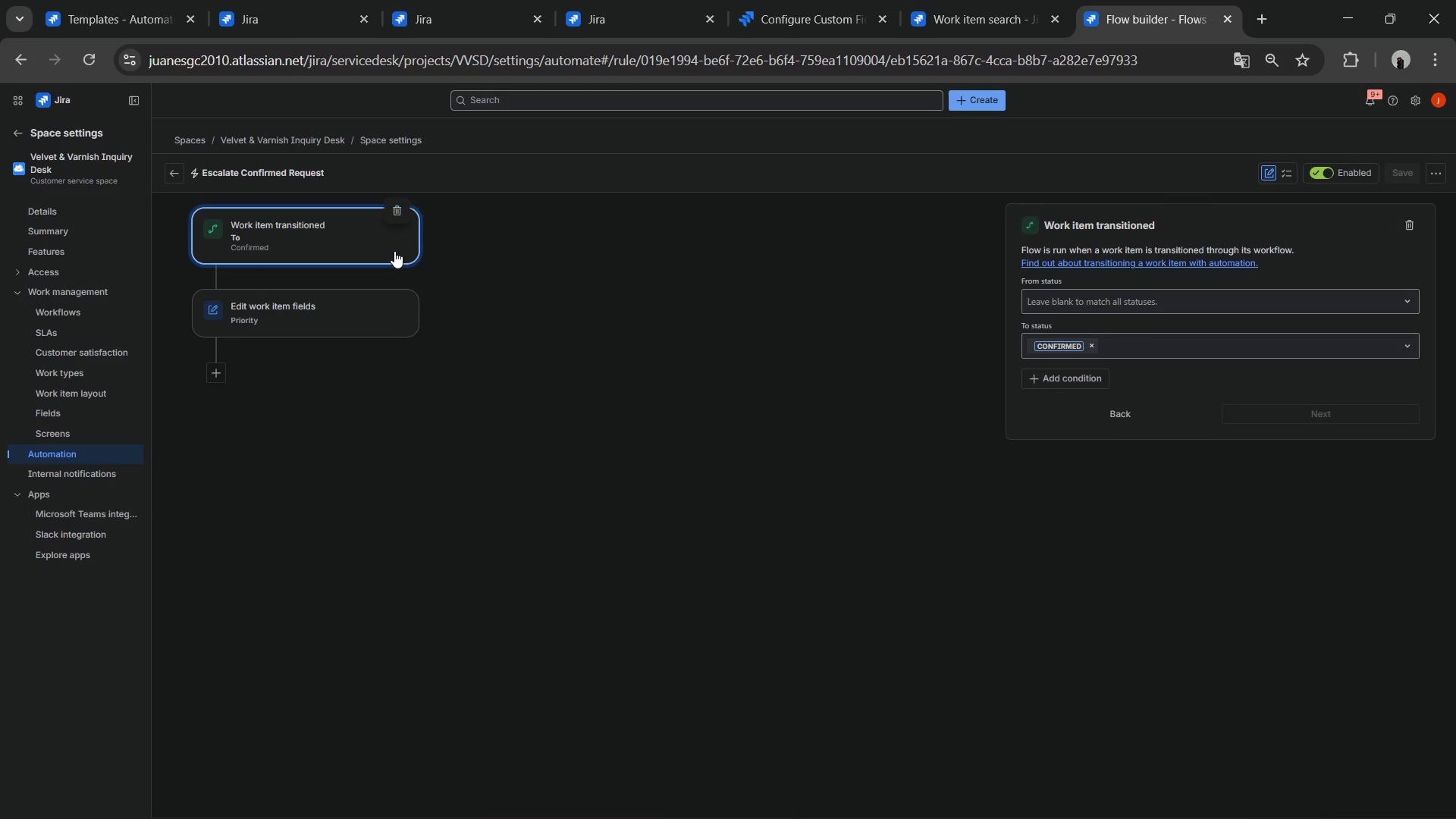 
key(Meta+Shift+S)
 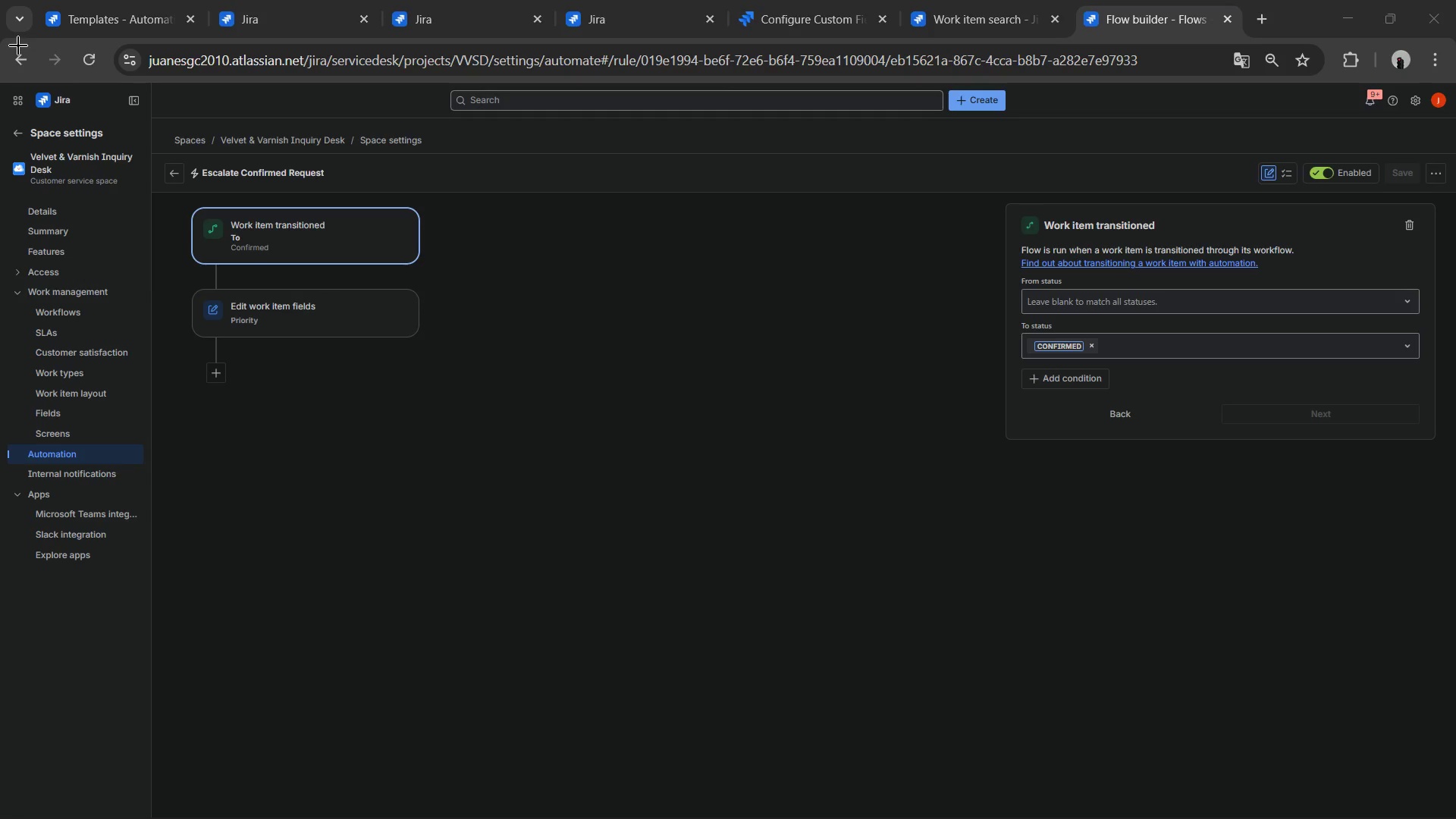 
left_click_drag(start_coordinate=[0, 34], to_coordinate=[1455, 818])
 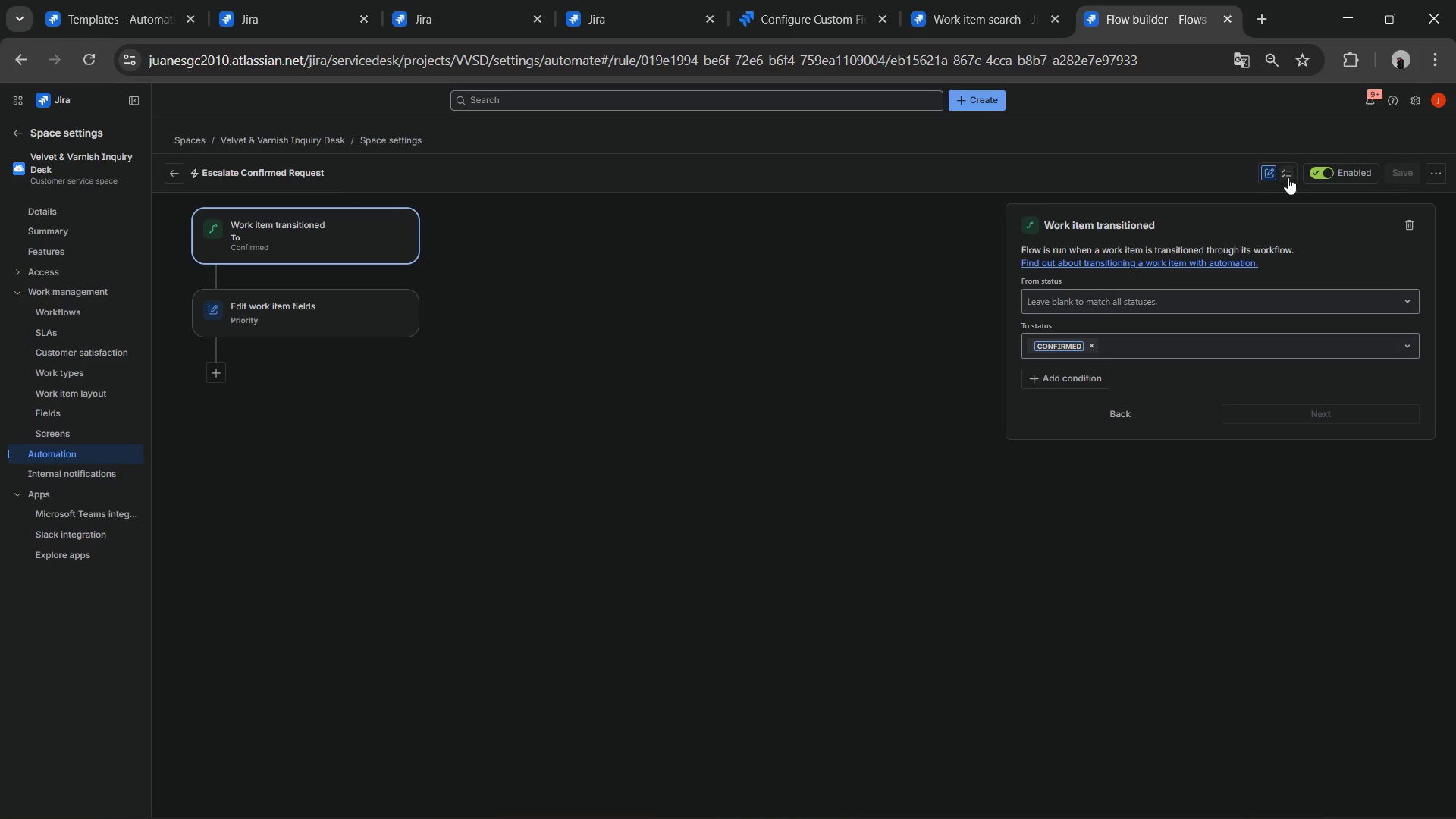 
wait(5.23)
 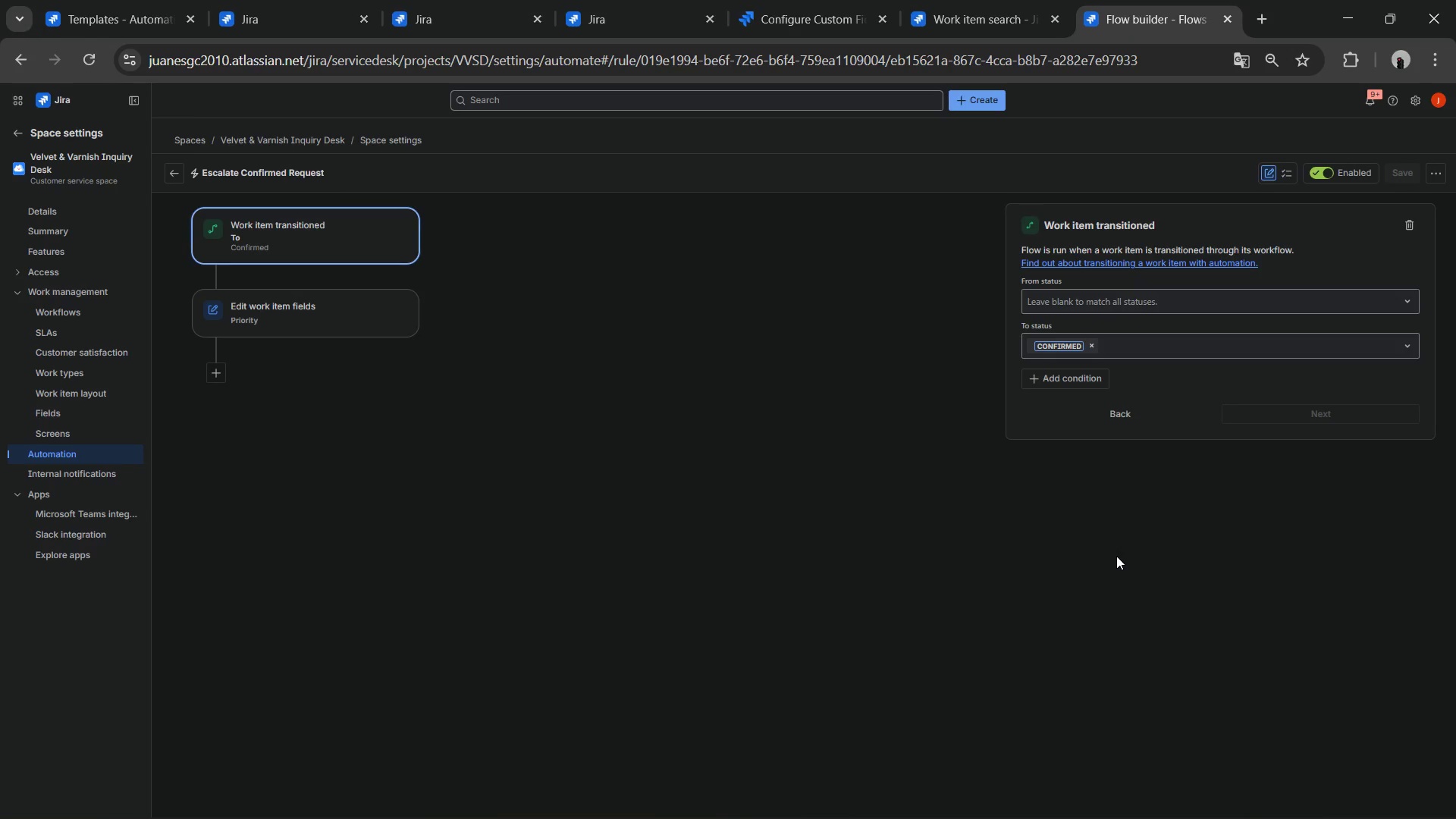 
left_click([1288, 177])
 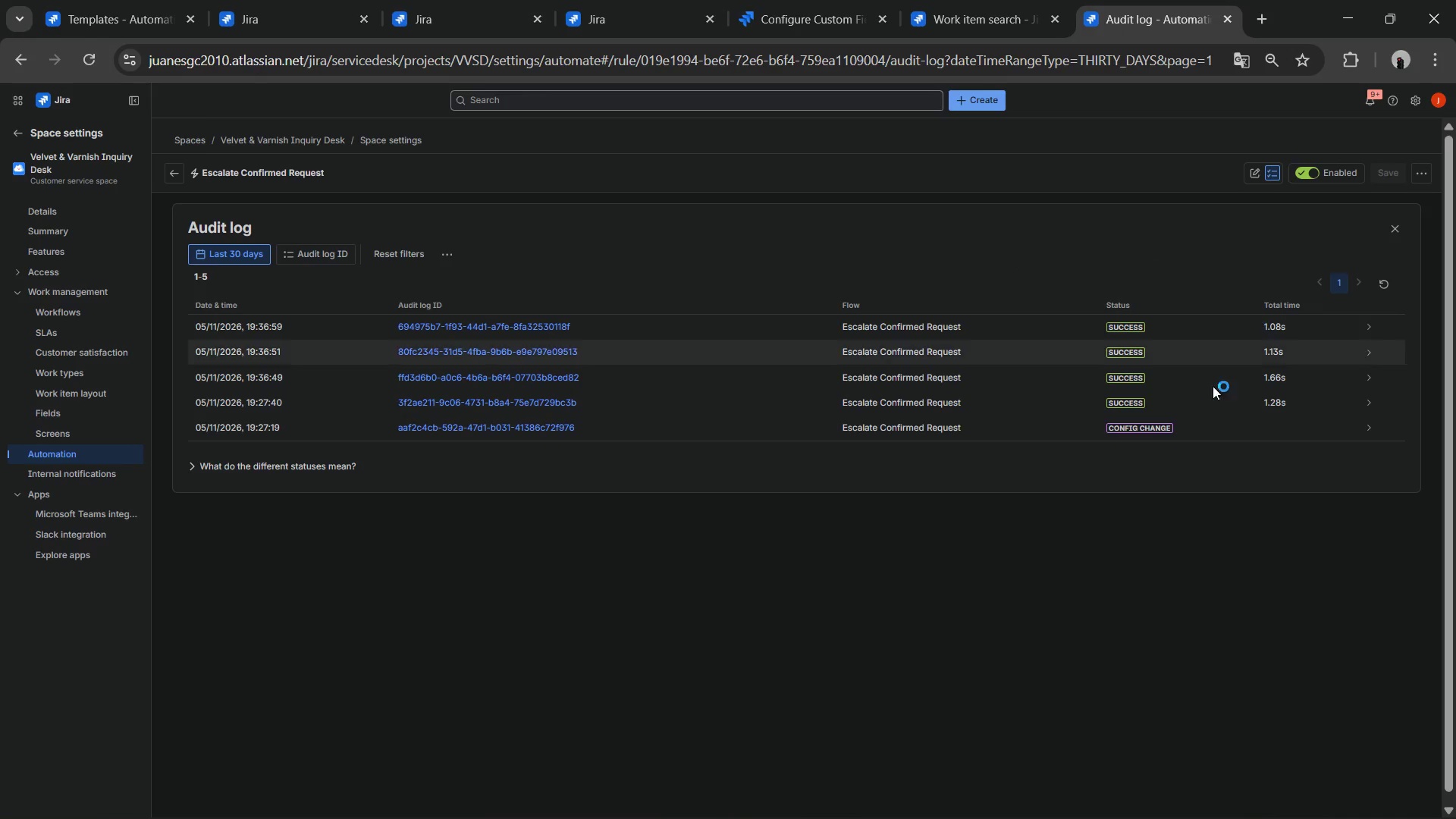 
left_click([1125, 519])
 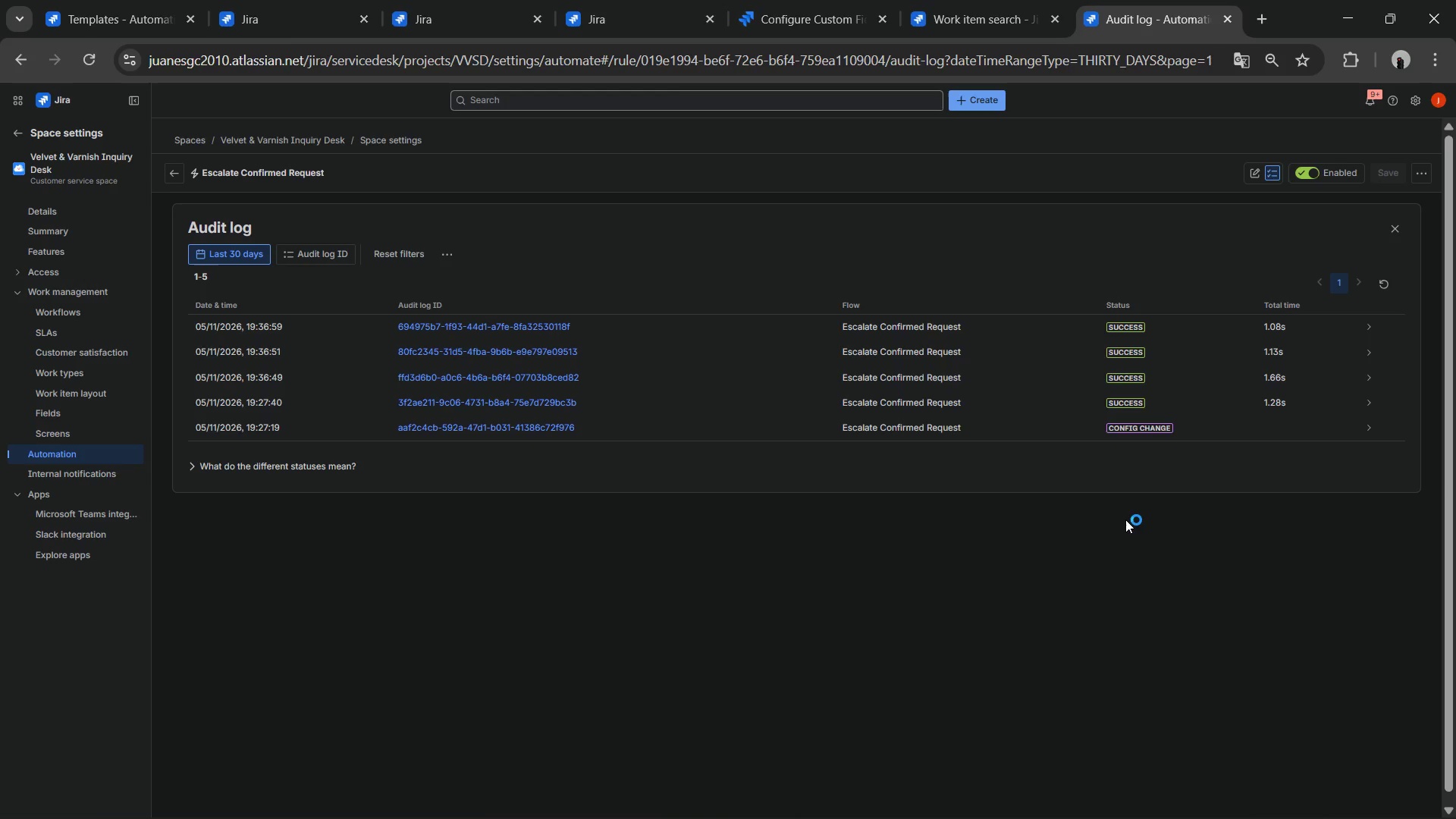 
hold_key(key=MetaLeft, duration=4.11)
 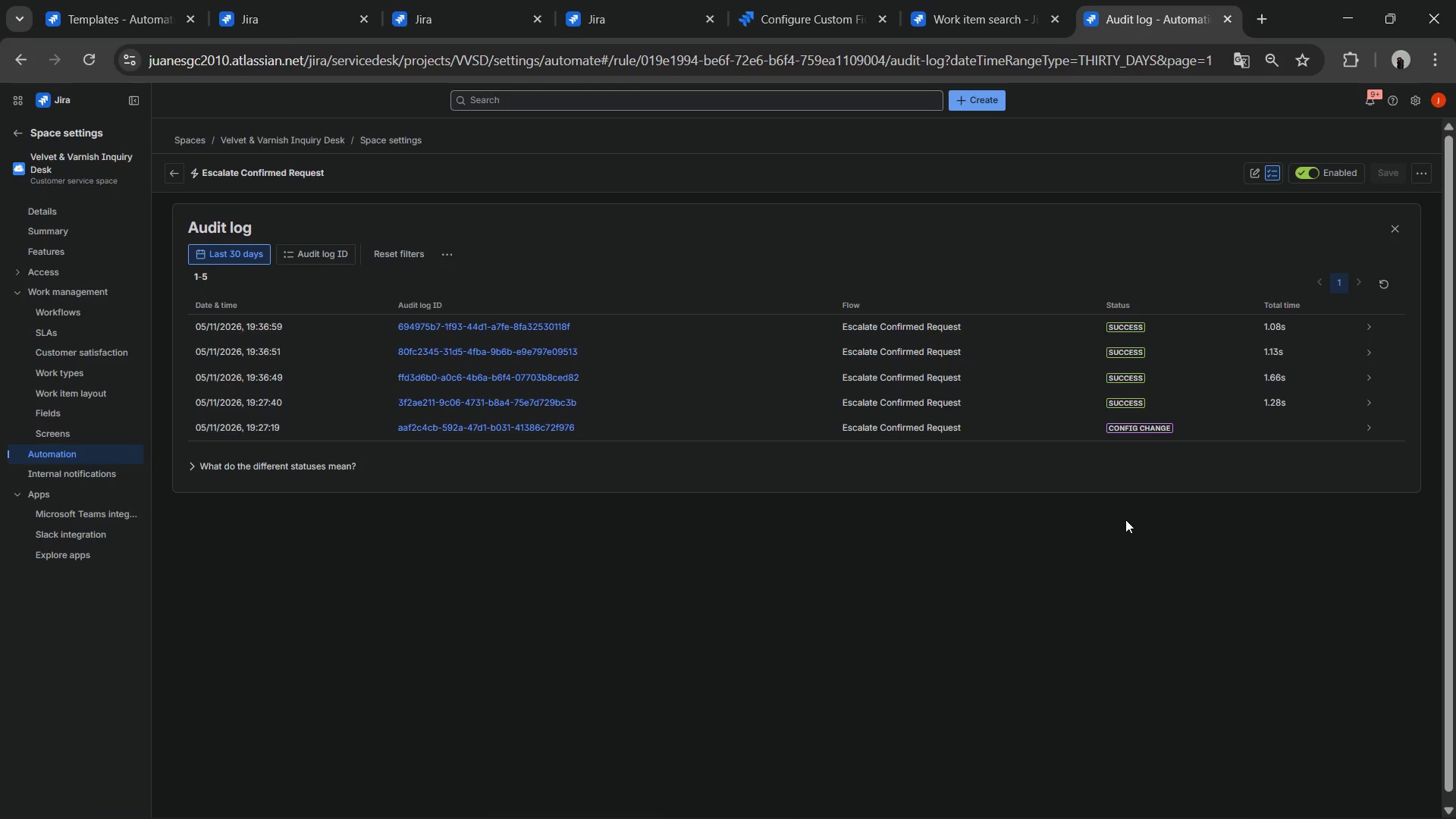 
hold_key(key=ShiftLeft, duration=1.39)
 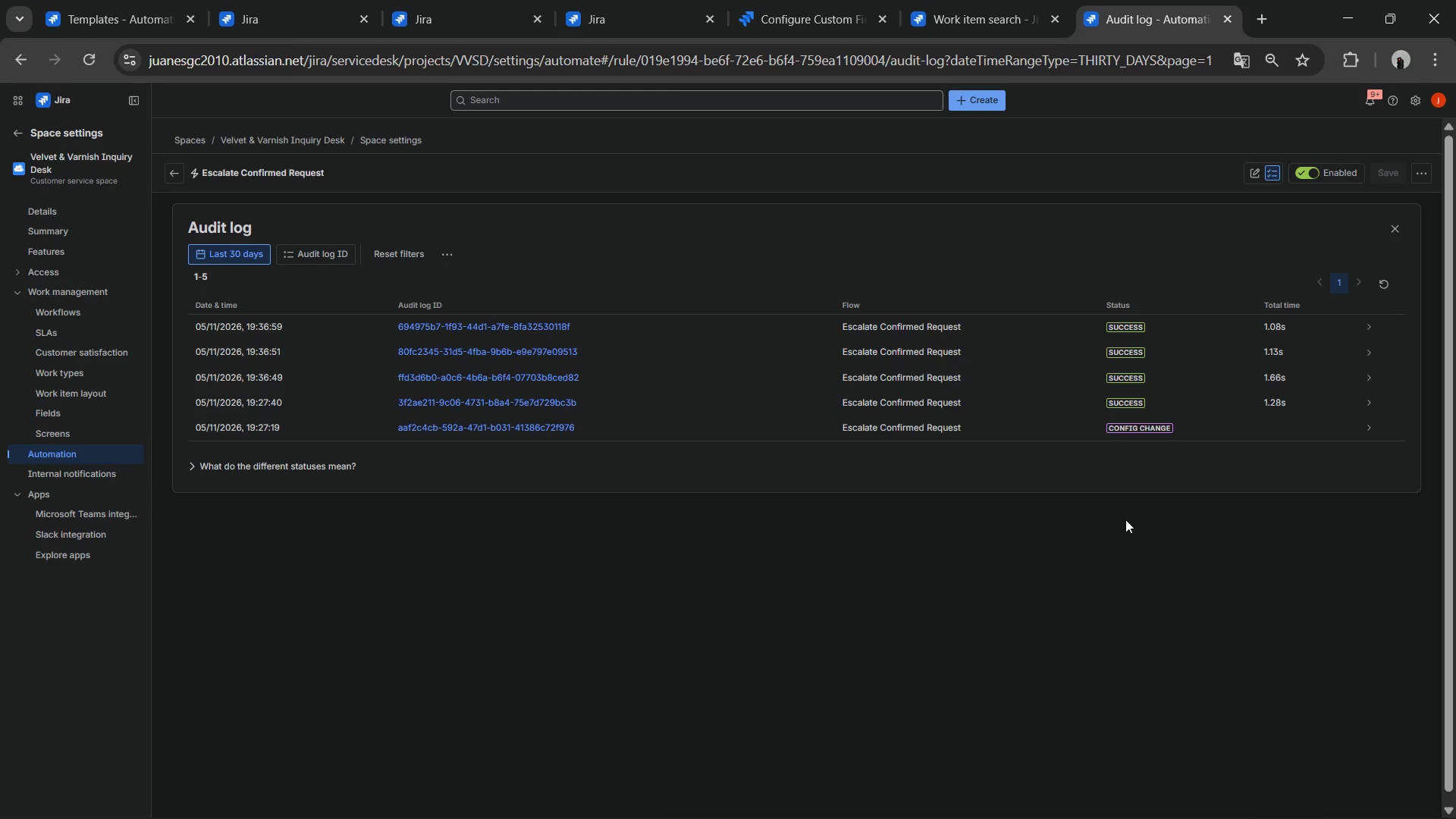 
hold_key(key=ShiftLeft, duration=0.34)
 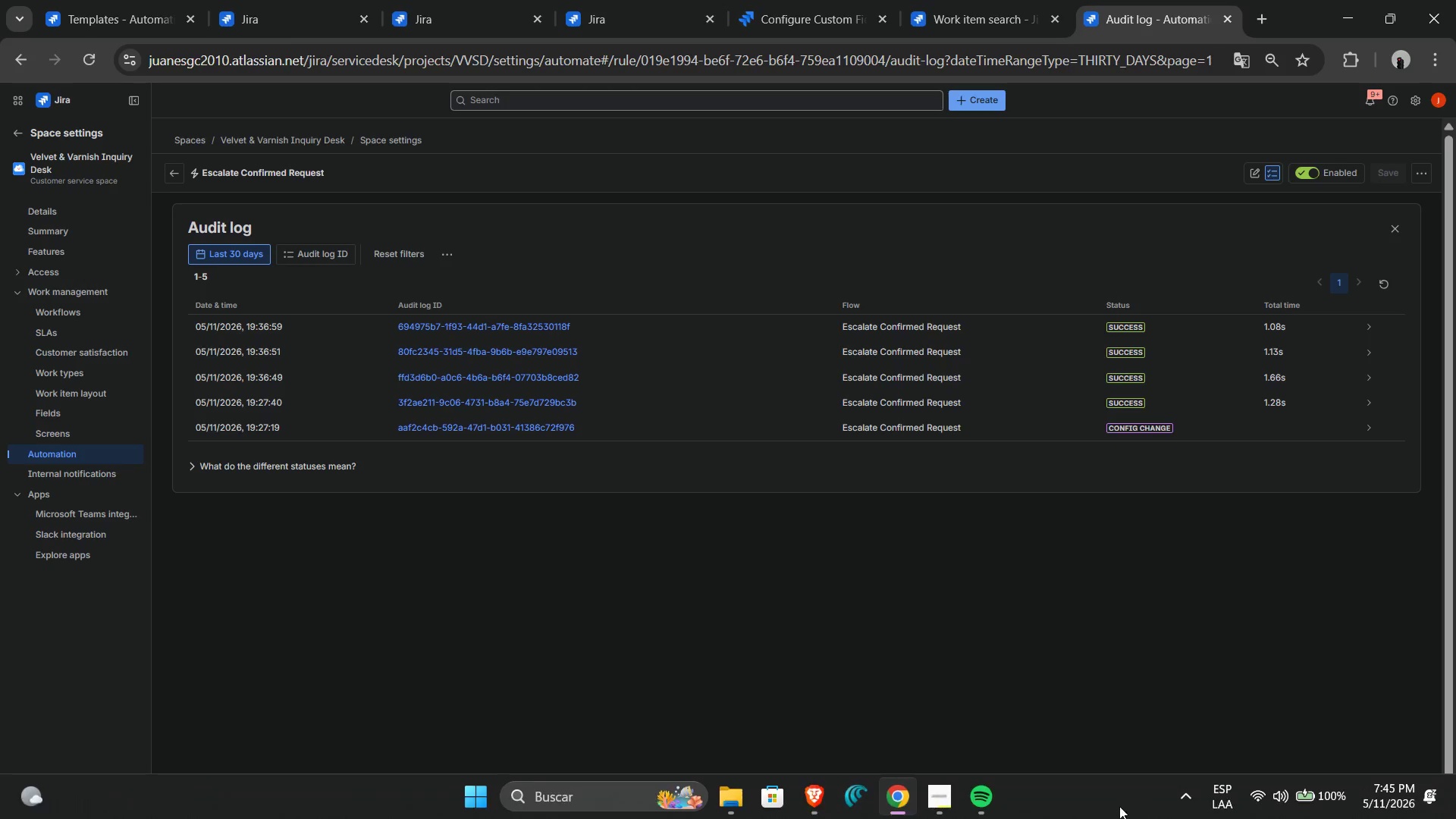 
left_click([1094, 730])
 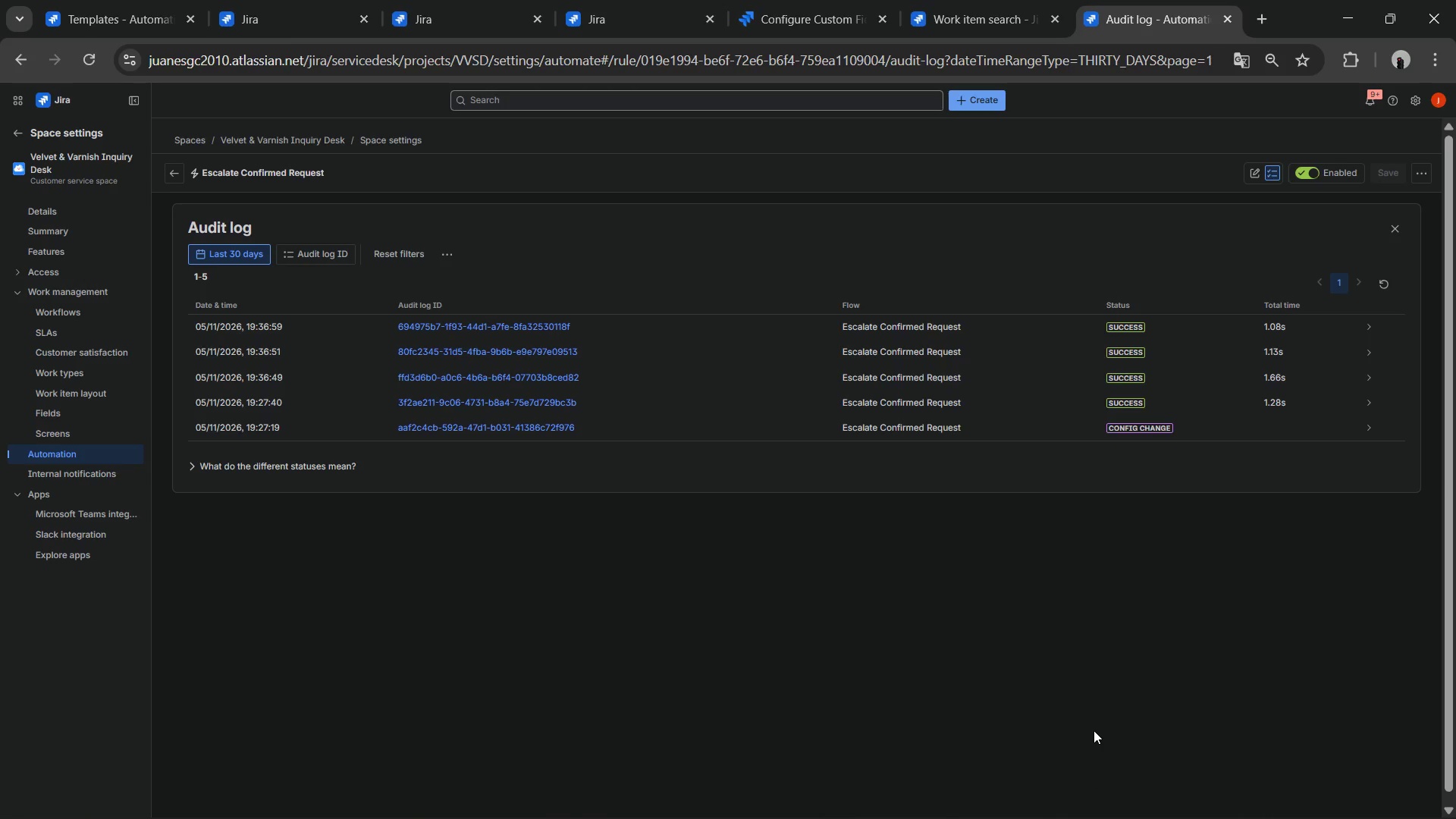 
key(Meta+Shift+S)
 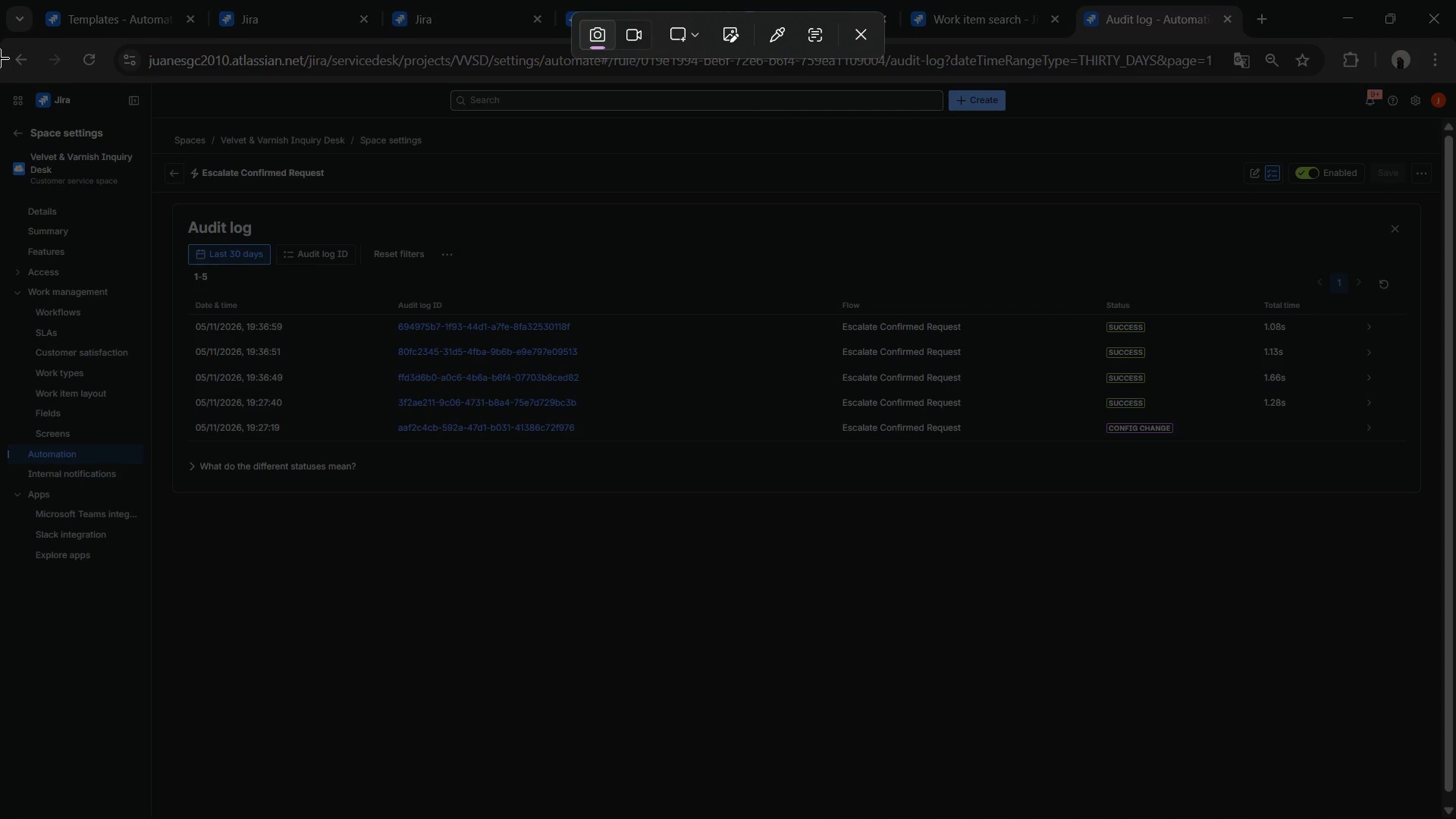 
left_click_drag(start_coordinate=[0, 39], to_coordinate=[1455, 818])
 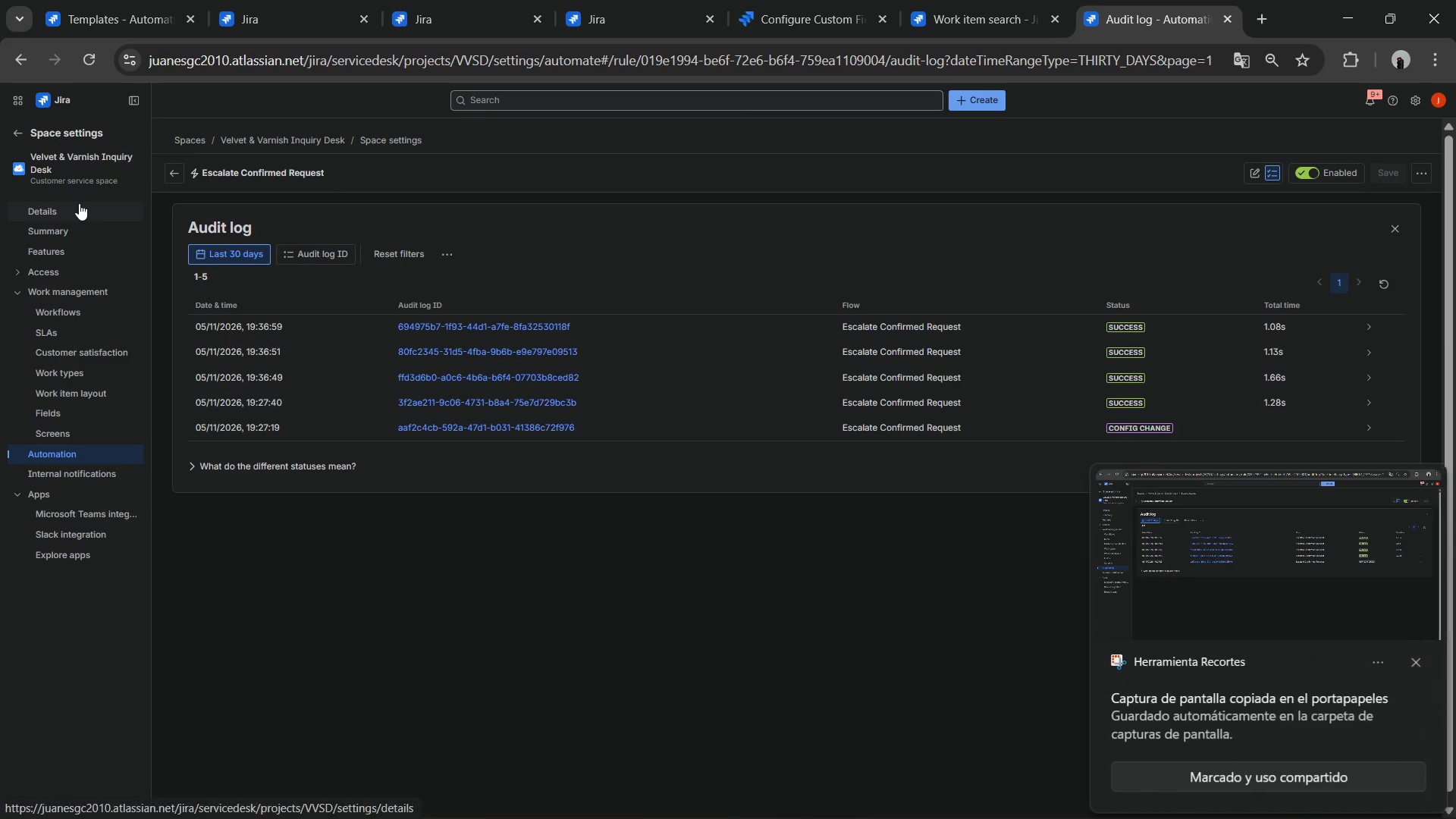 
left_click([11, 124])
 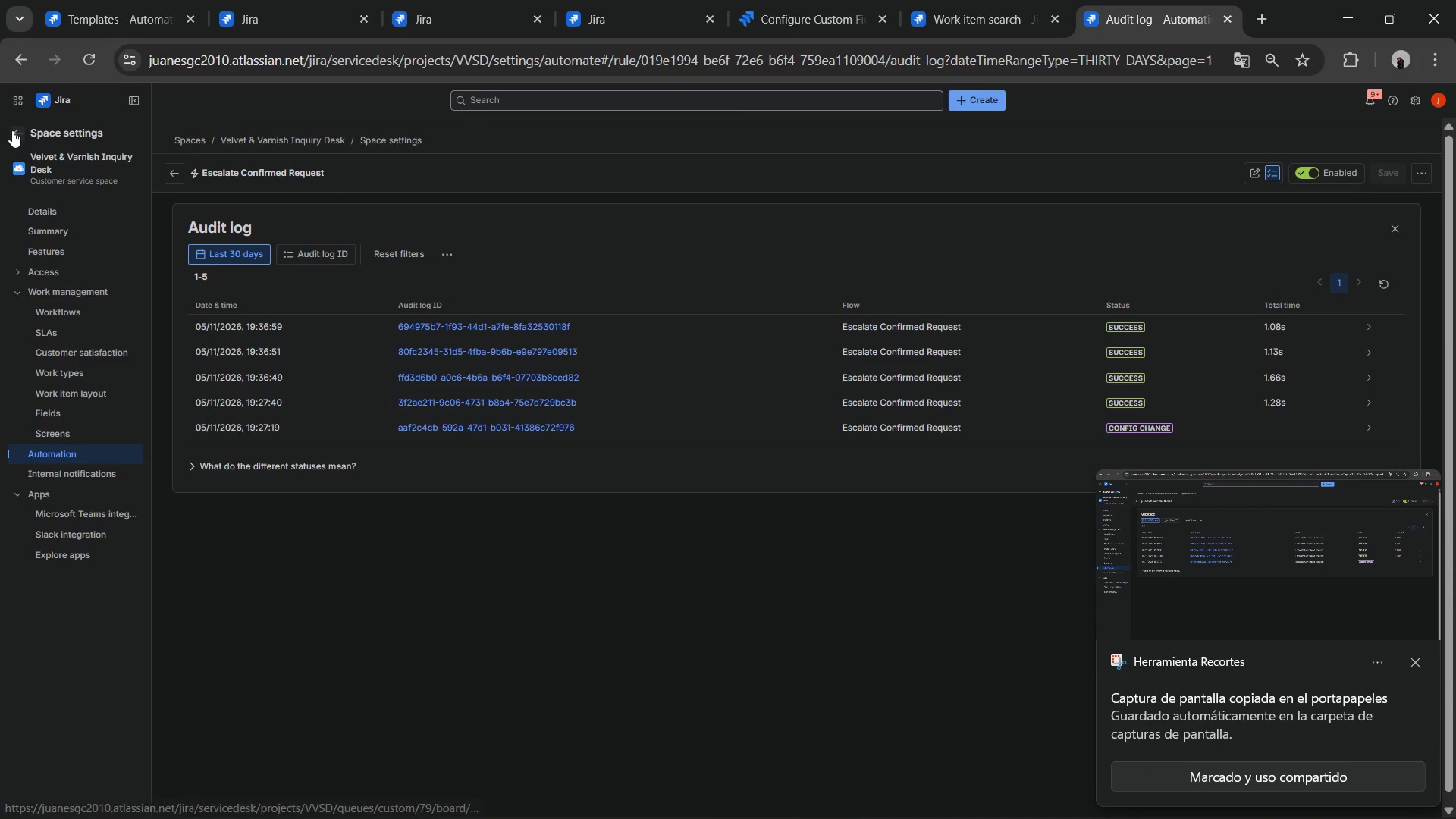 
left_click([12, 130])
 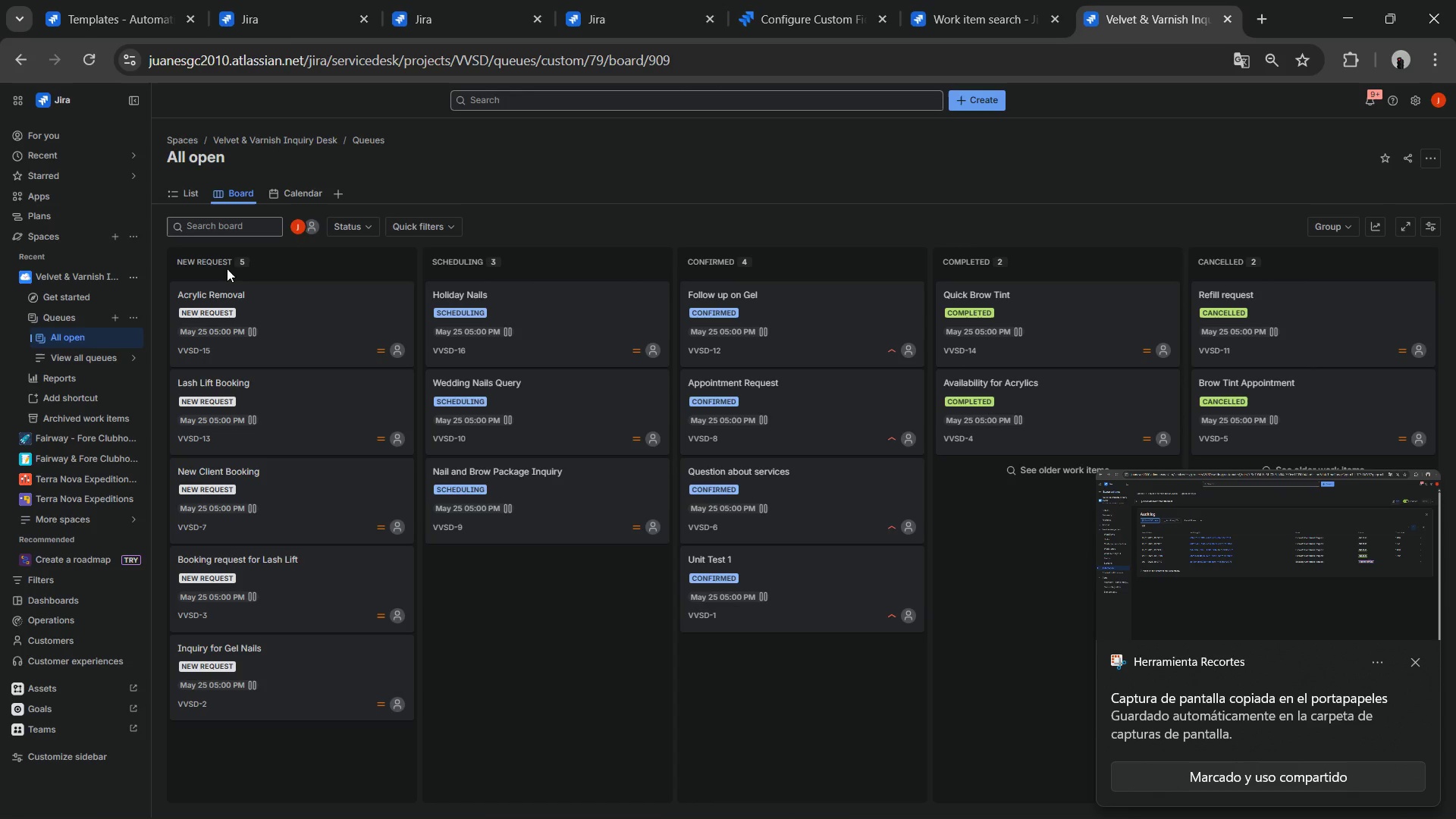 
wait(5.8)
 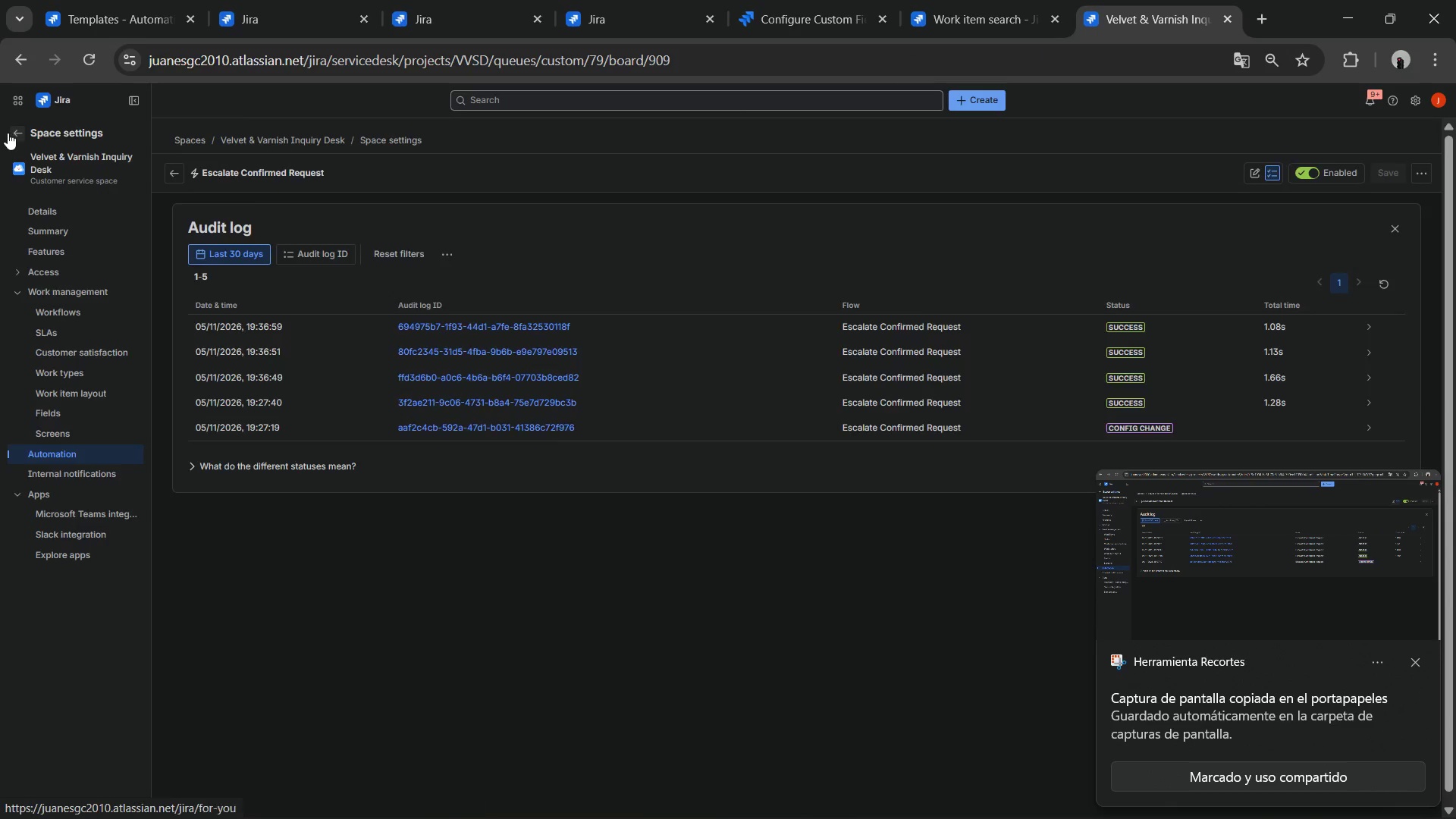 
left_click([290, 188])
 